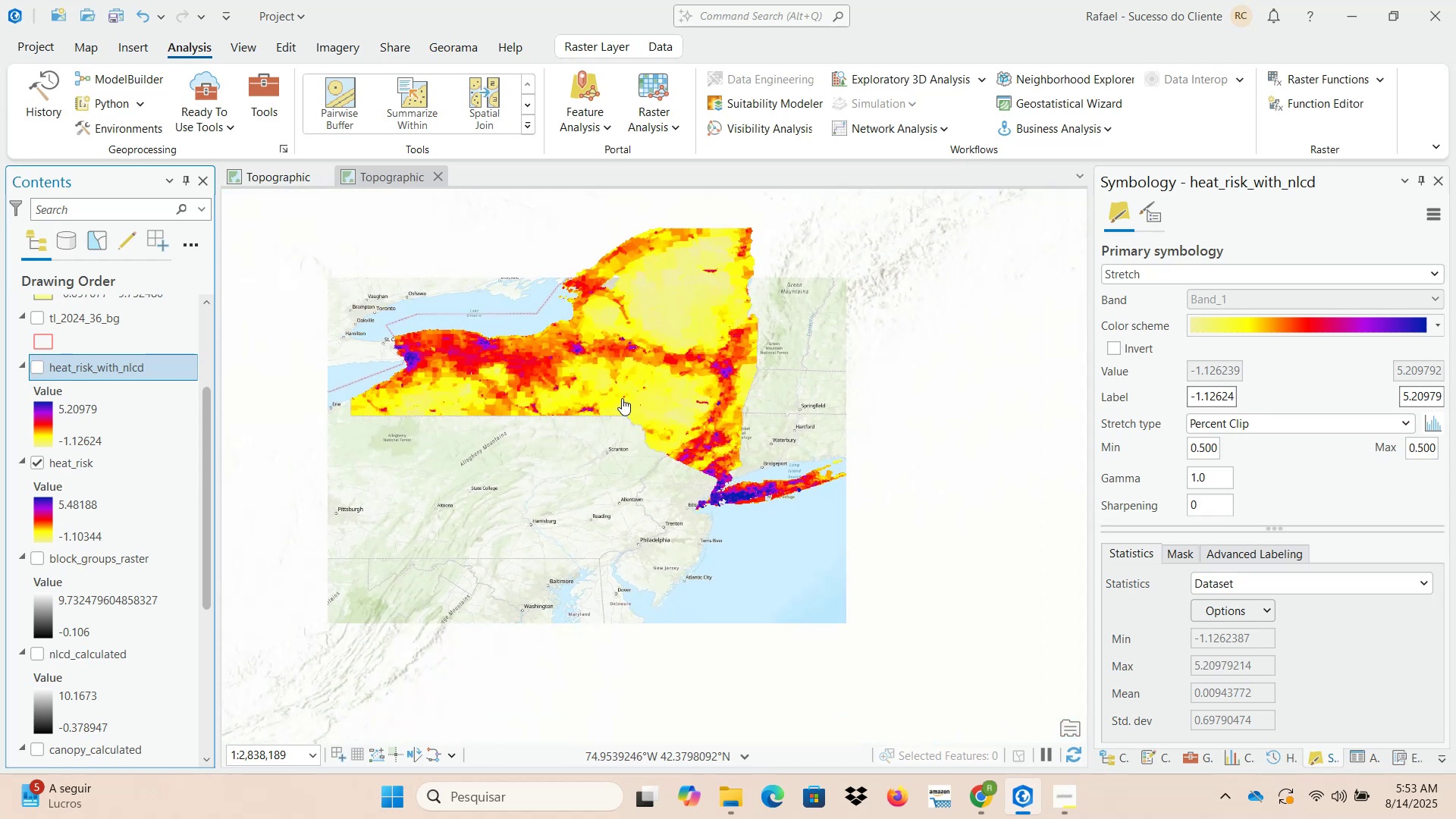 
left_click_drag(start_coordinate=[581, 406], to_coordinate=[673, 457])
 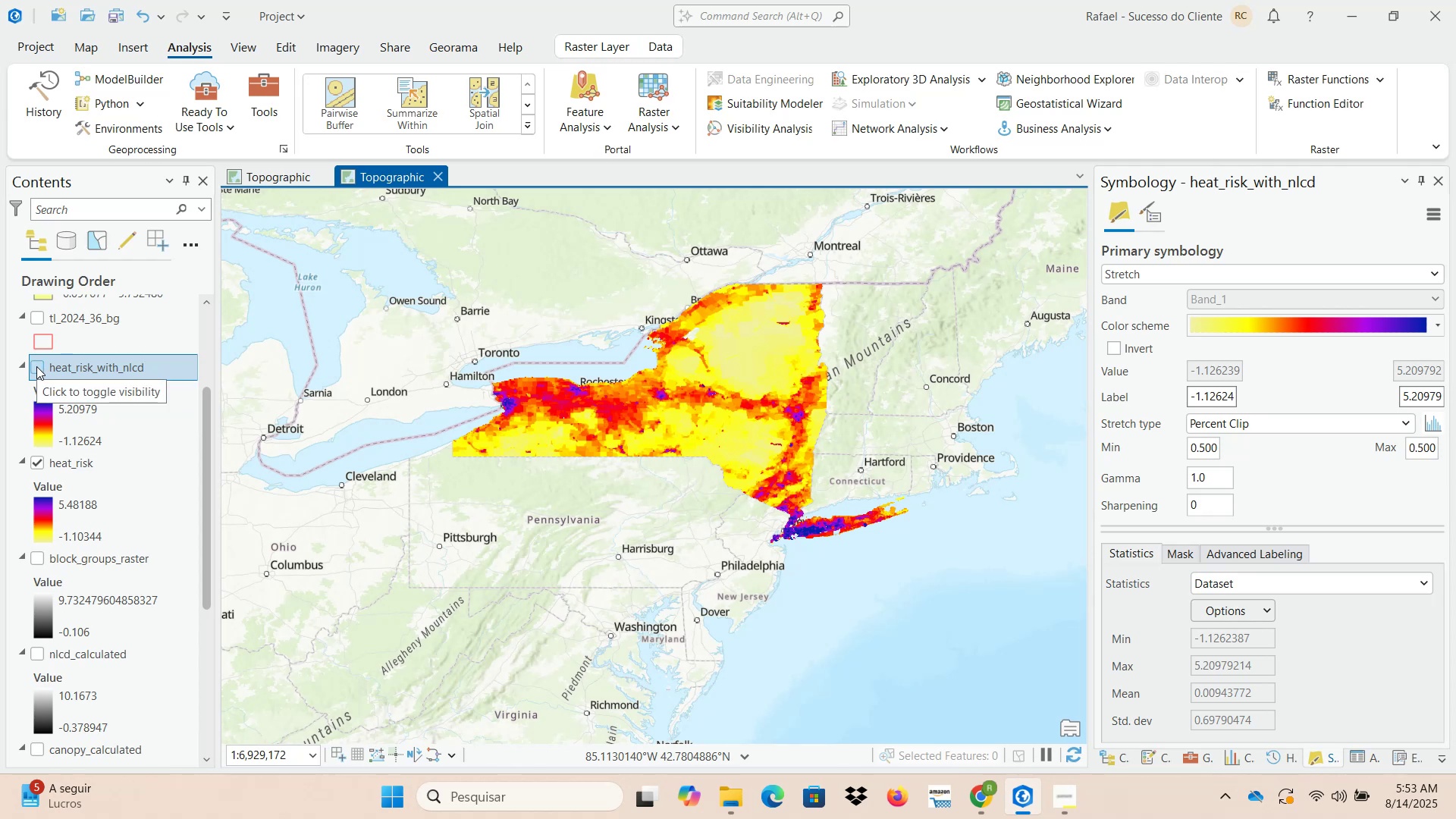 
wait(6.11)
 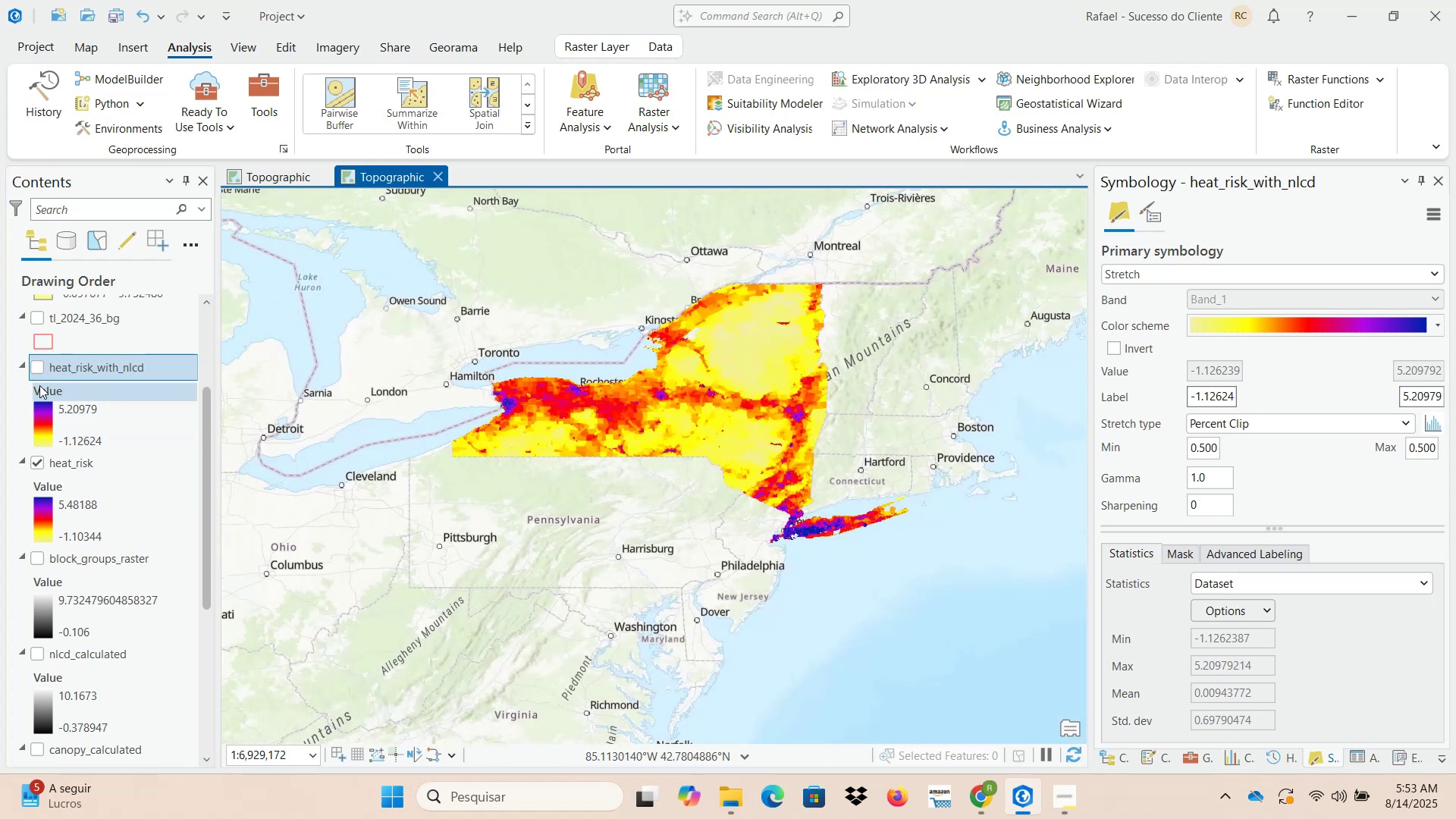 
left_click([36, 366])
 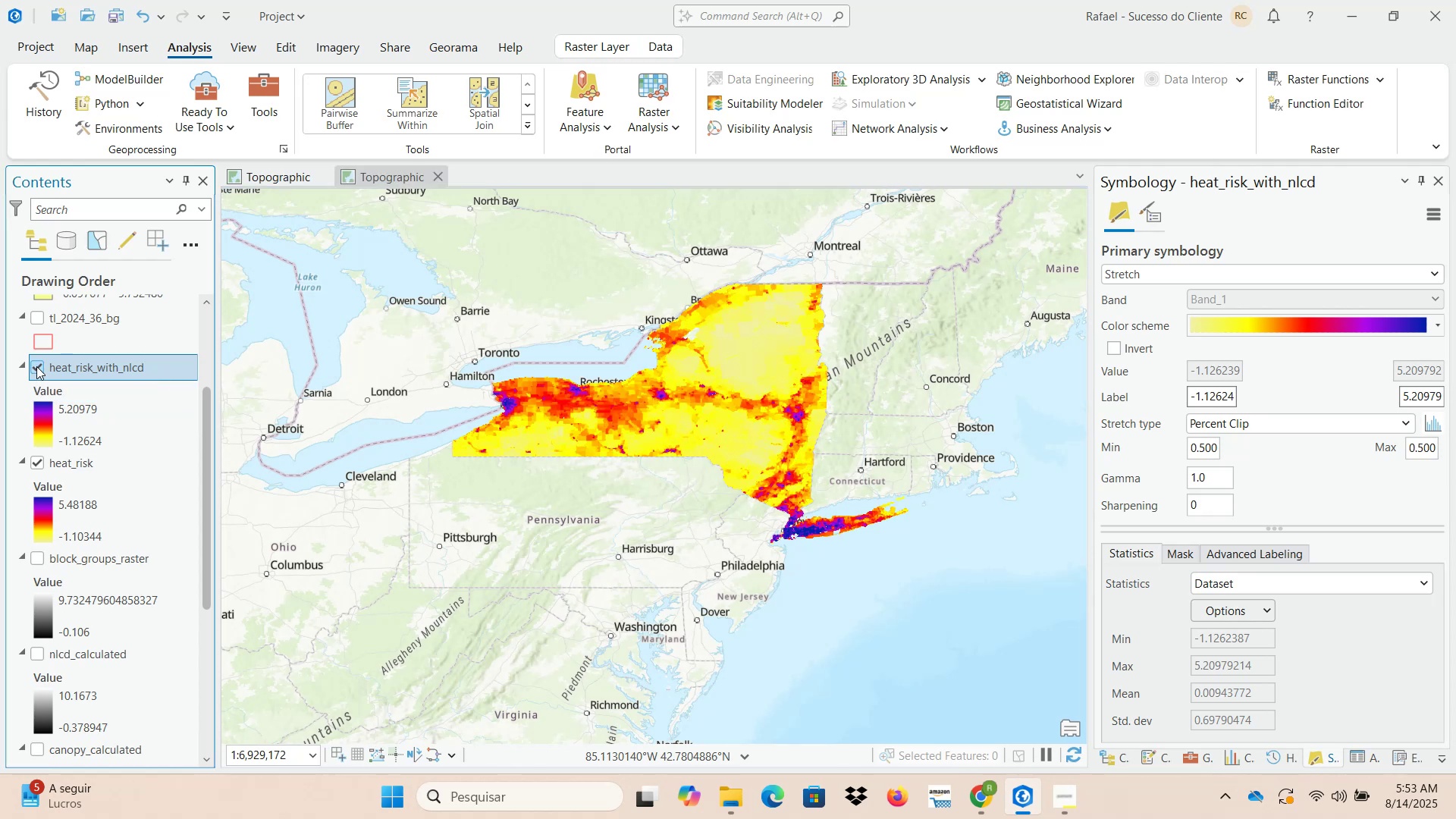 
left_click([36, 366])
 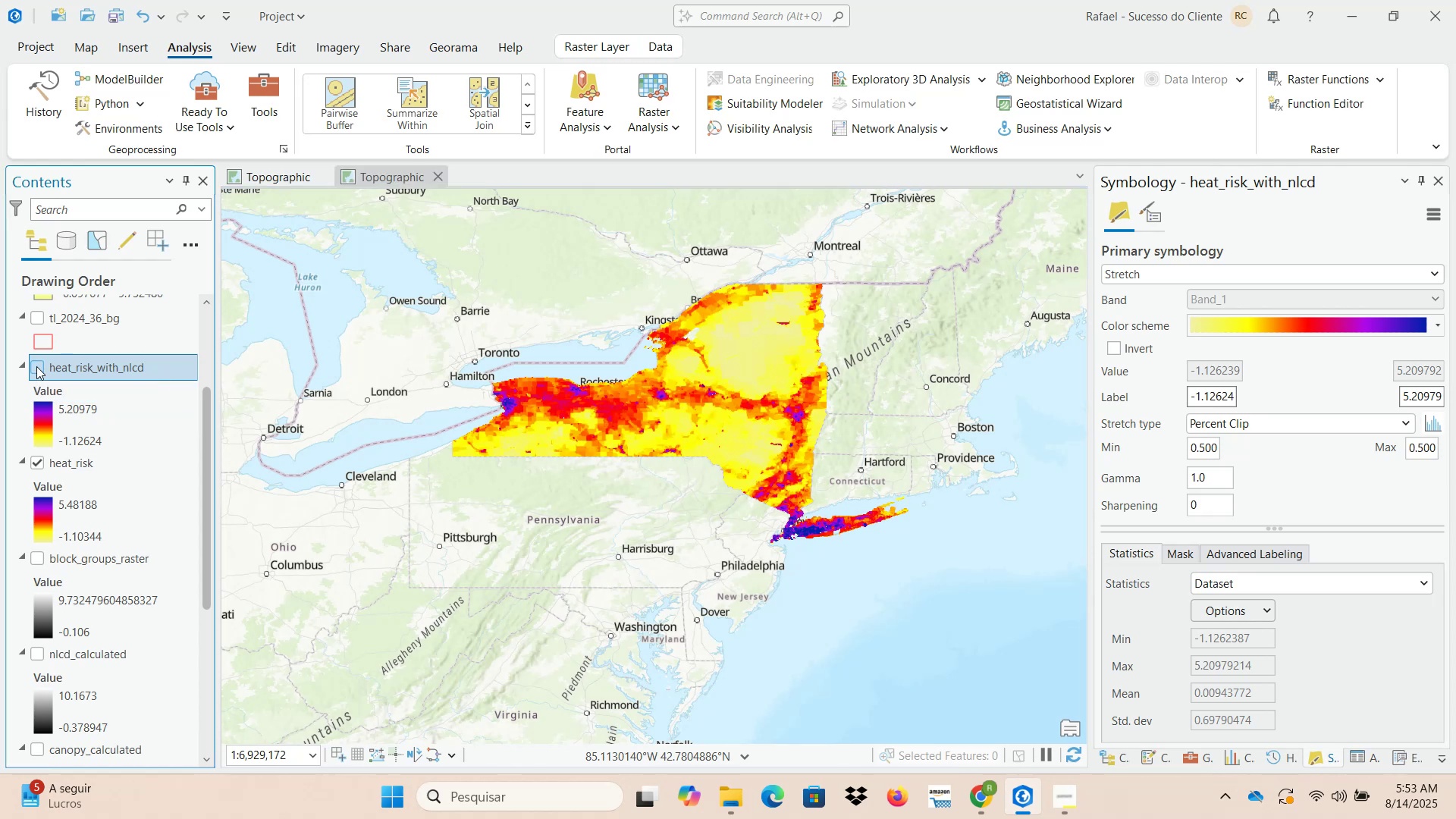 
left_click([36, 366])
 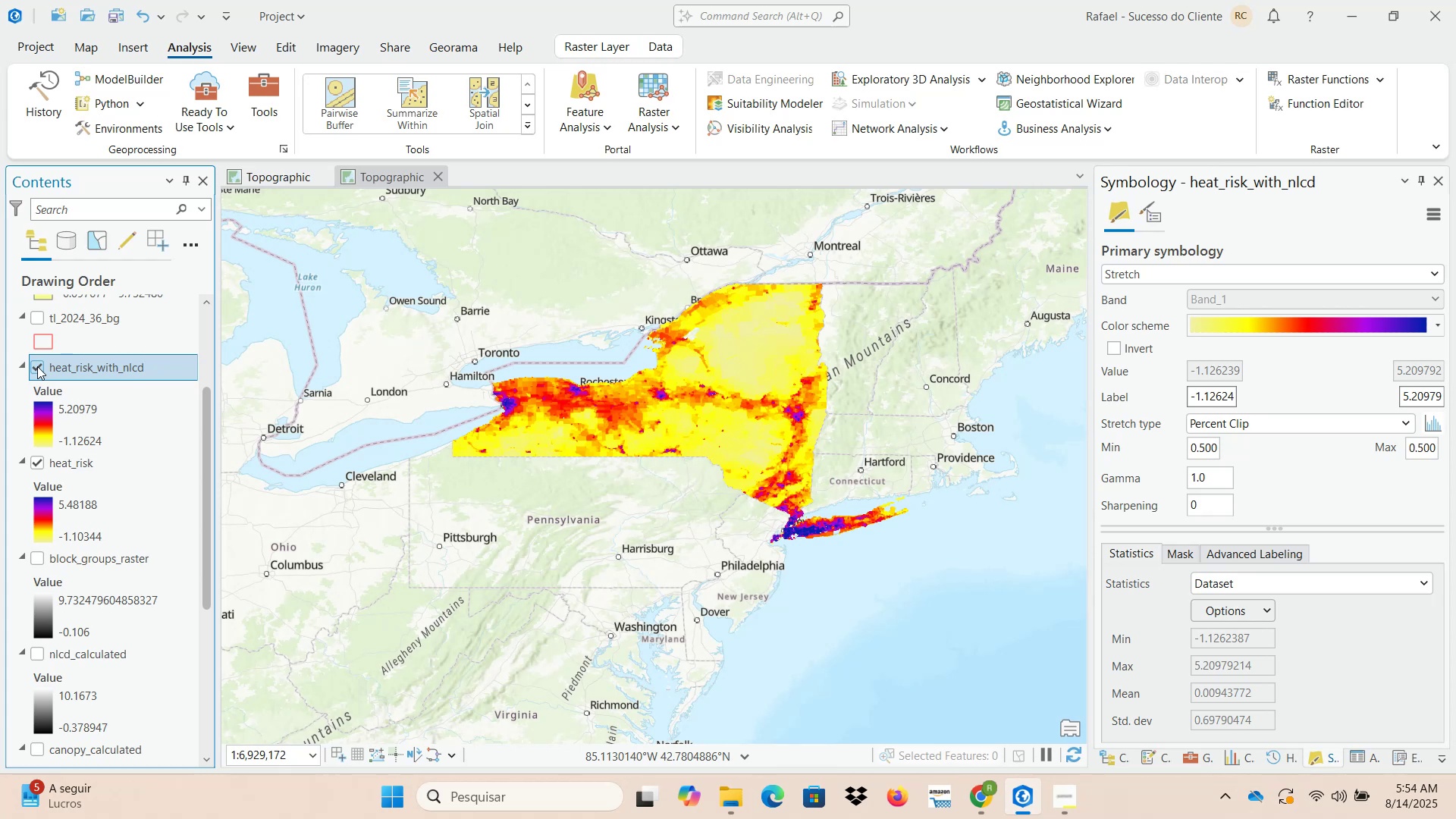 
left_click([38, 366])
 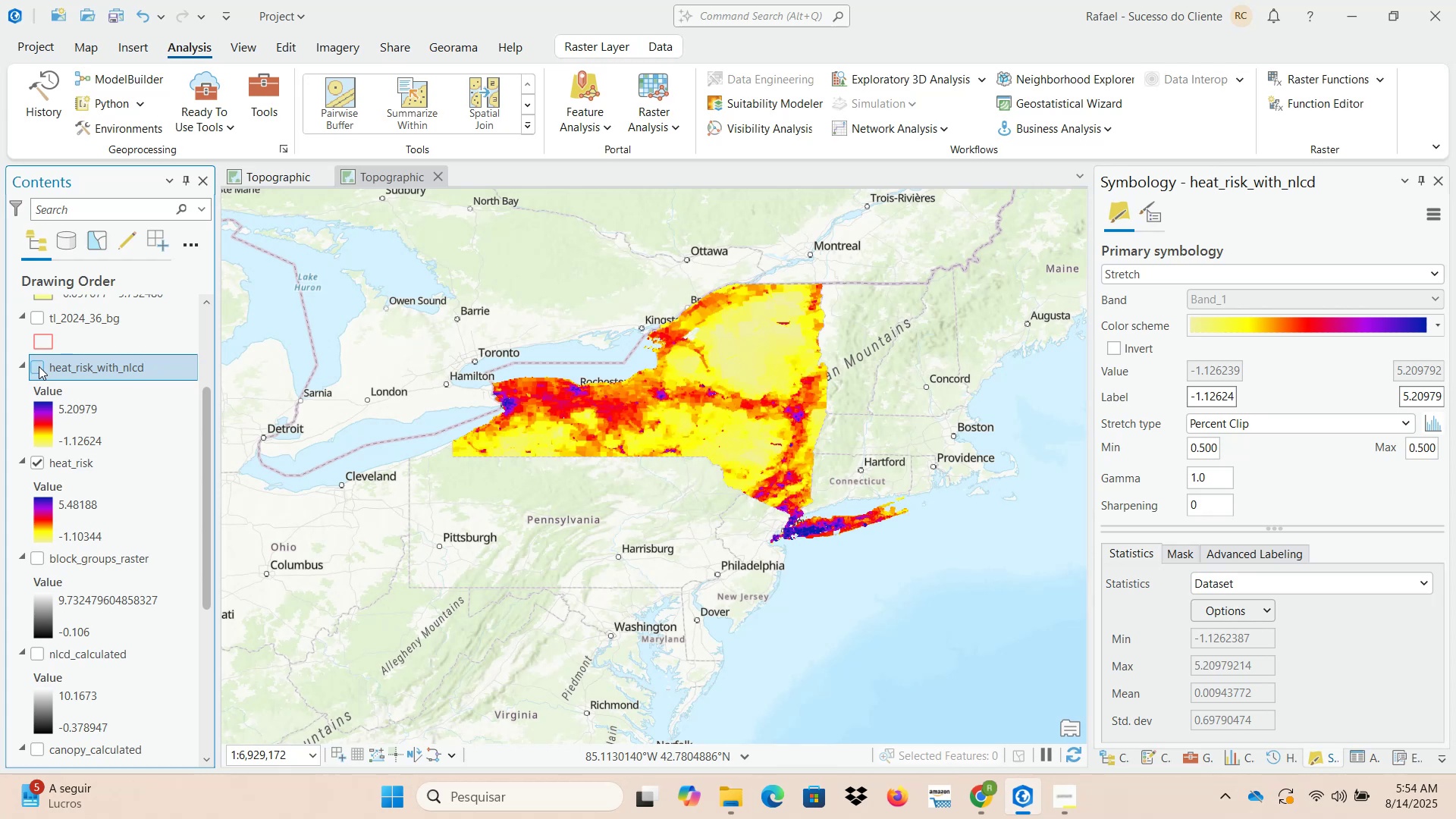 
left_click([39, 366])
 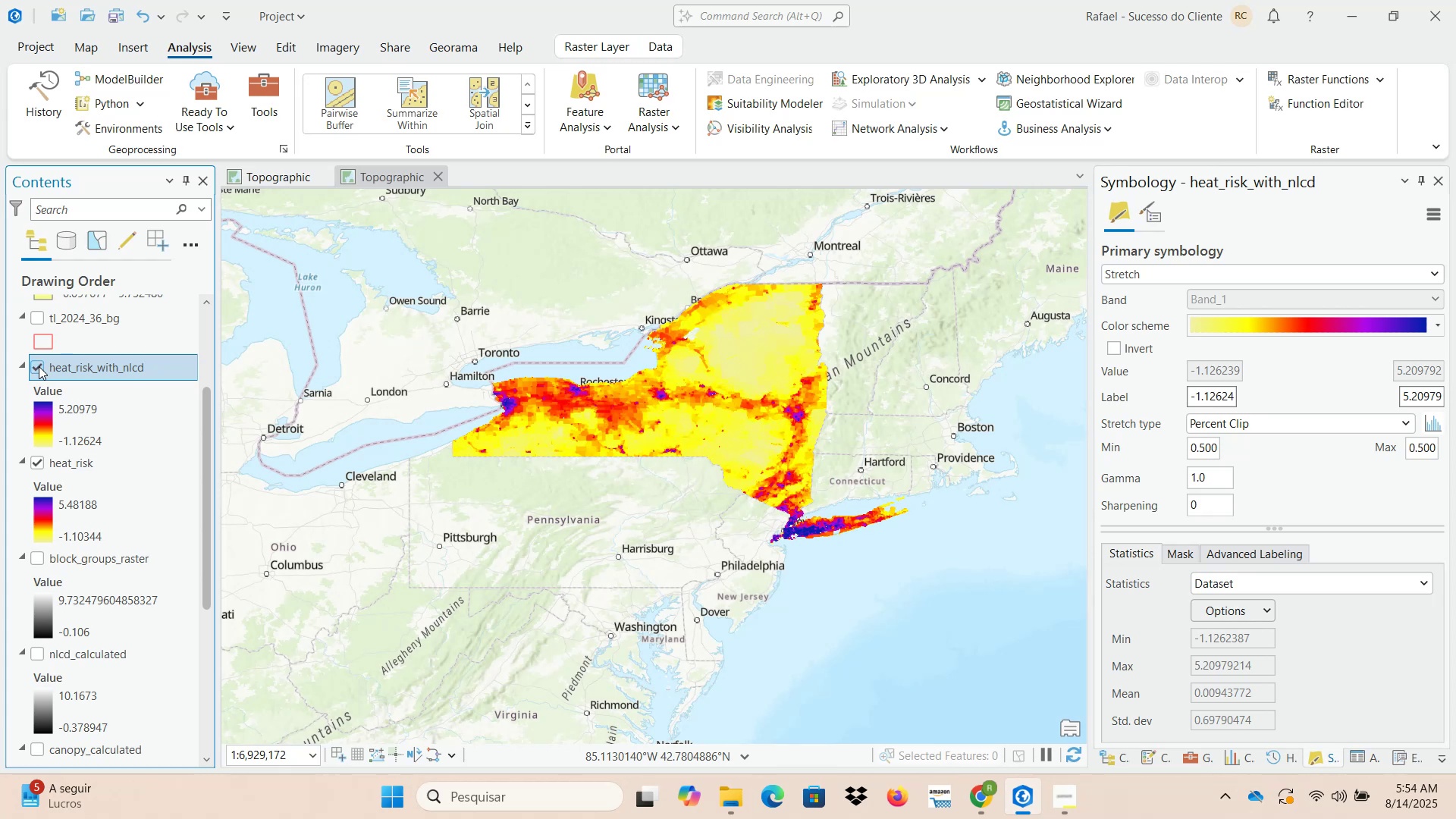 
left_click([39, 366])
 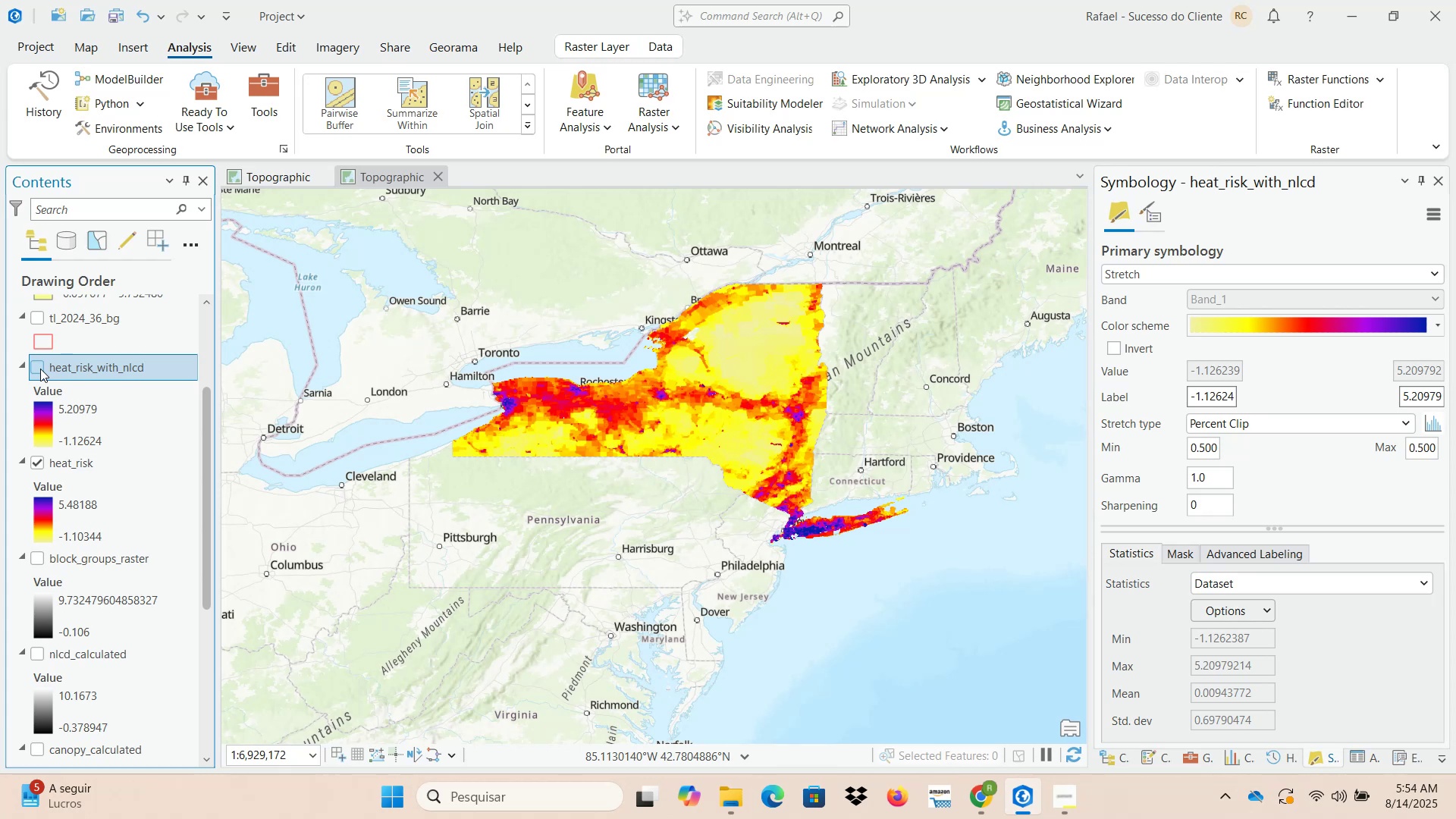 
wait(5.56)
 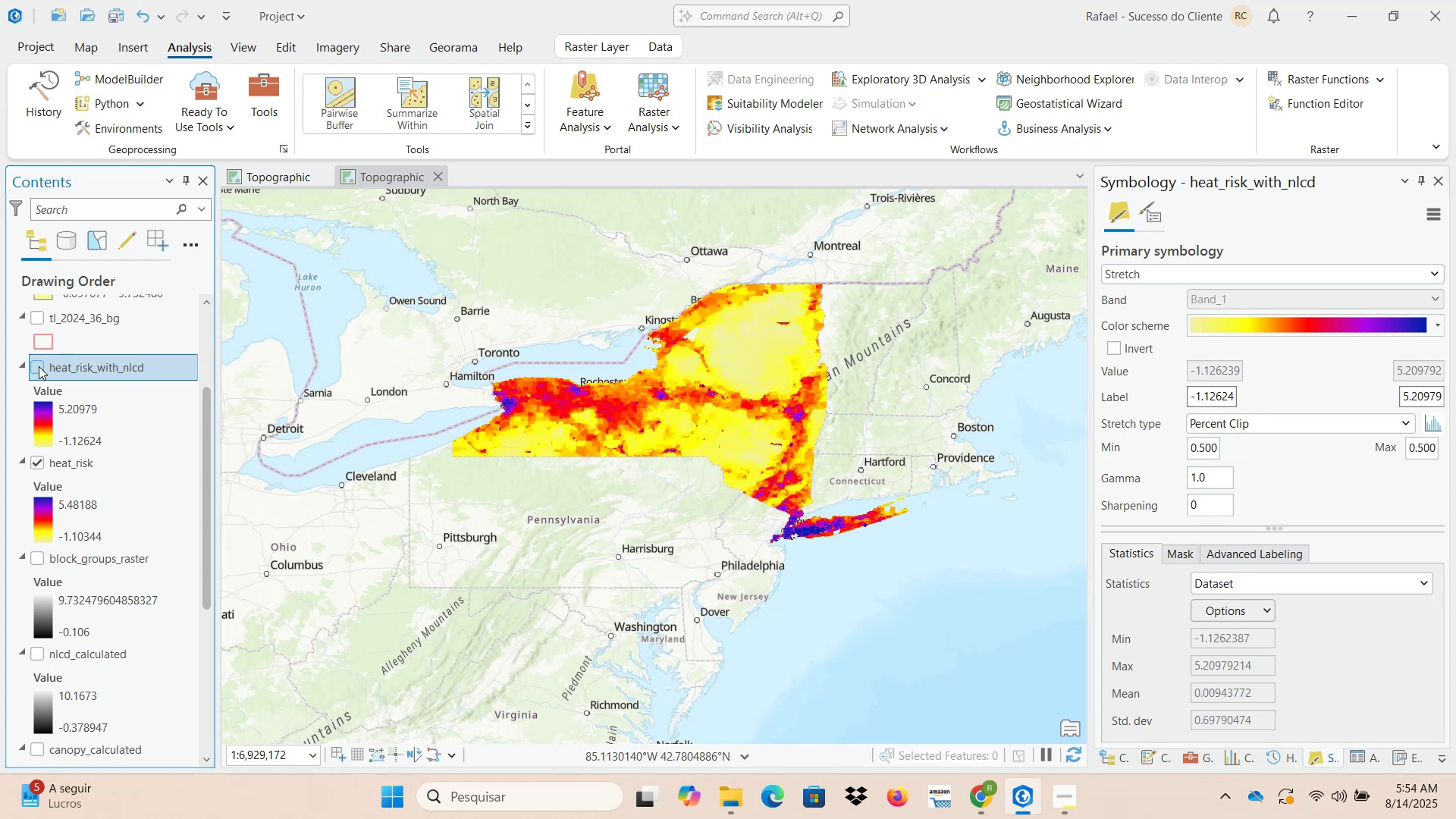 
left_click([40, 369])
 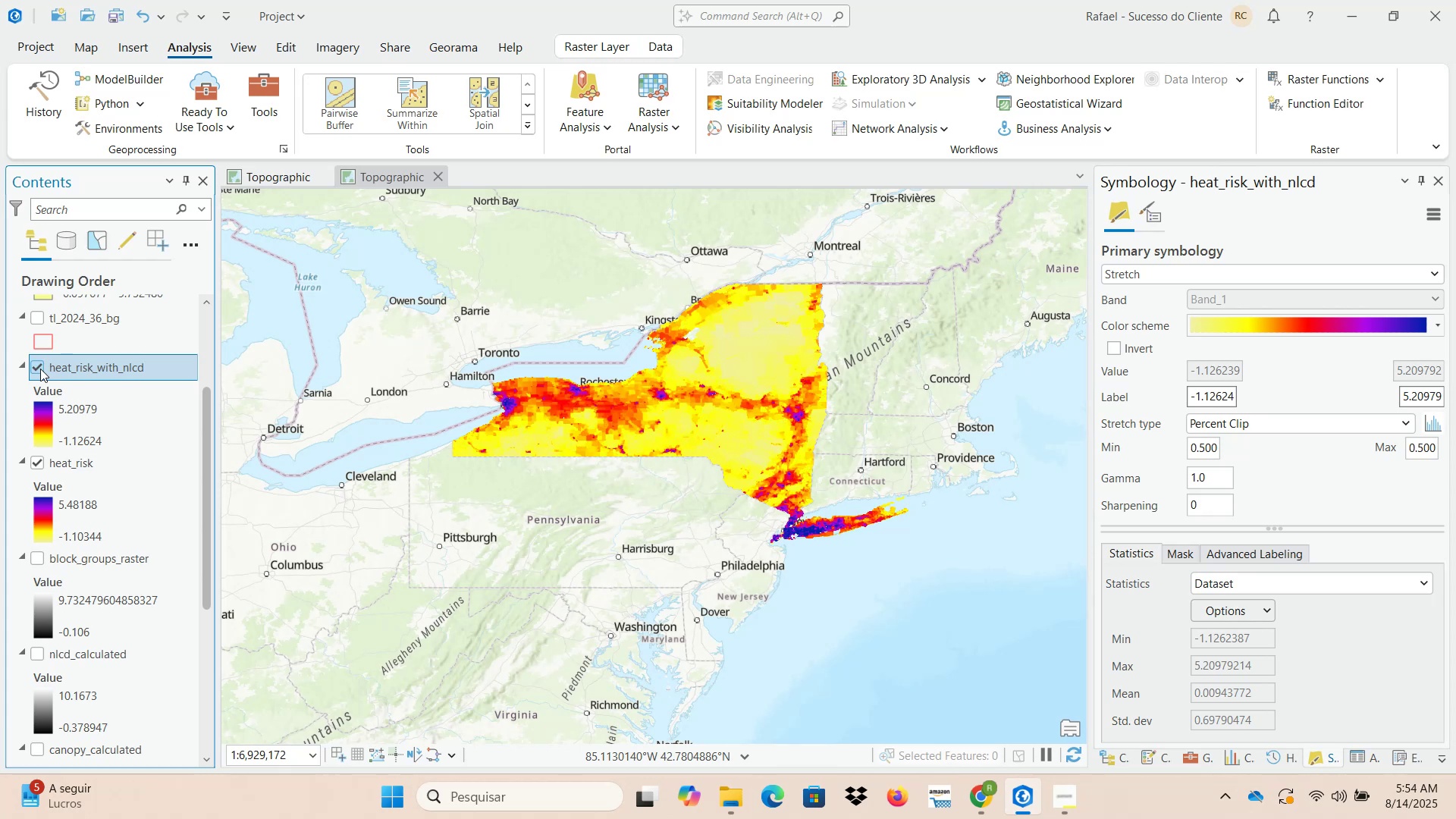 
left_click([40, 369])
 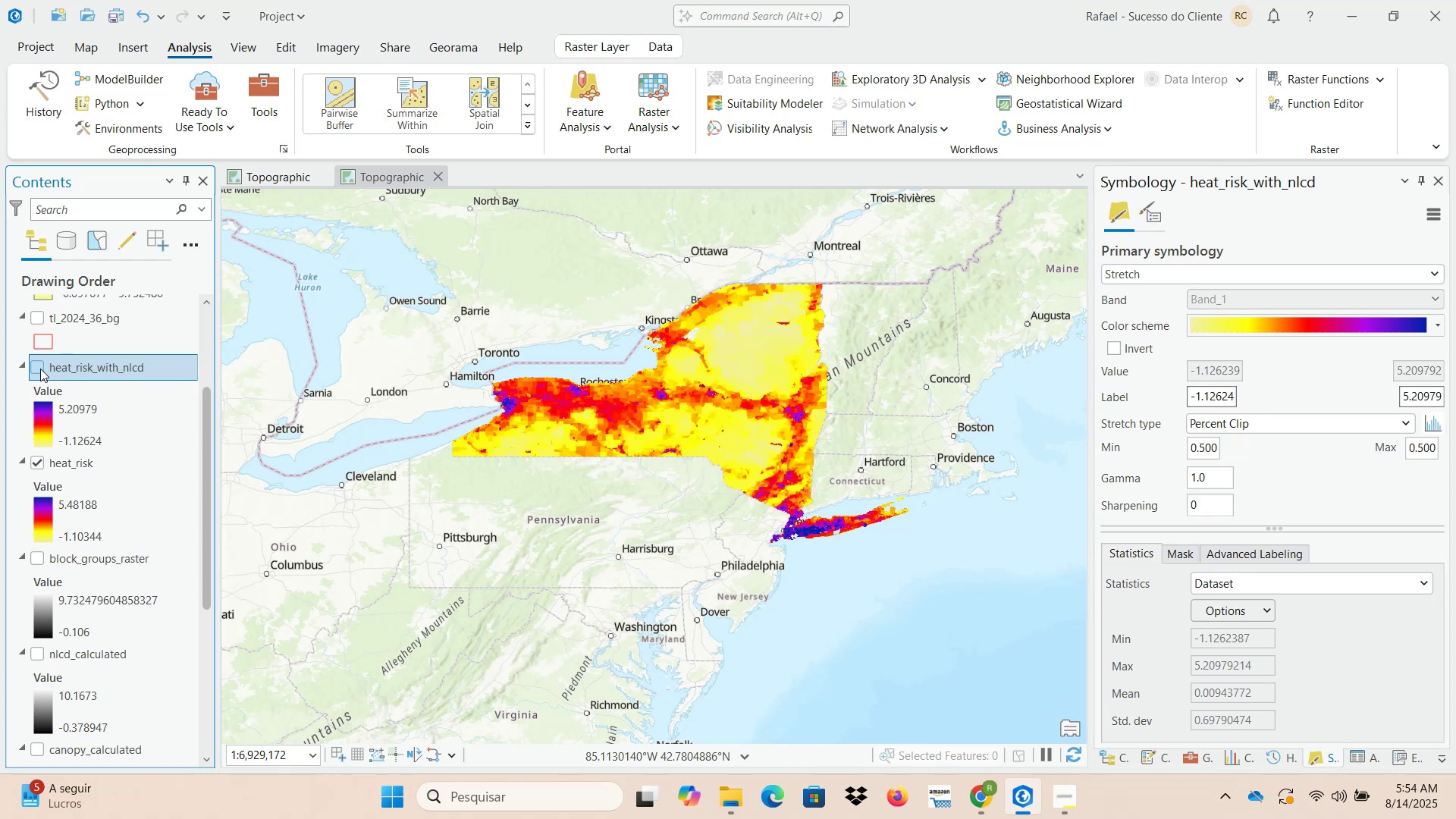 
left_click([40, 369])
 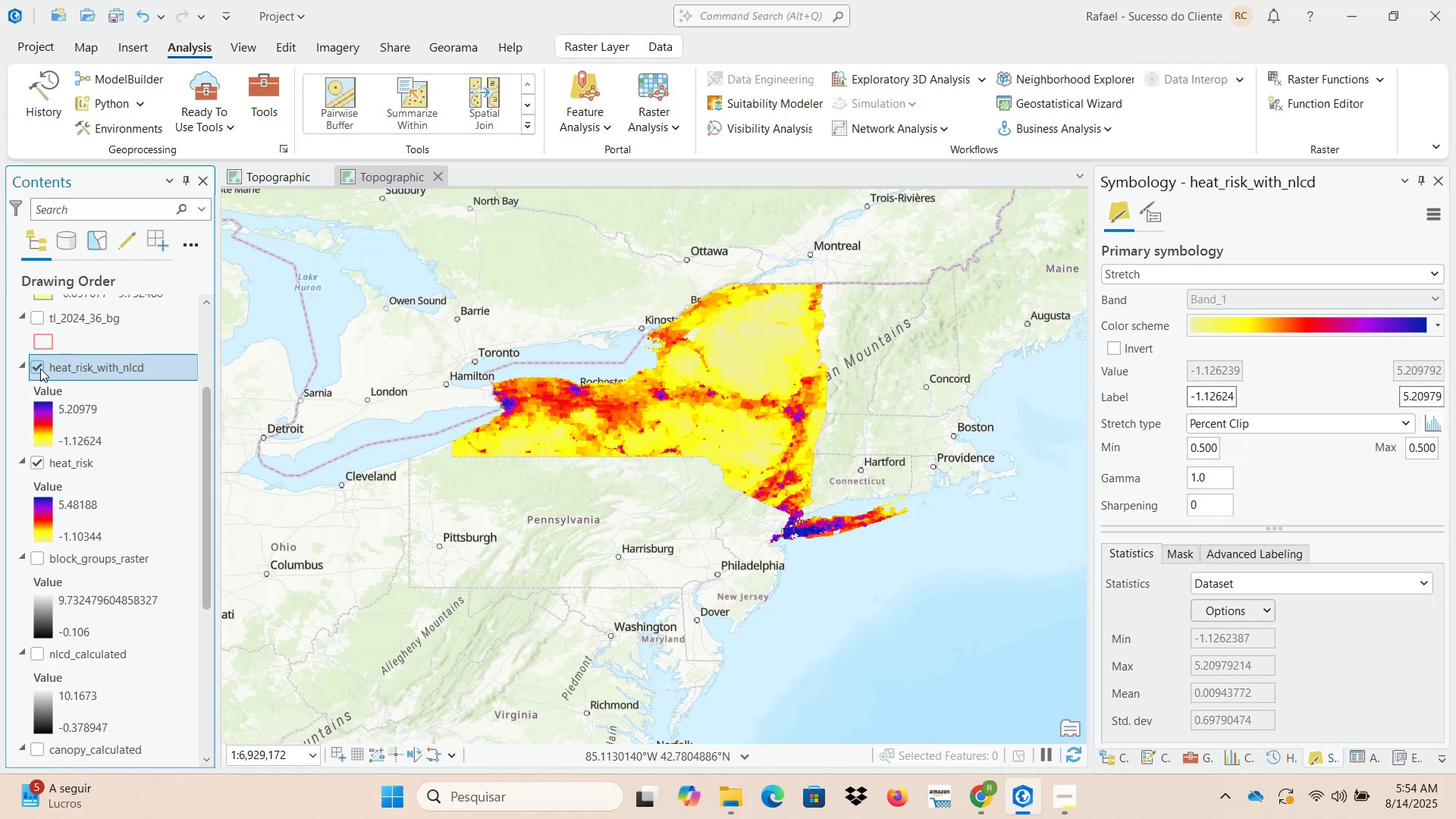 
left_click([40, 369])
 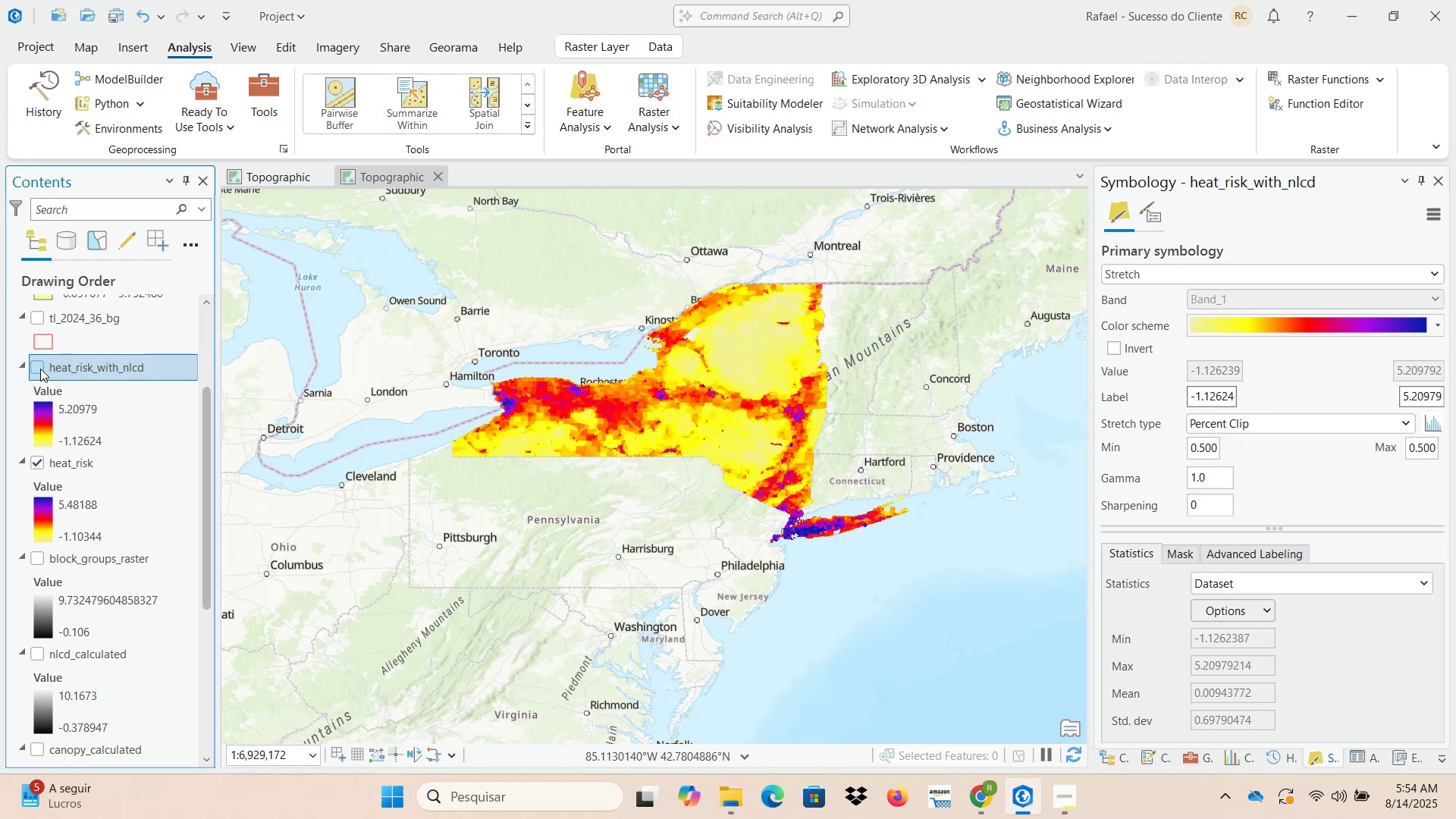 
left_click([40, 369])
 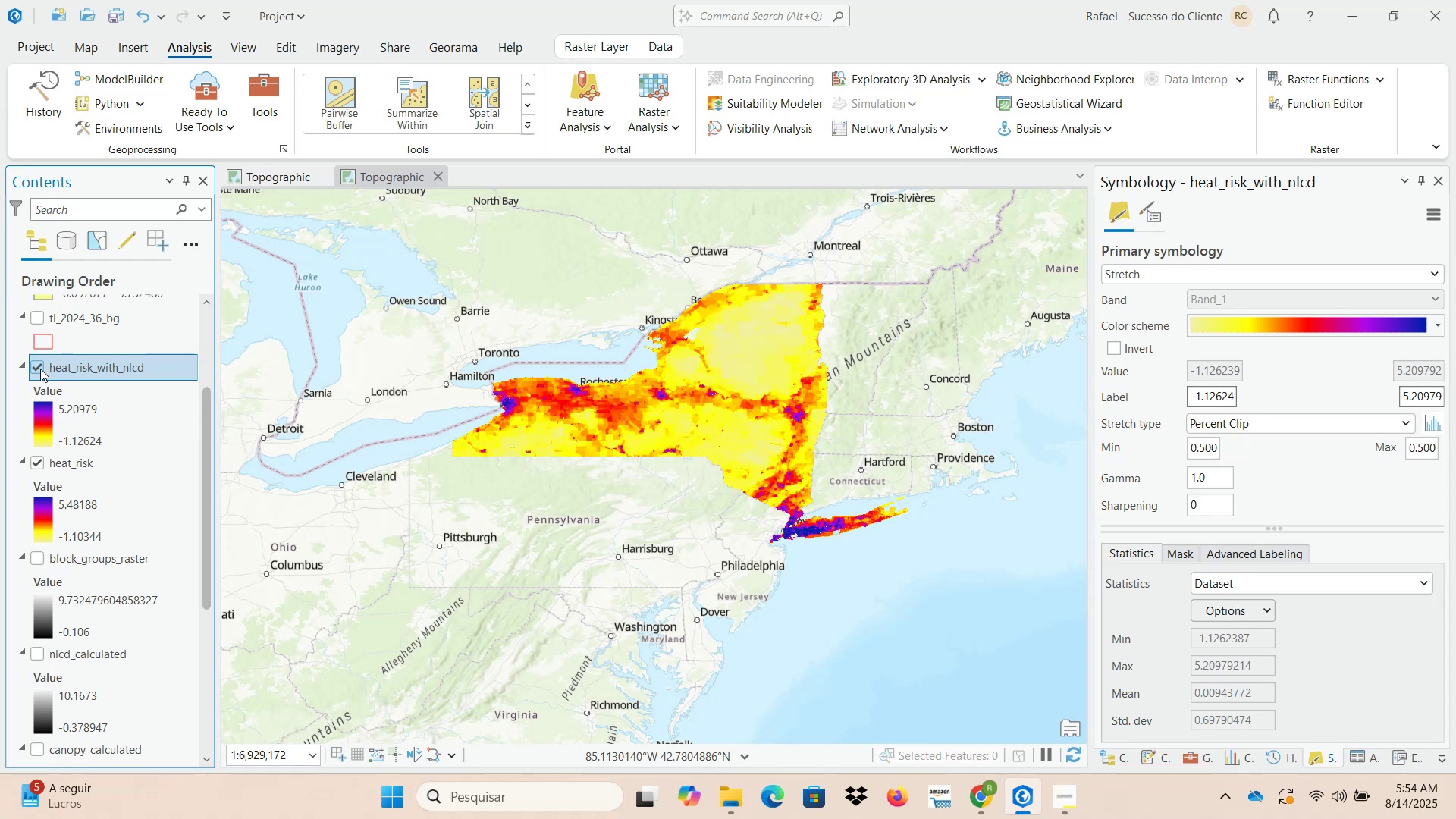 
left_click([40, 369])
 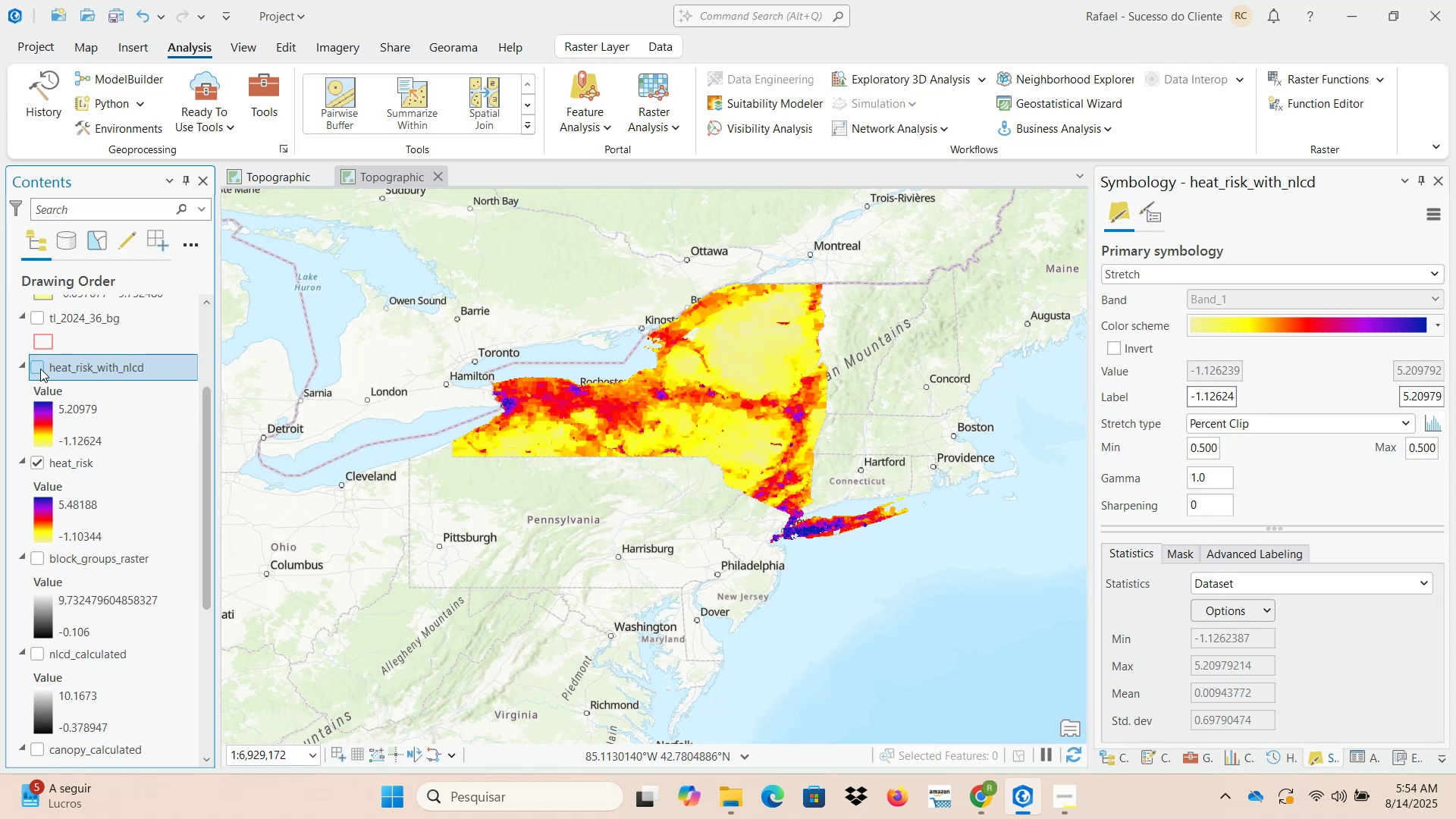 
left_click([40, 369])
 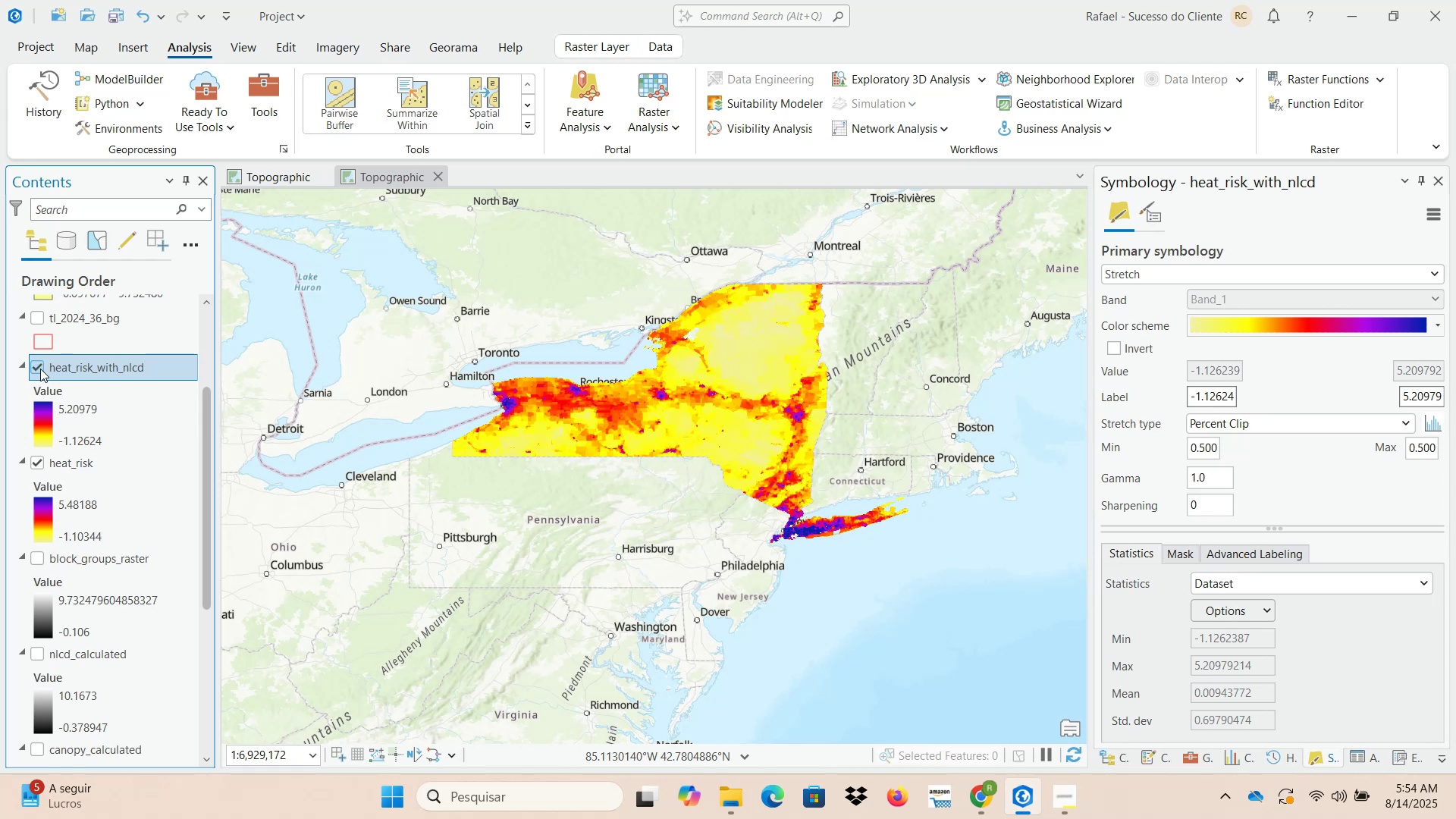 
left_click([40, 369])
 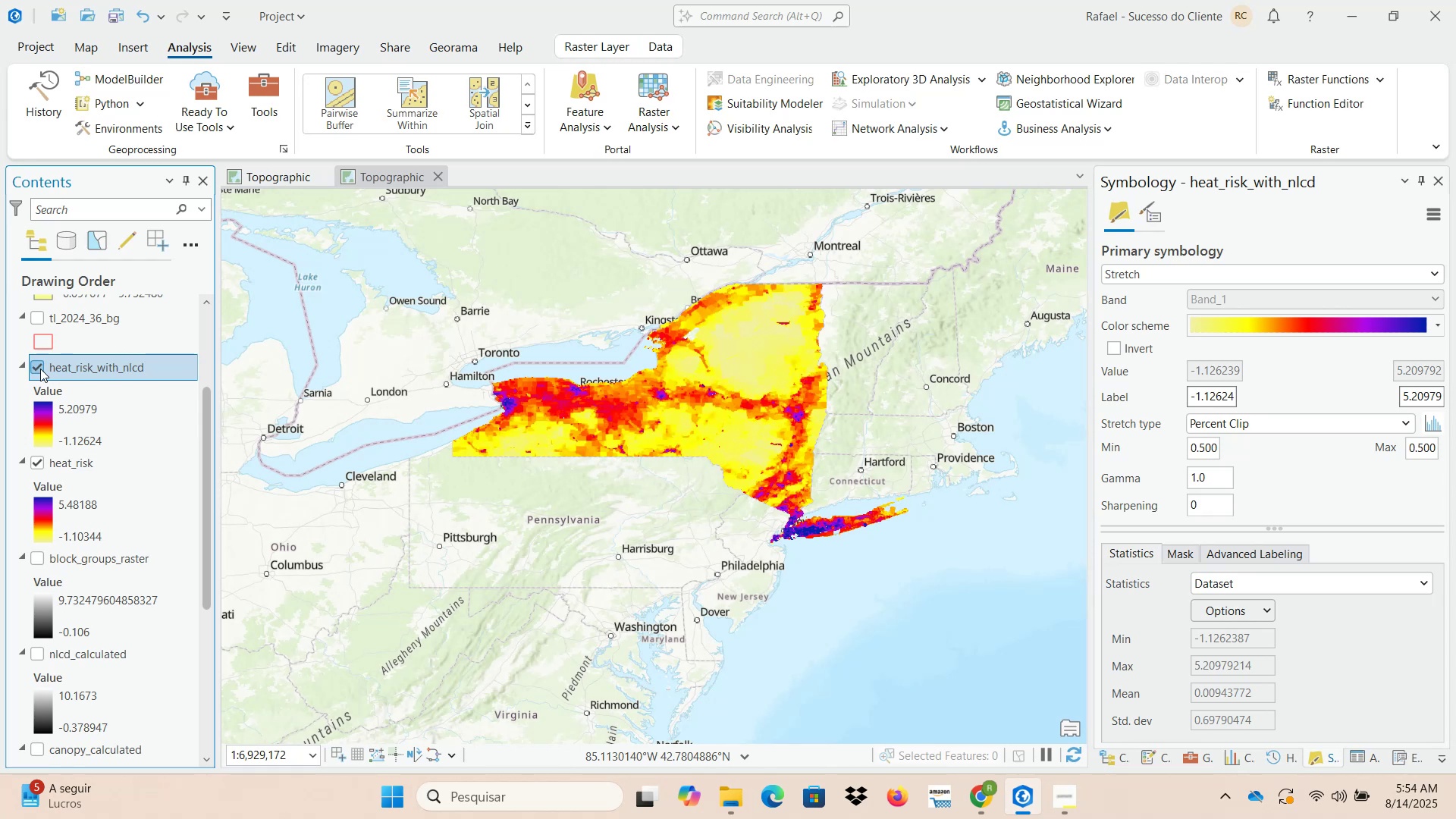 
double_click([40, 369])
 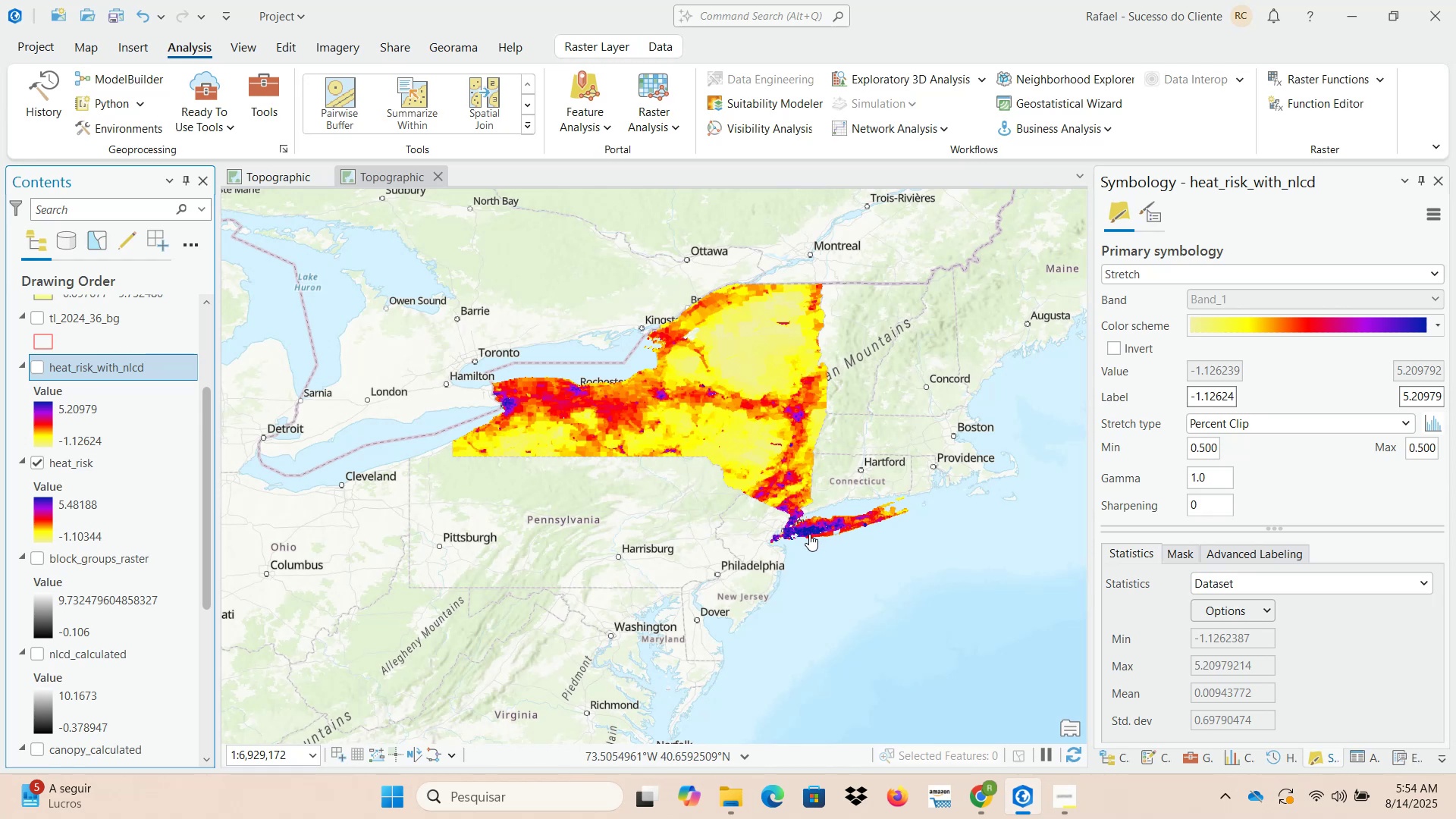 
scroll: coordinate [764, 538], scroll_direction: up, amount: 5.0
 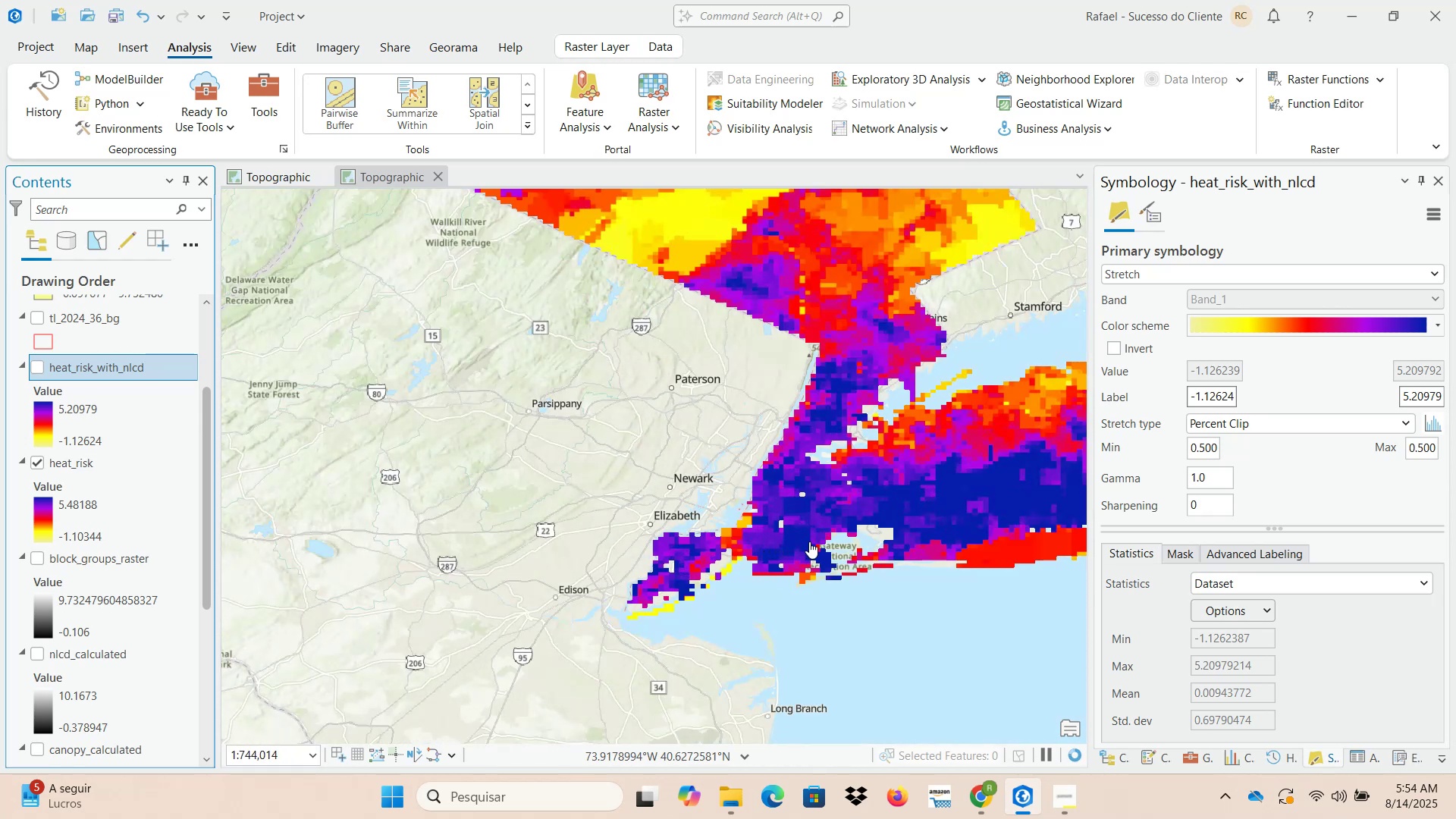 
left_click_drag(start_coordinate=[852, 523], to_coordinate=[315, 388])
 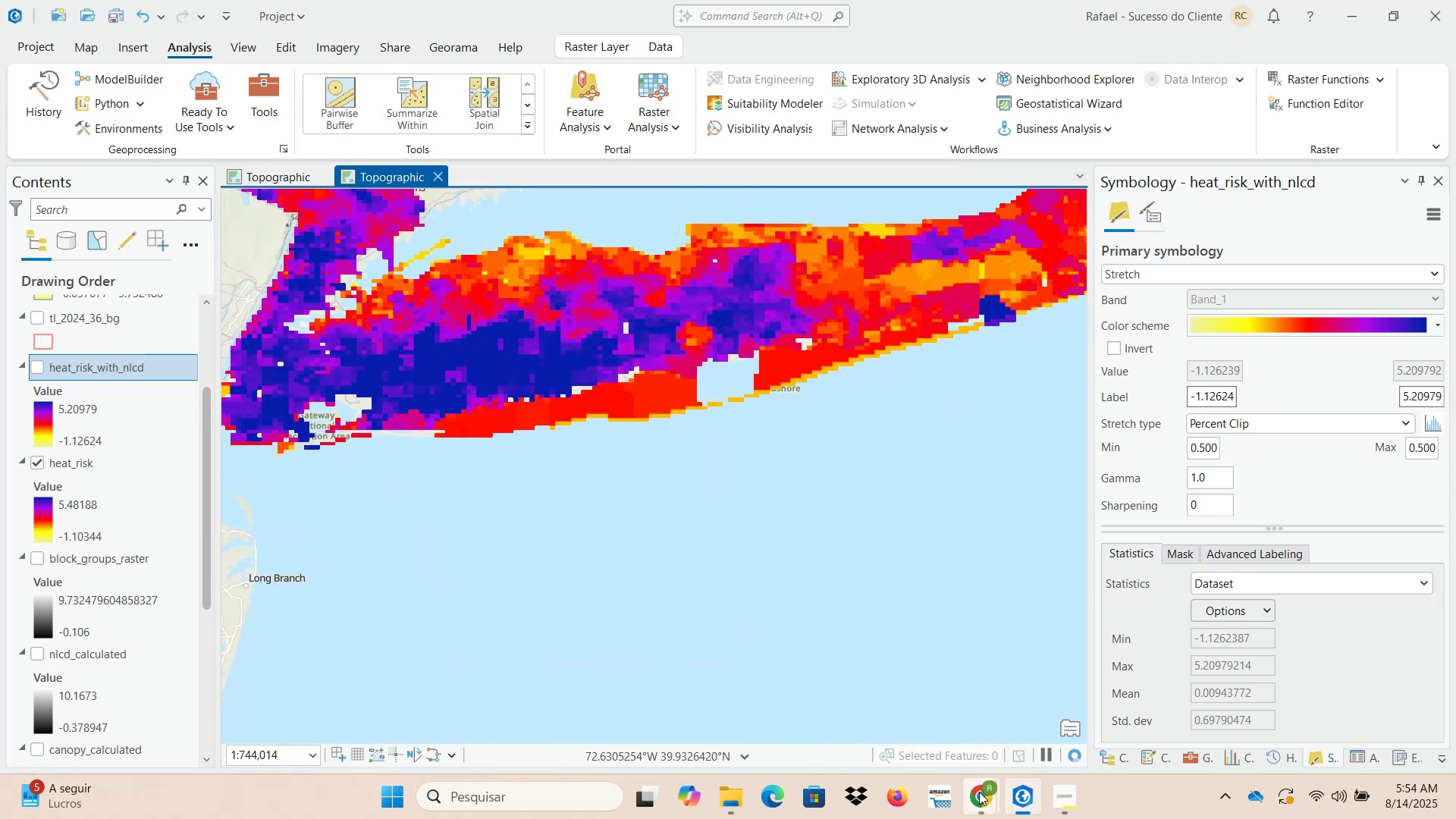 
left_click([982, 802])
 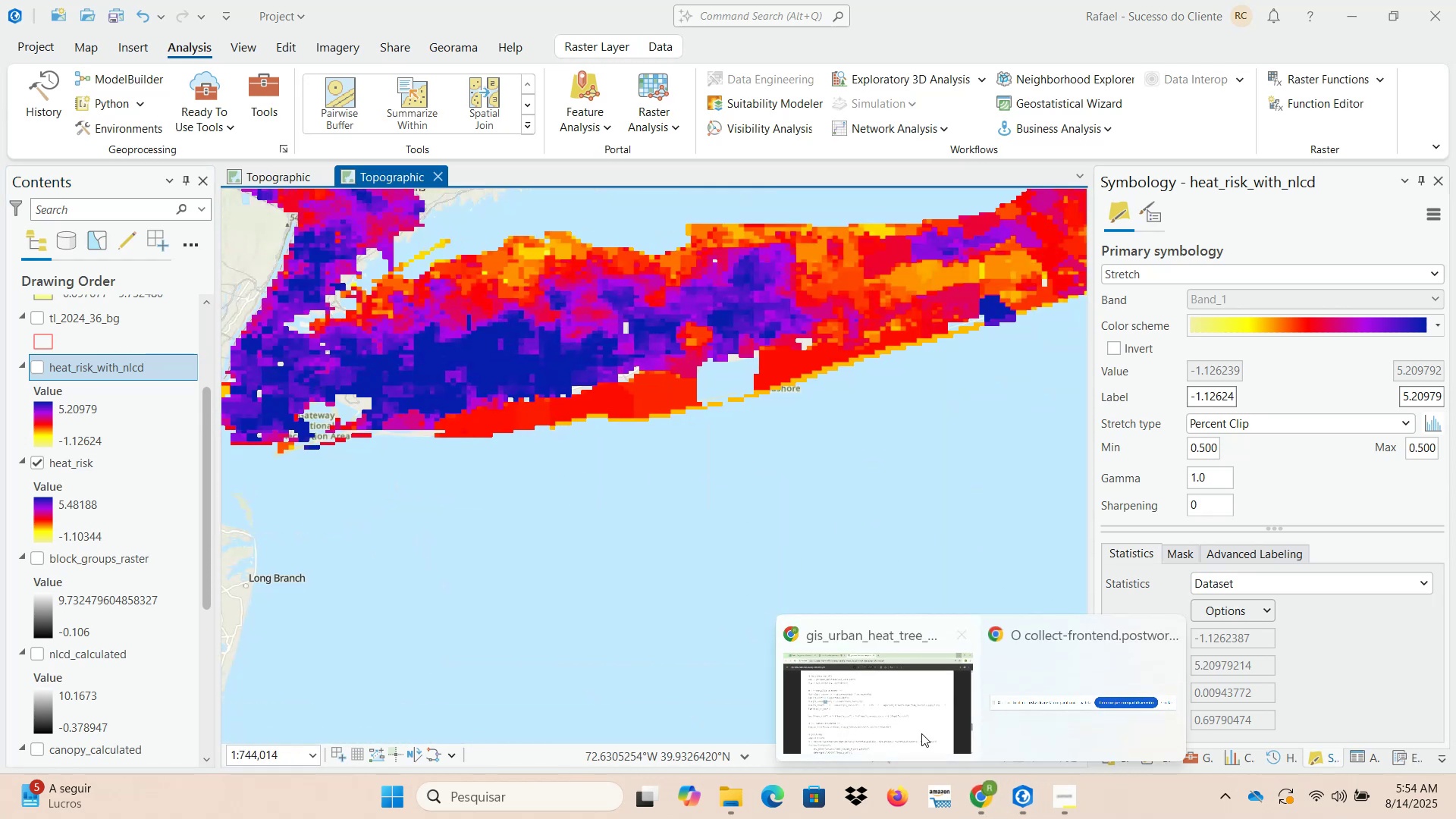 
left_click([877, 695])
 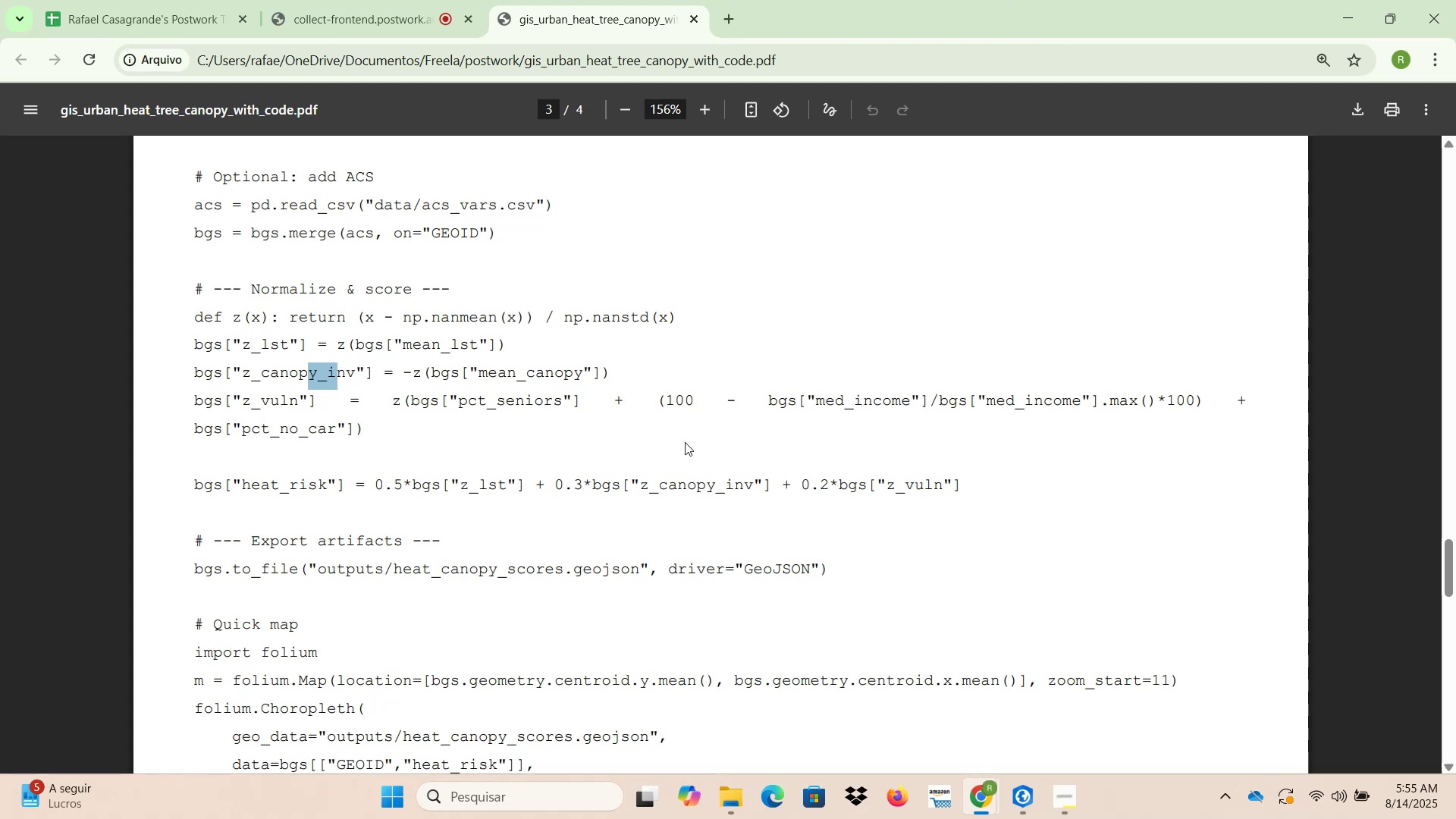 
wait(34.33)
 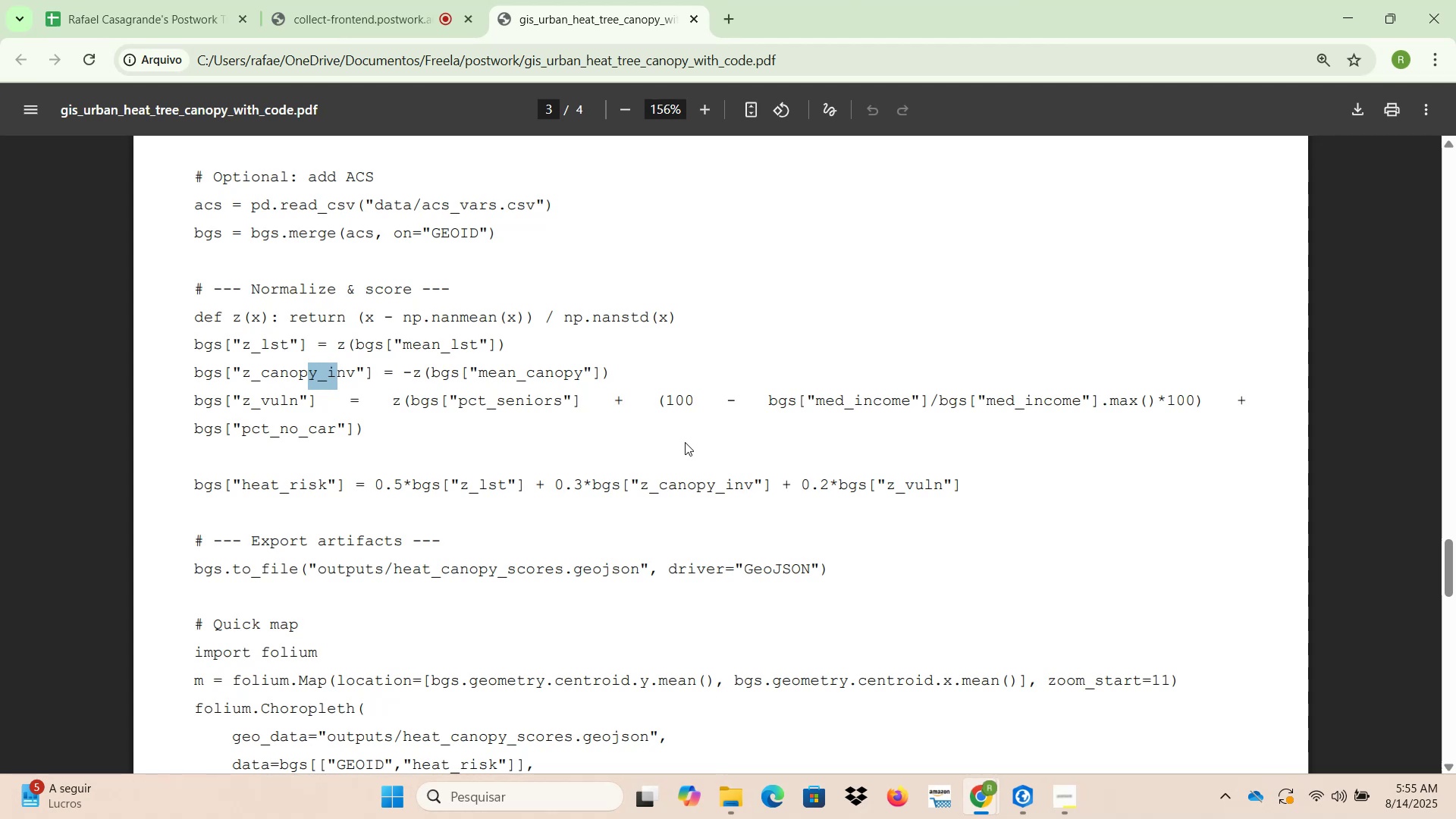 
scroll: coordinate [710, 512], scroll_direction: down, amount: 5.0
 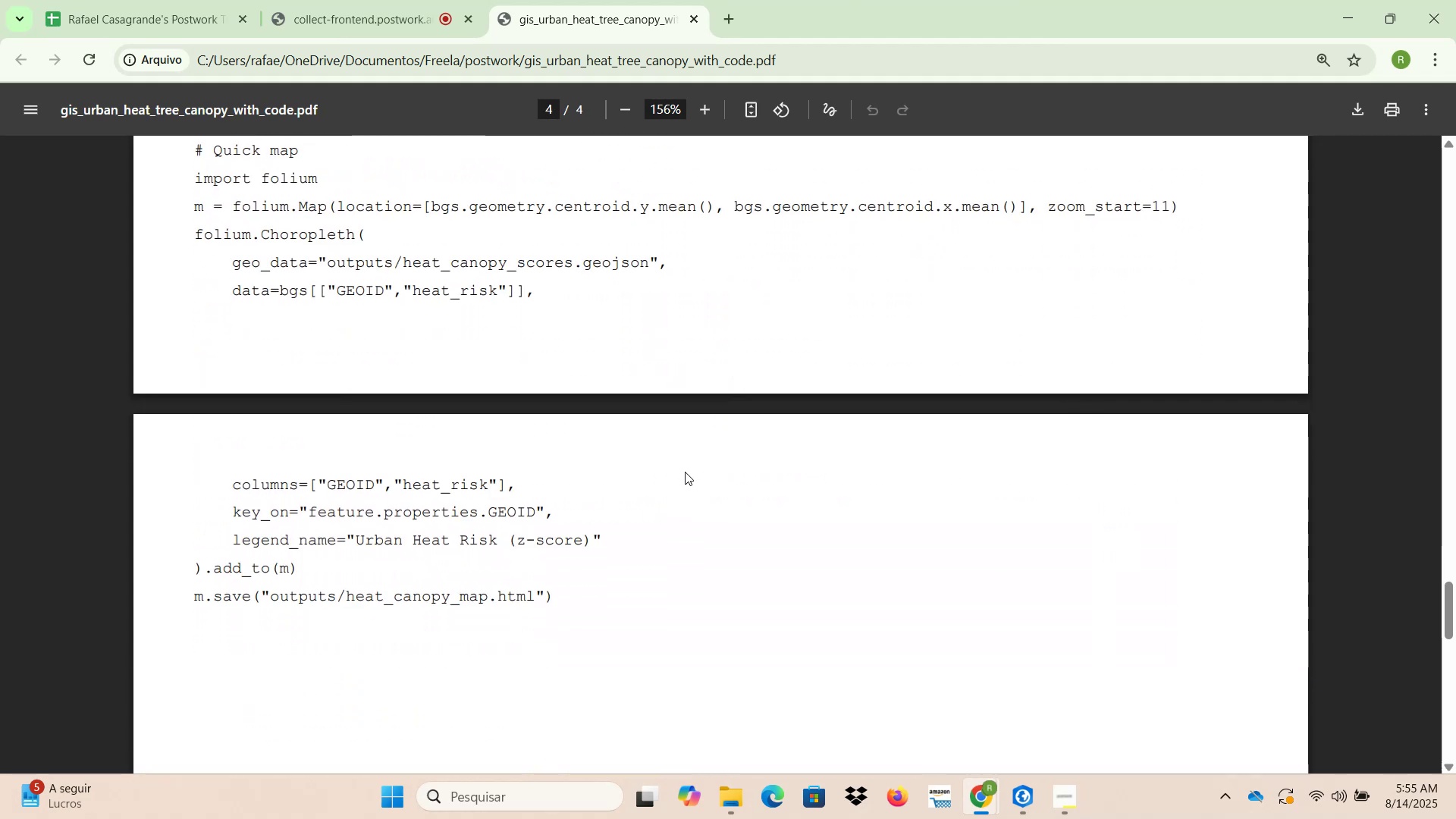 
wait(8.03)
 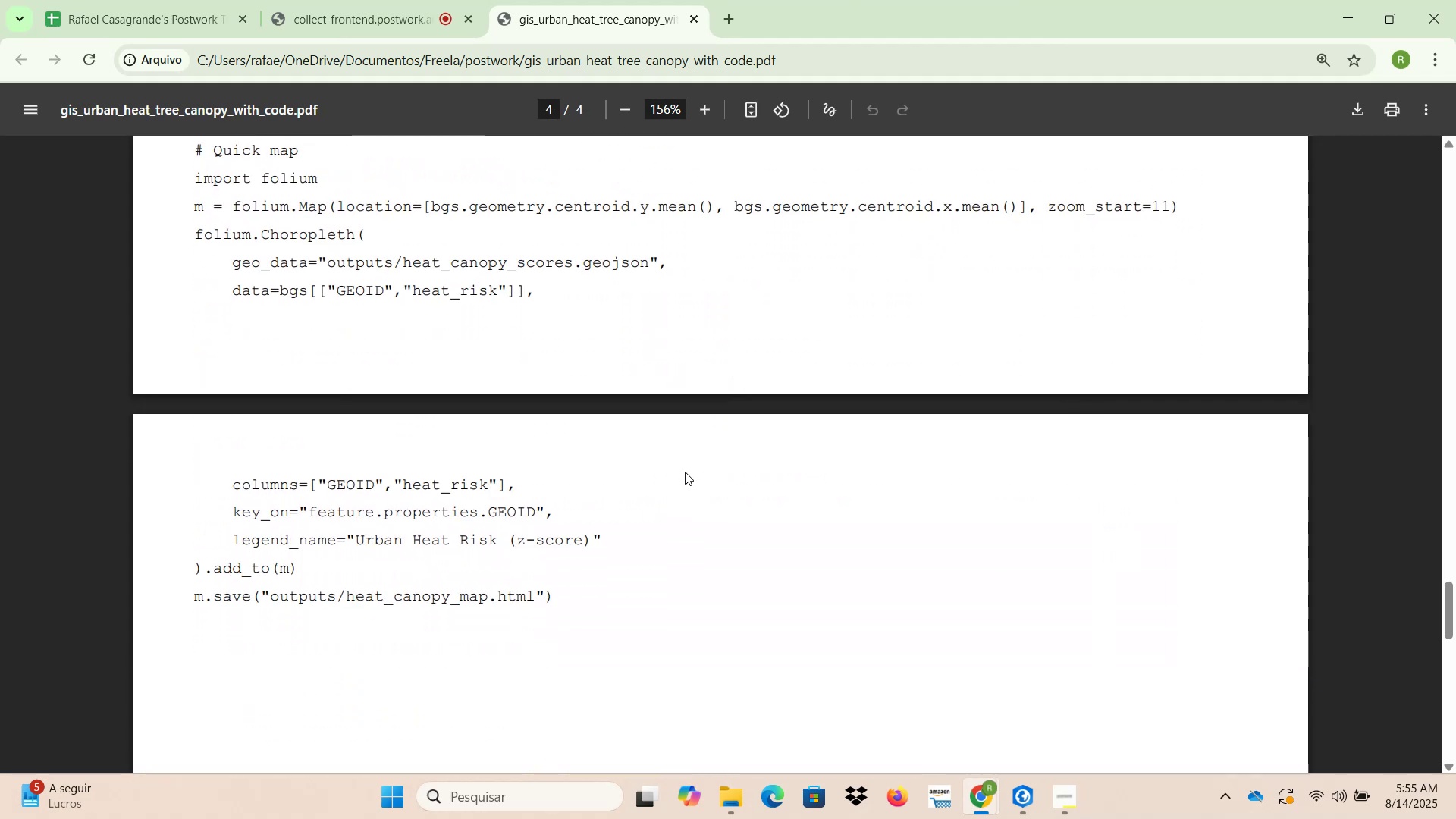 
scroll: coordinate [685, 472], scroll_direction: up, amount: 4.0
 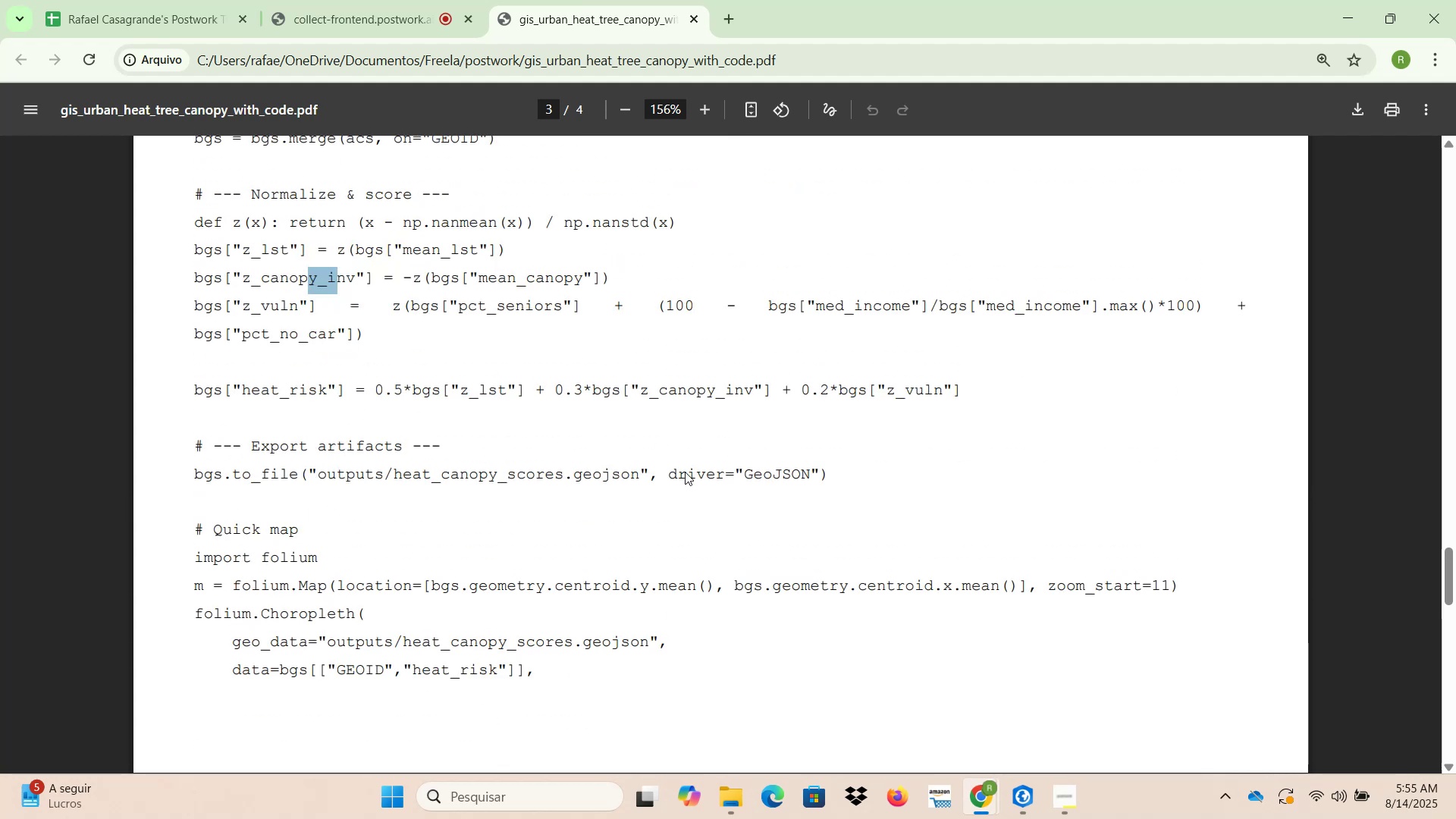 
scroll: coordinate [685, 472], scroll_direction: down, amount: 1.0
 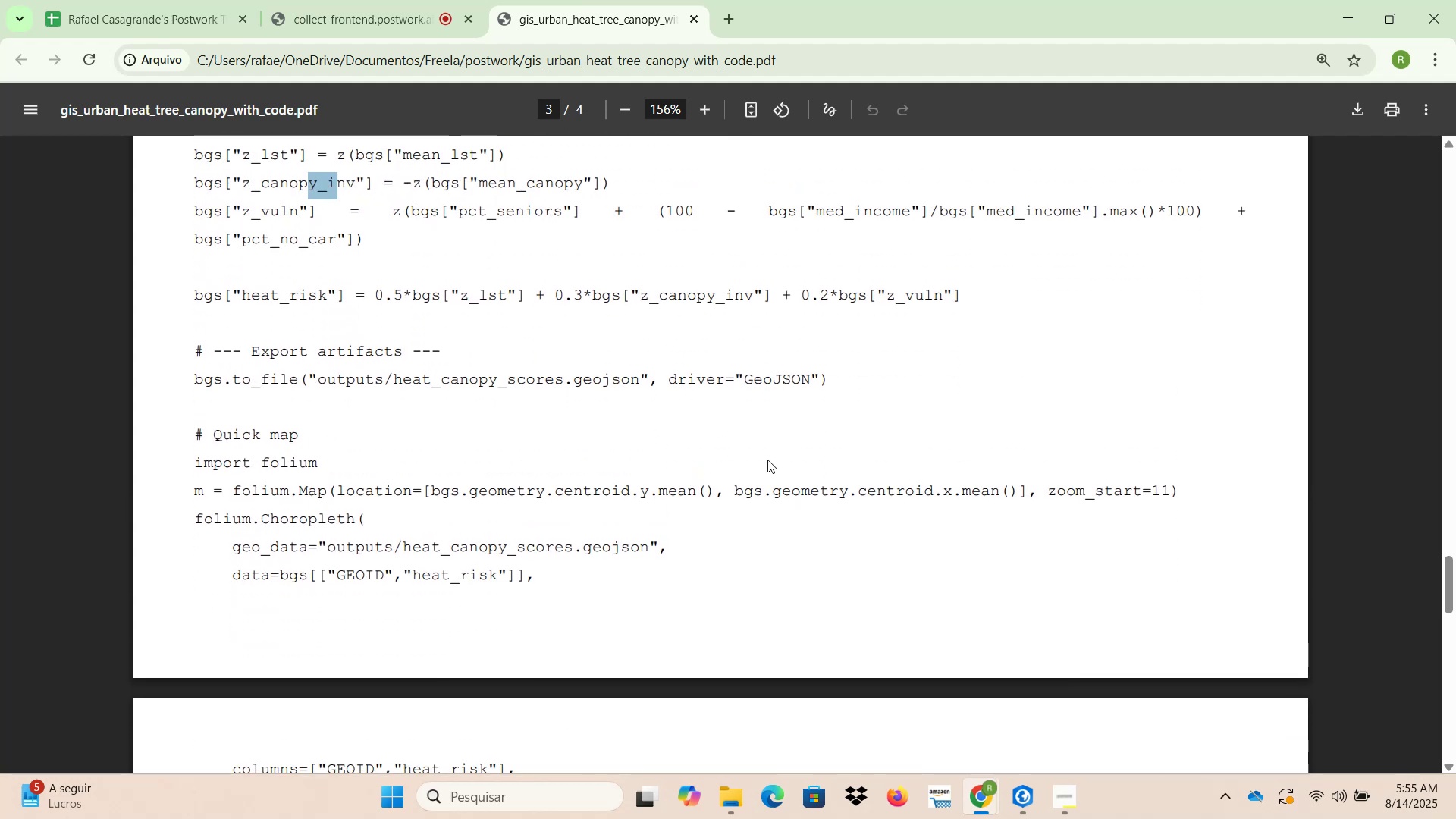 
left_click([1015, 795])
 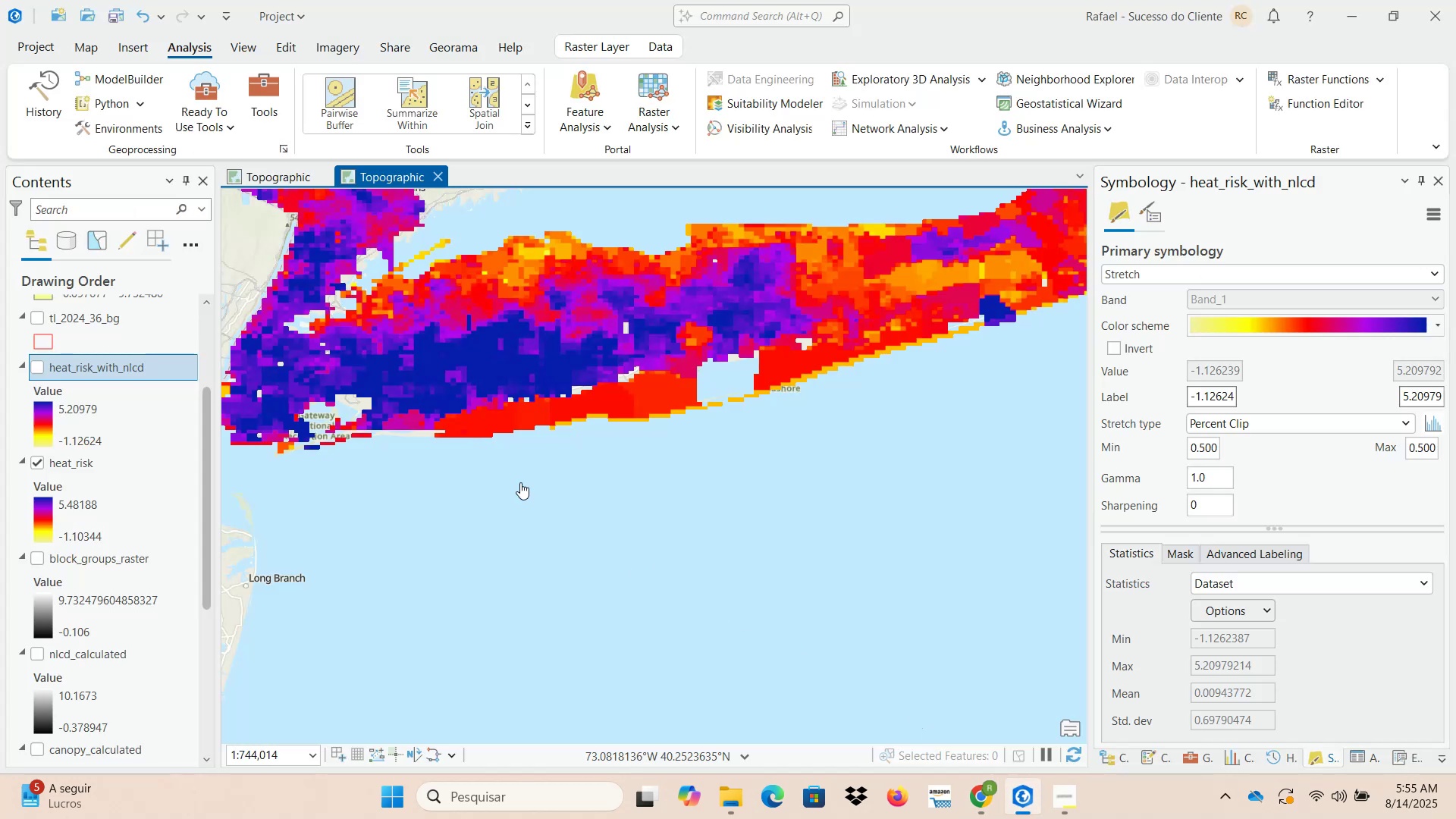 
scroll: coordinate [391, 416], scroll_direction: down, amount: 3.0
 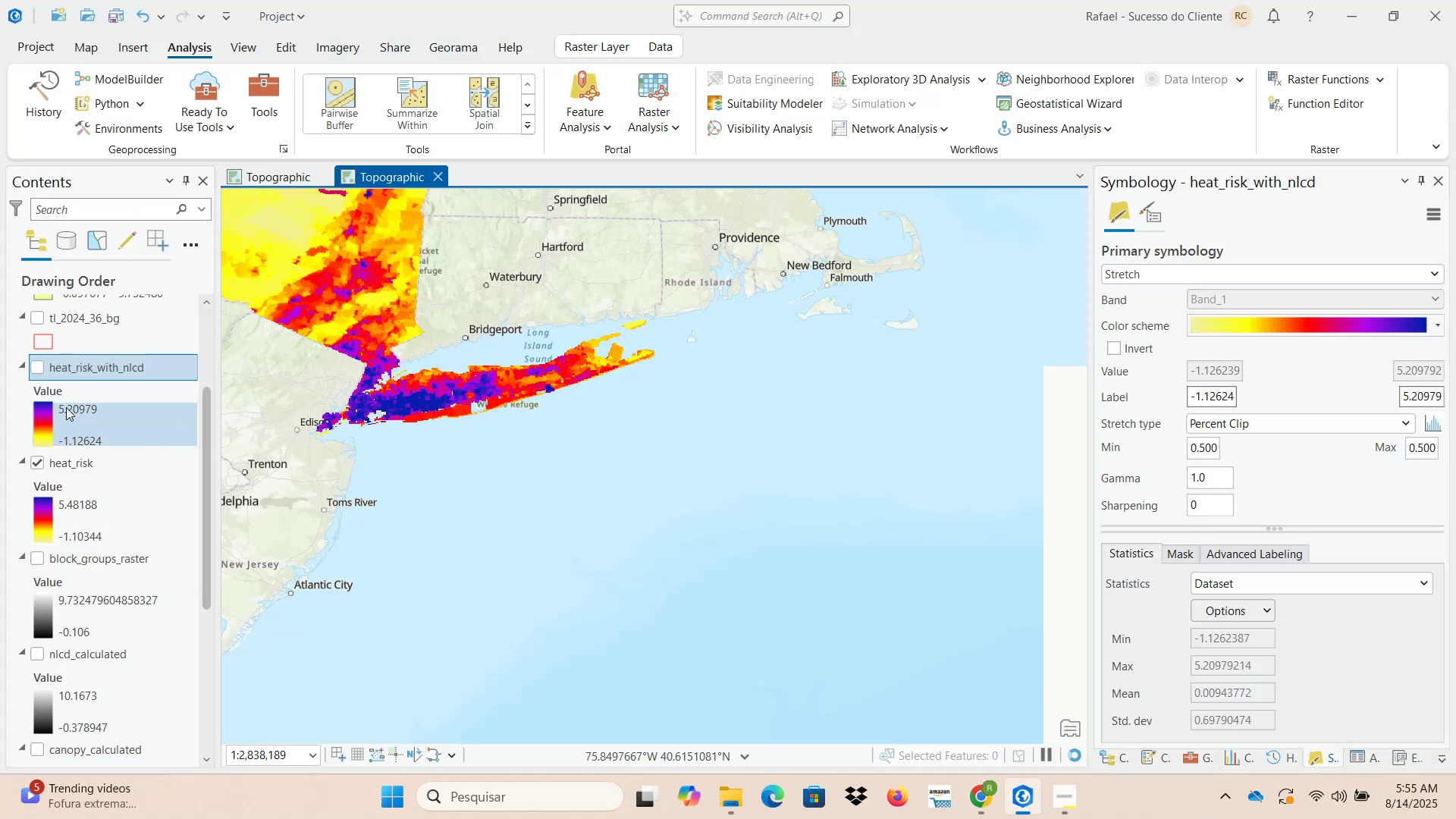 
scroll: coordinate [121, 443], scroll_direction: up, amount: 4.0
 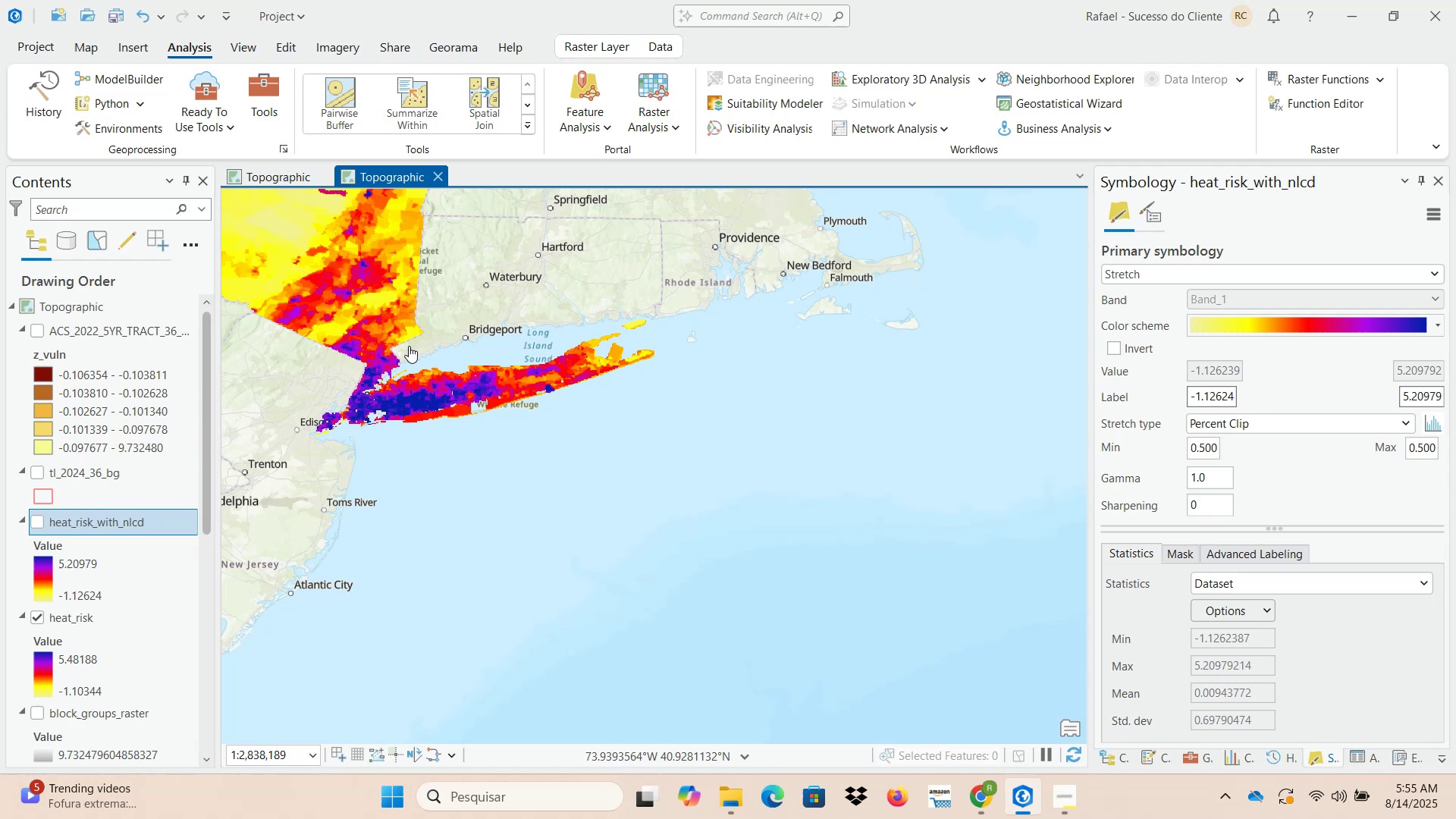 
left_click_drag(start_coordinate=[447, 328], to_coordinate=[726, 504])
 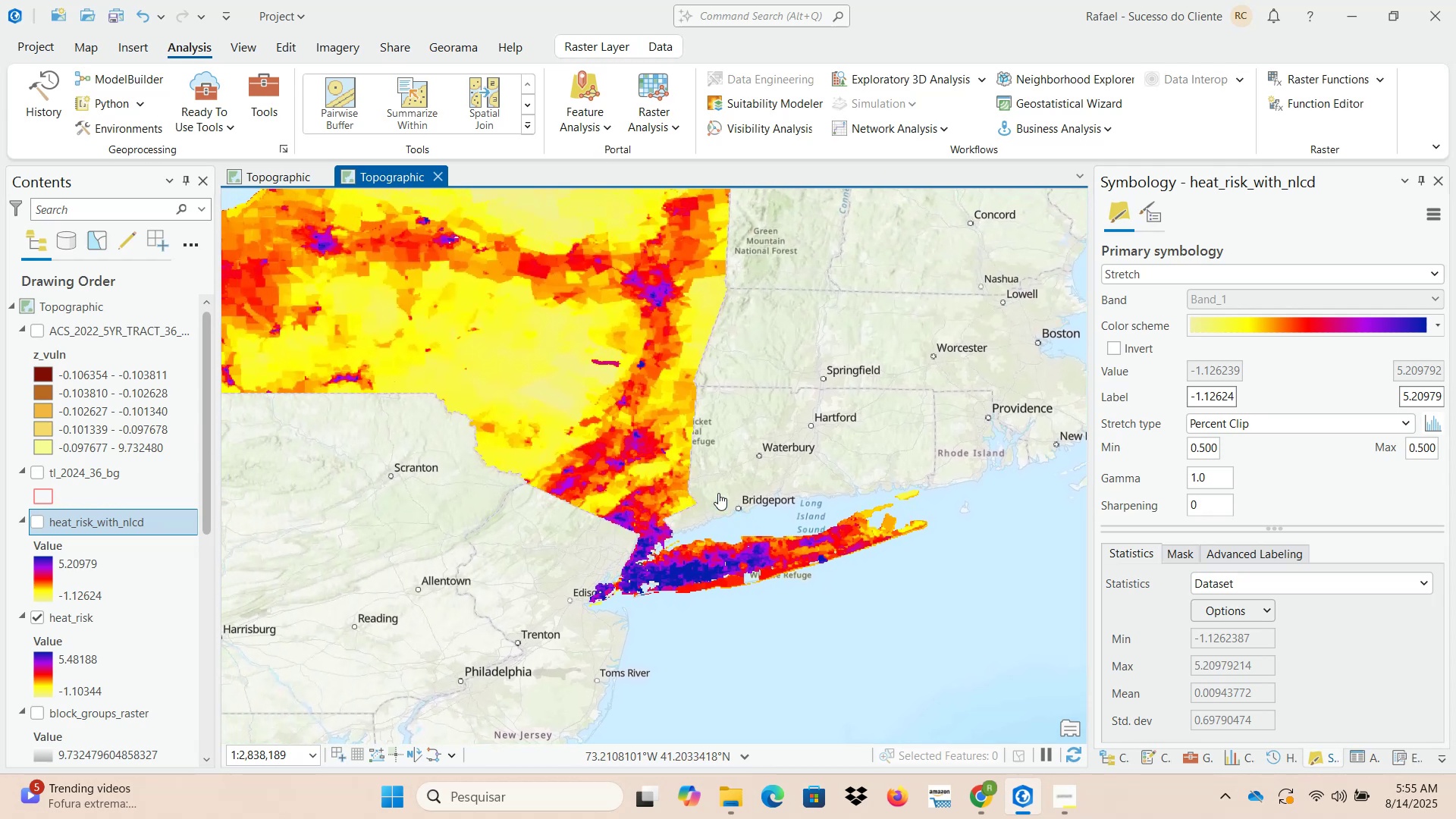 
scroll: coordinate [621, 457], scroll_direction: down, amount: 1.0
 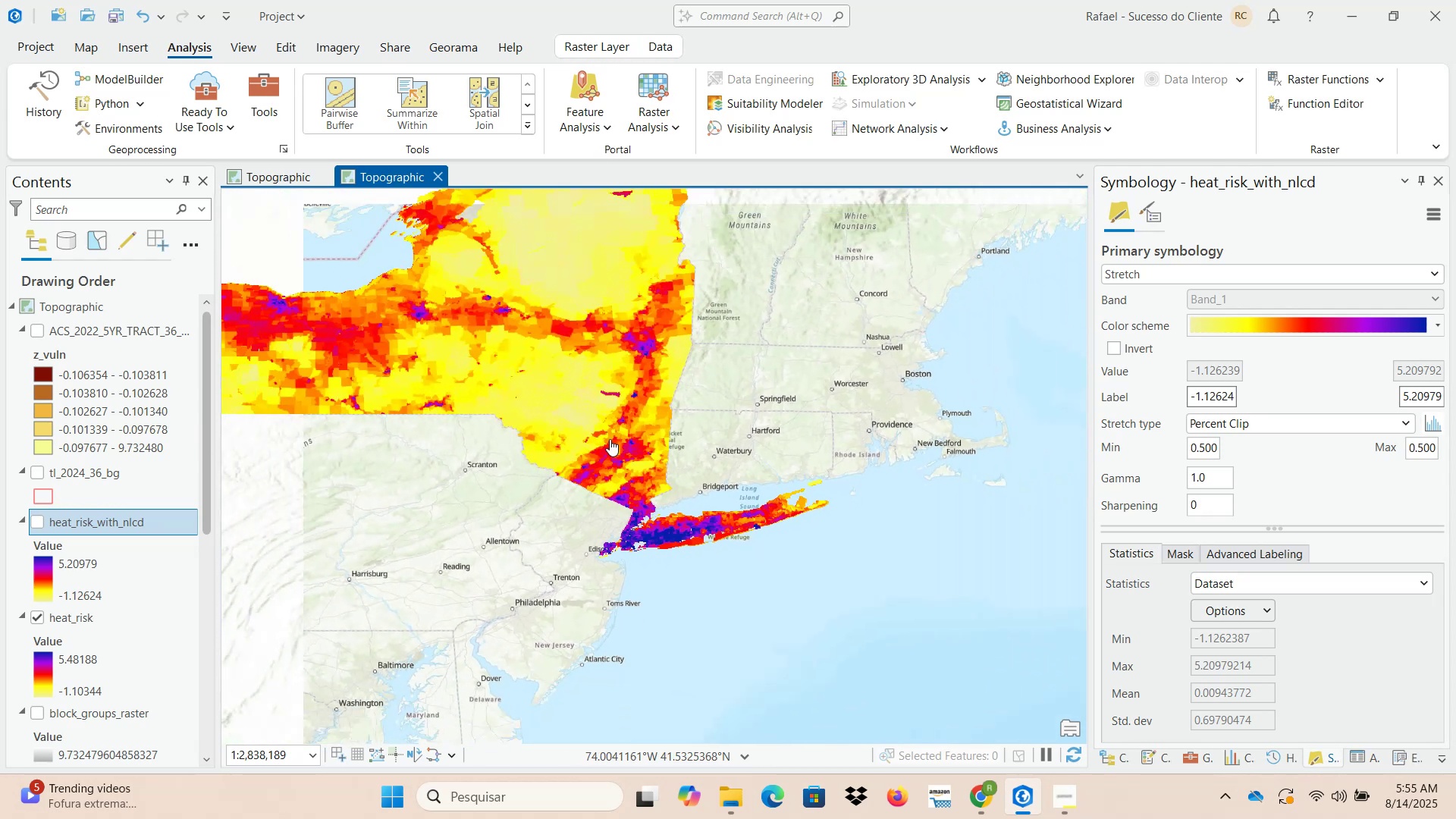 
left_click_drag(start_coordinate=[573, 356], to_coordinate=[792, 475])
 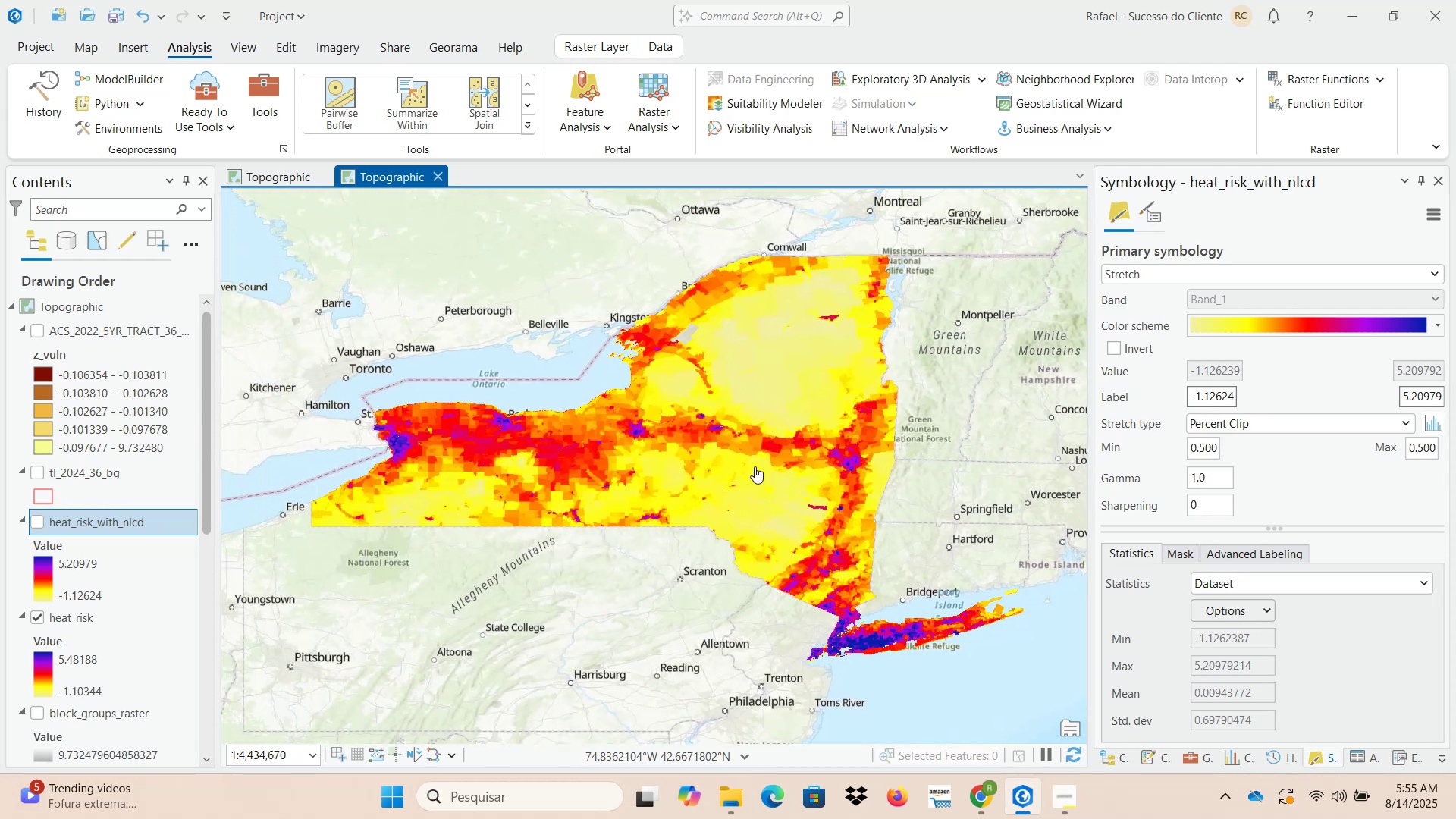 
wait(9.42)
 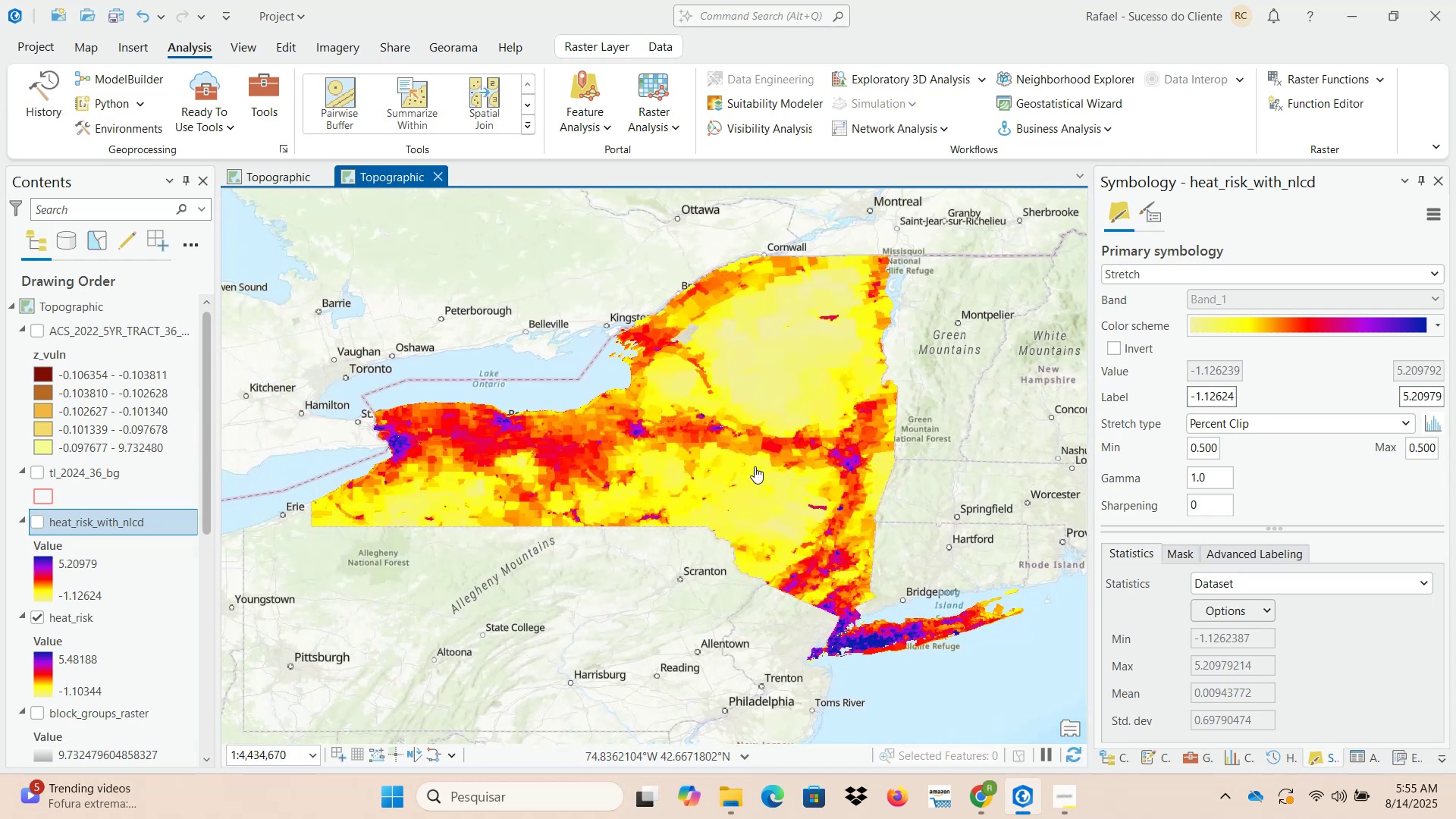 
left_click([893, 702])
 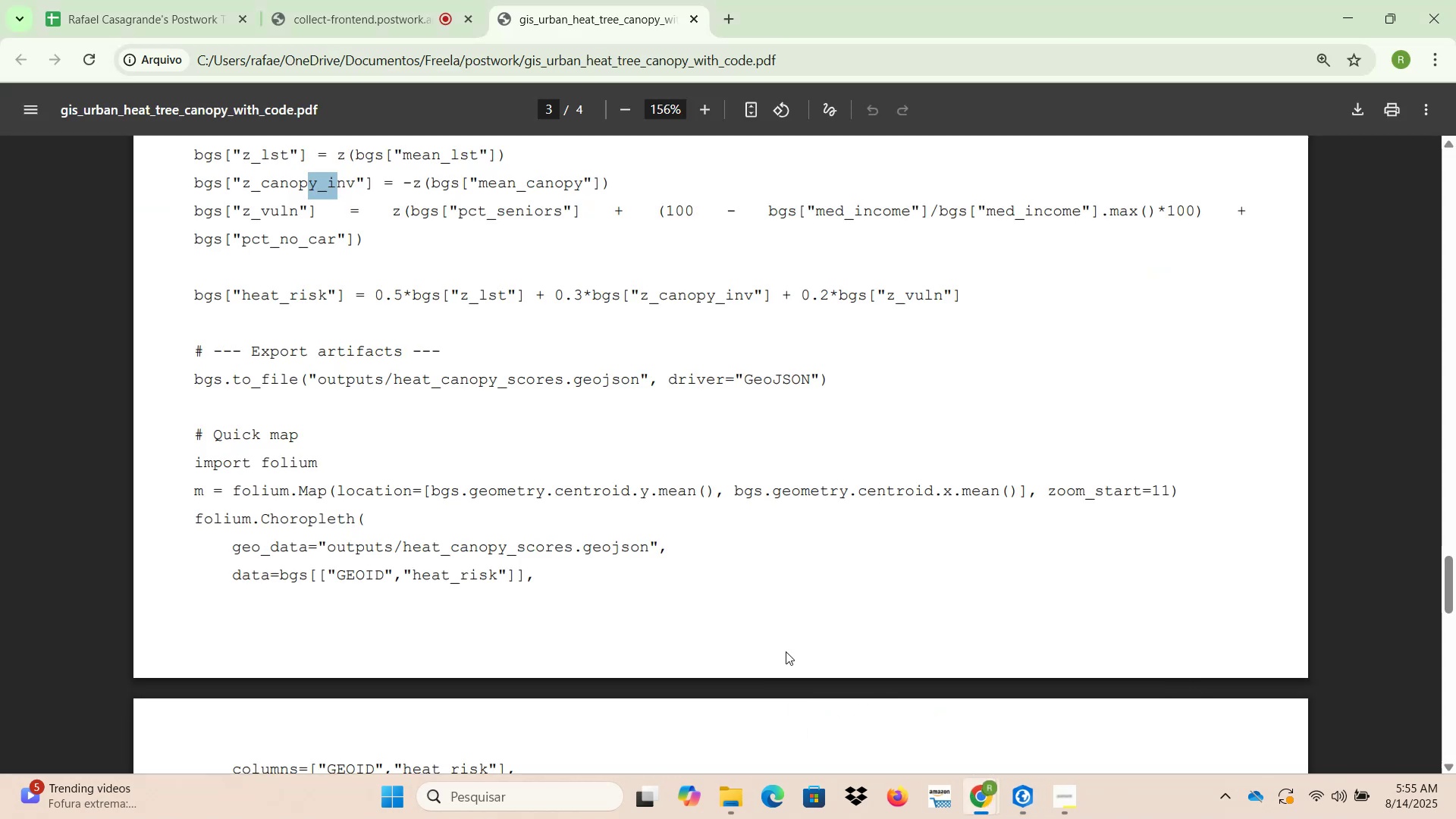 
scroll: coordinate [579, 563], scroll_direction: up, amount: 15.0
 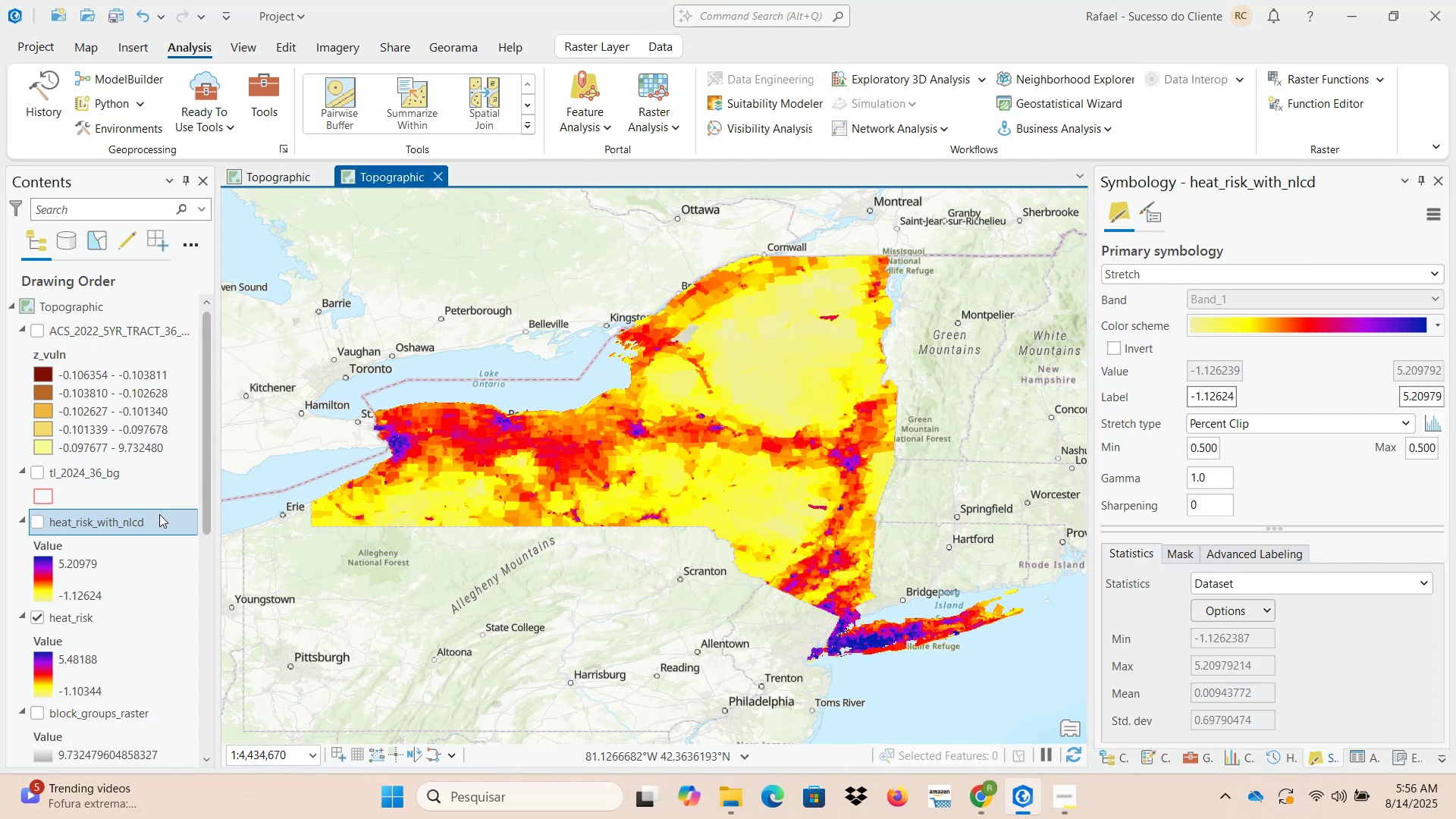 
wait(22.51)
 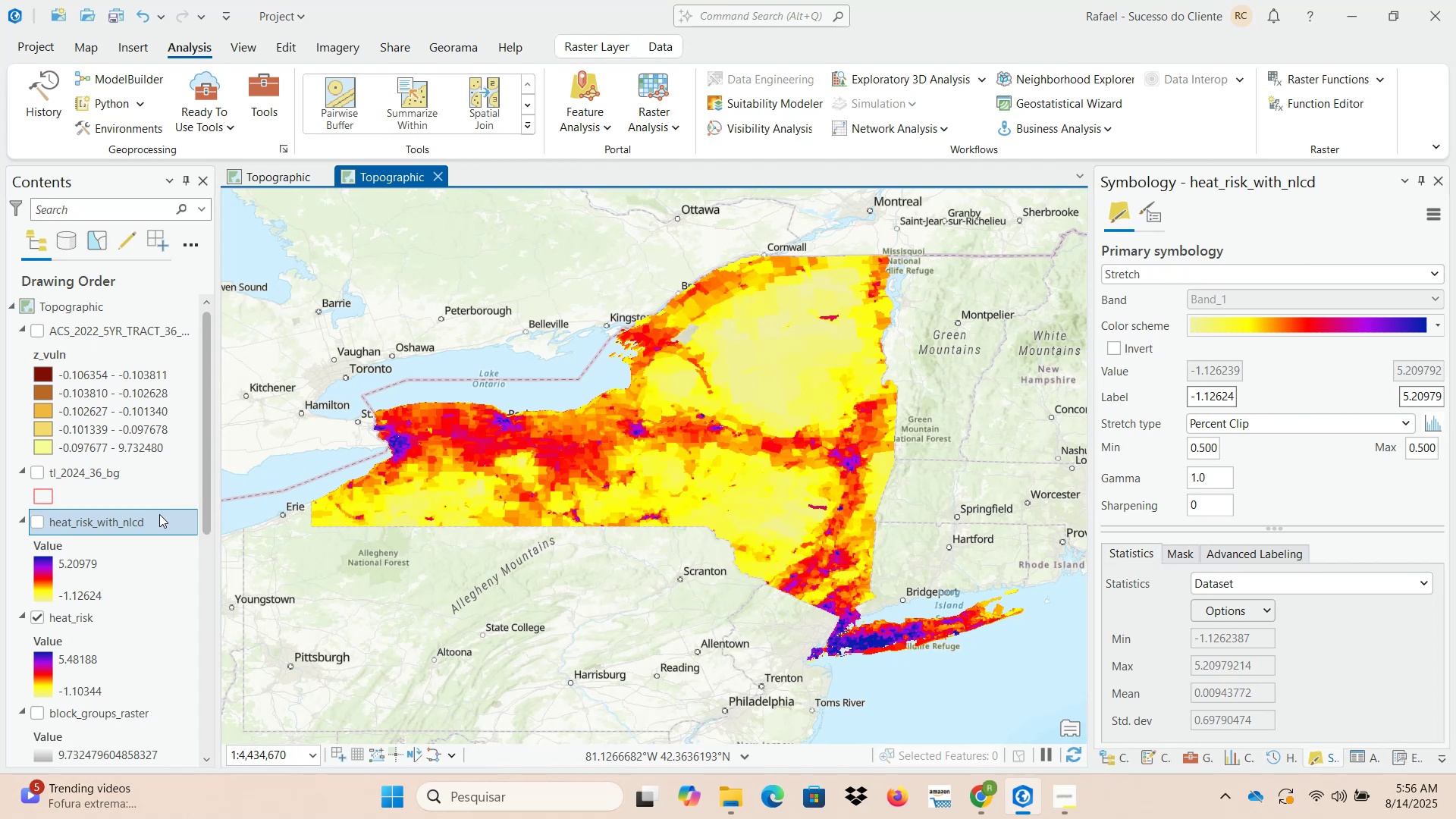 
mouse_move([83, 509])
 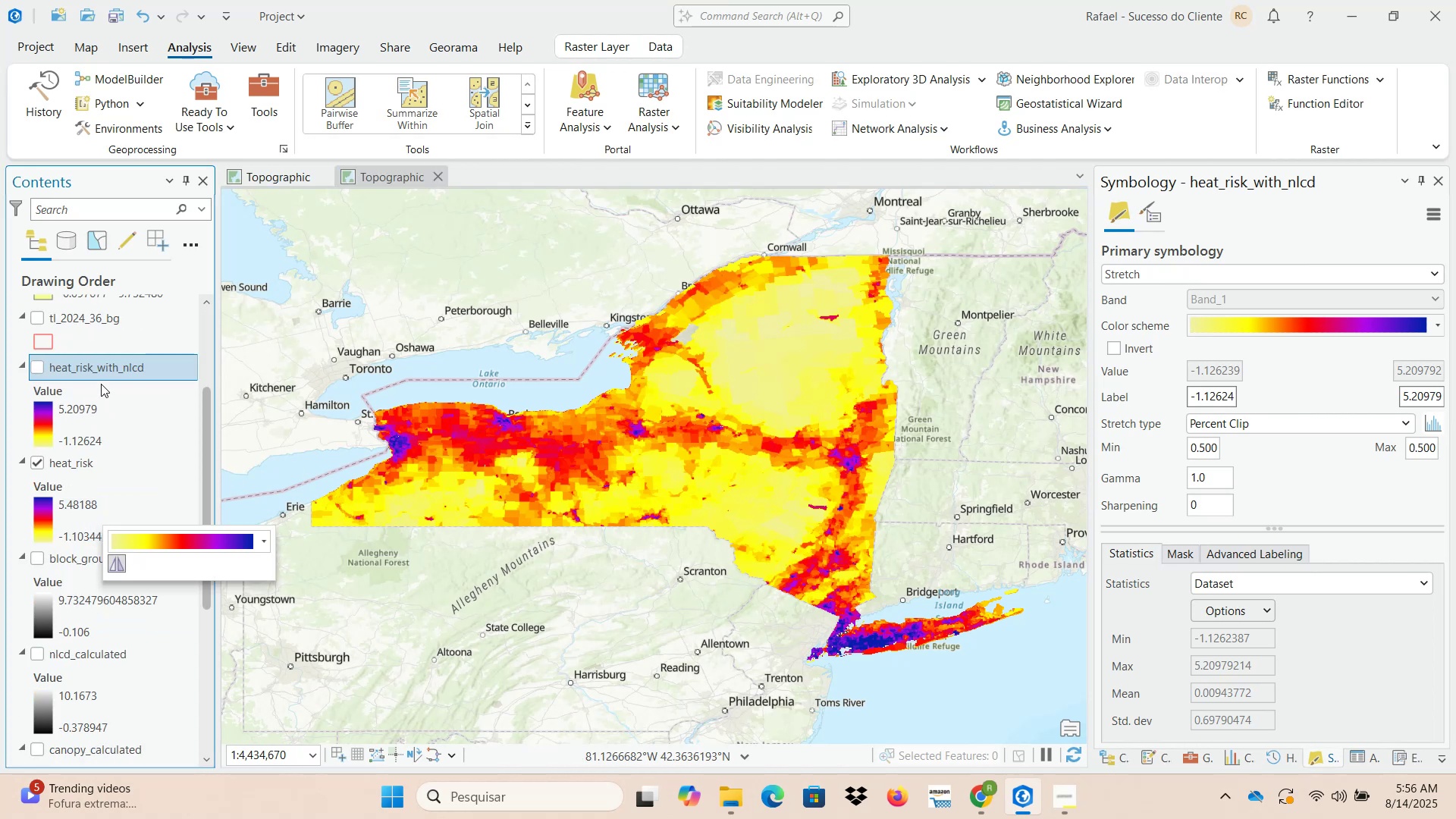 
right_click([113, 369])
 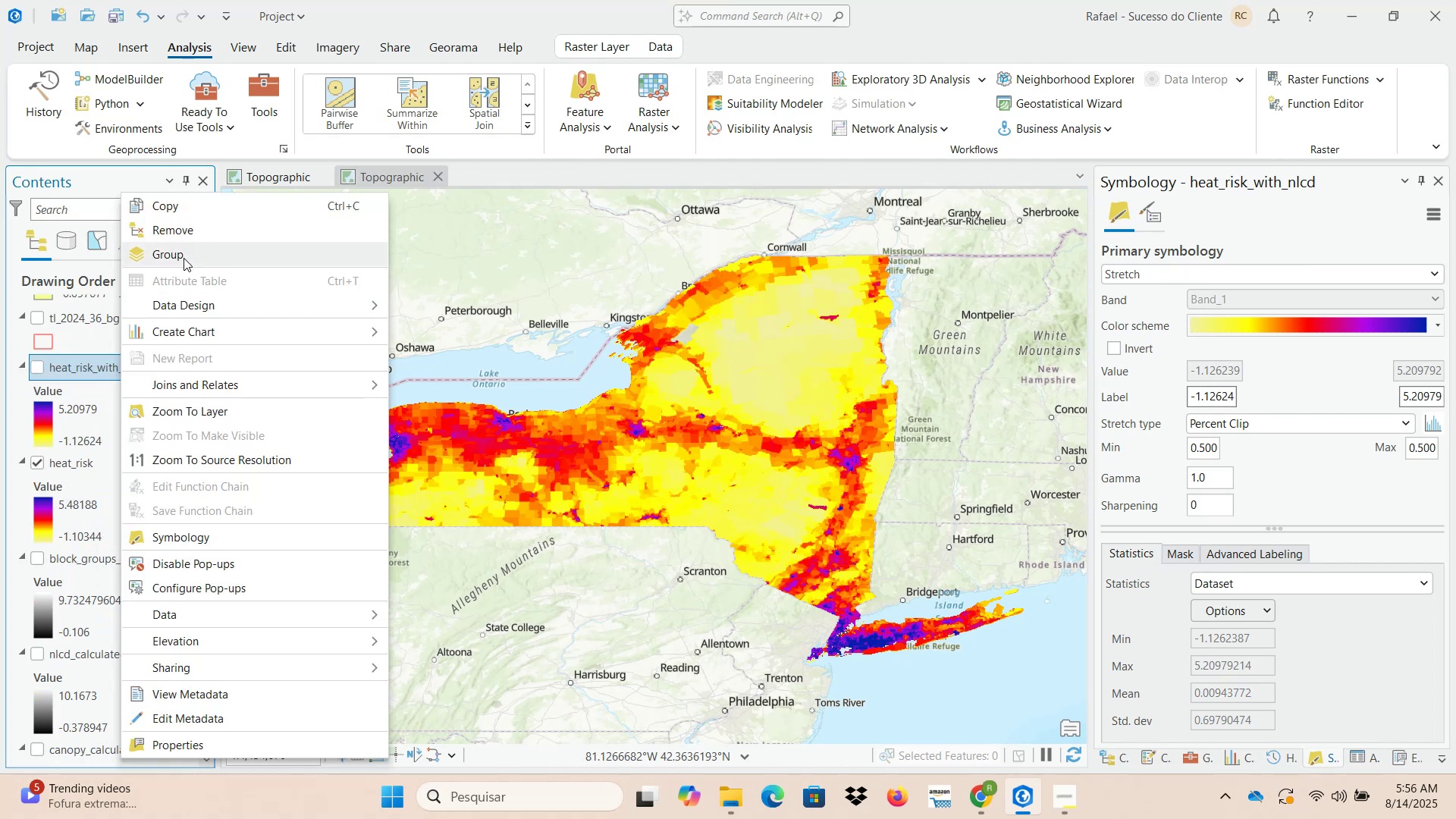 
left_click([180, 235])
 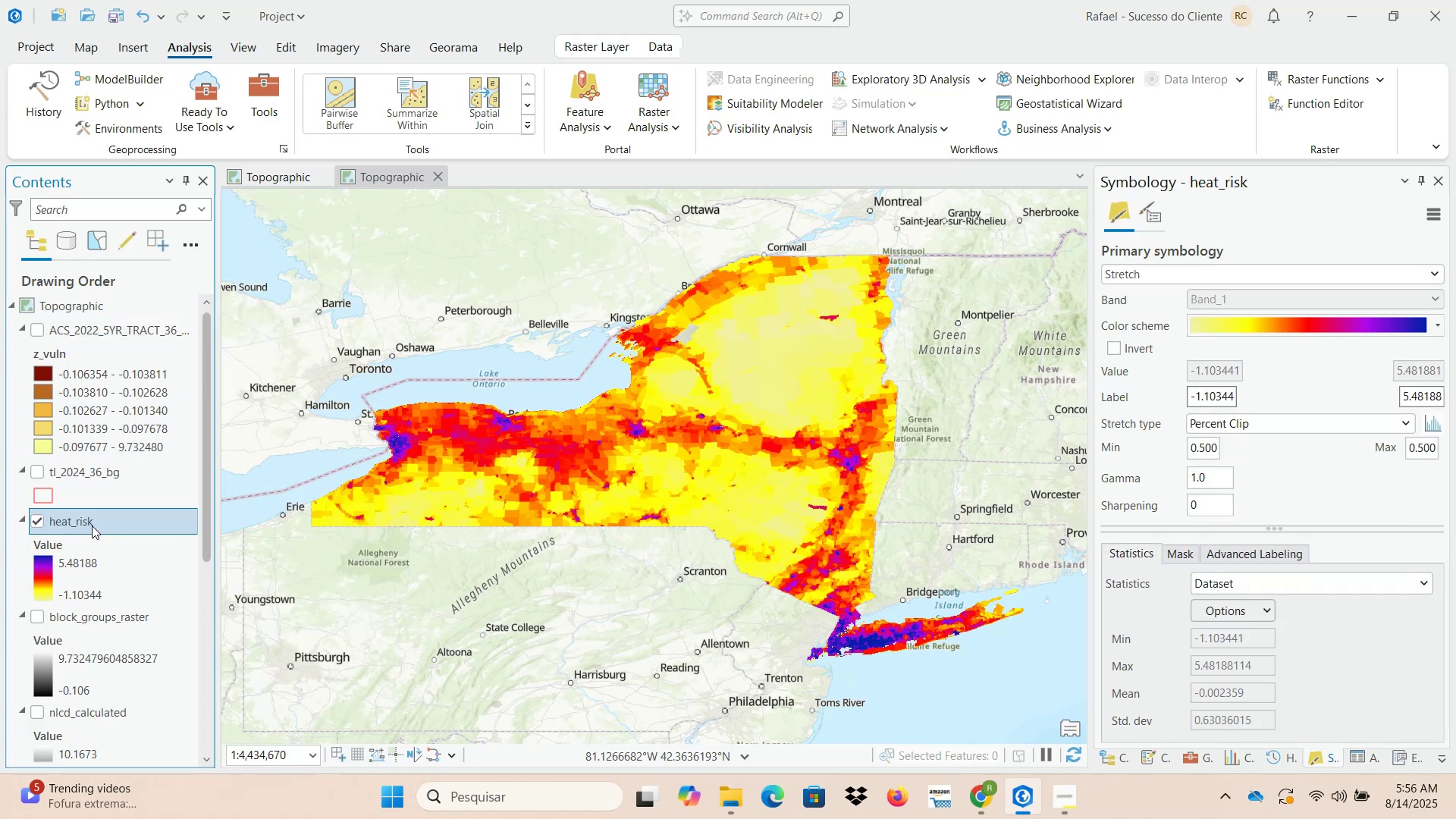 
scroll: coordinate [156, 581], scroll_direction: down, amount: 6.0
 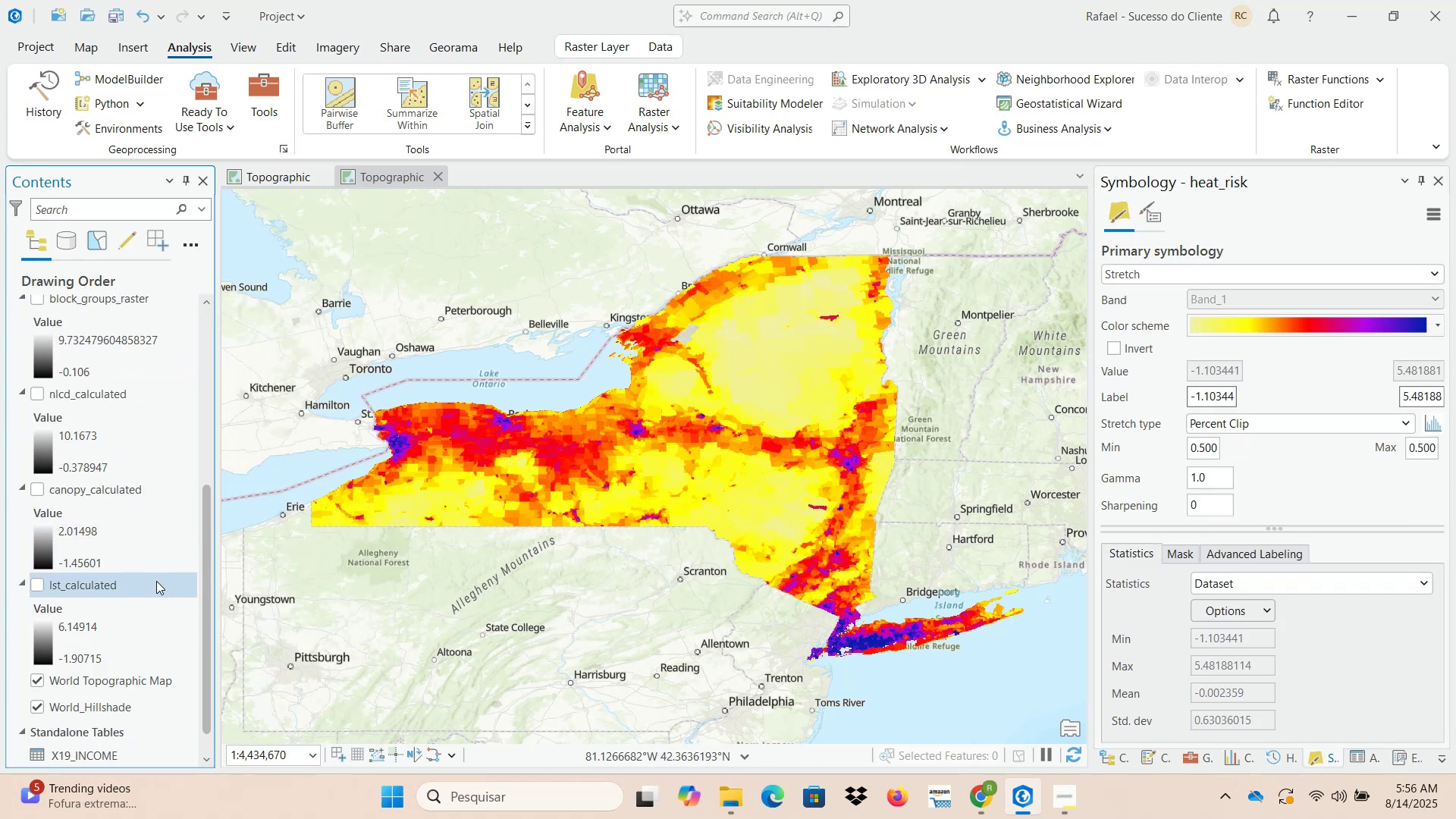 
scroll: coordinate [156, 581], scroll_direction: up, amount: 7.0
 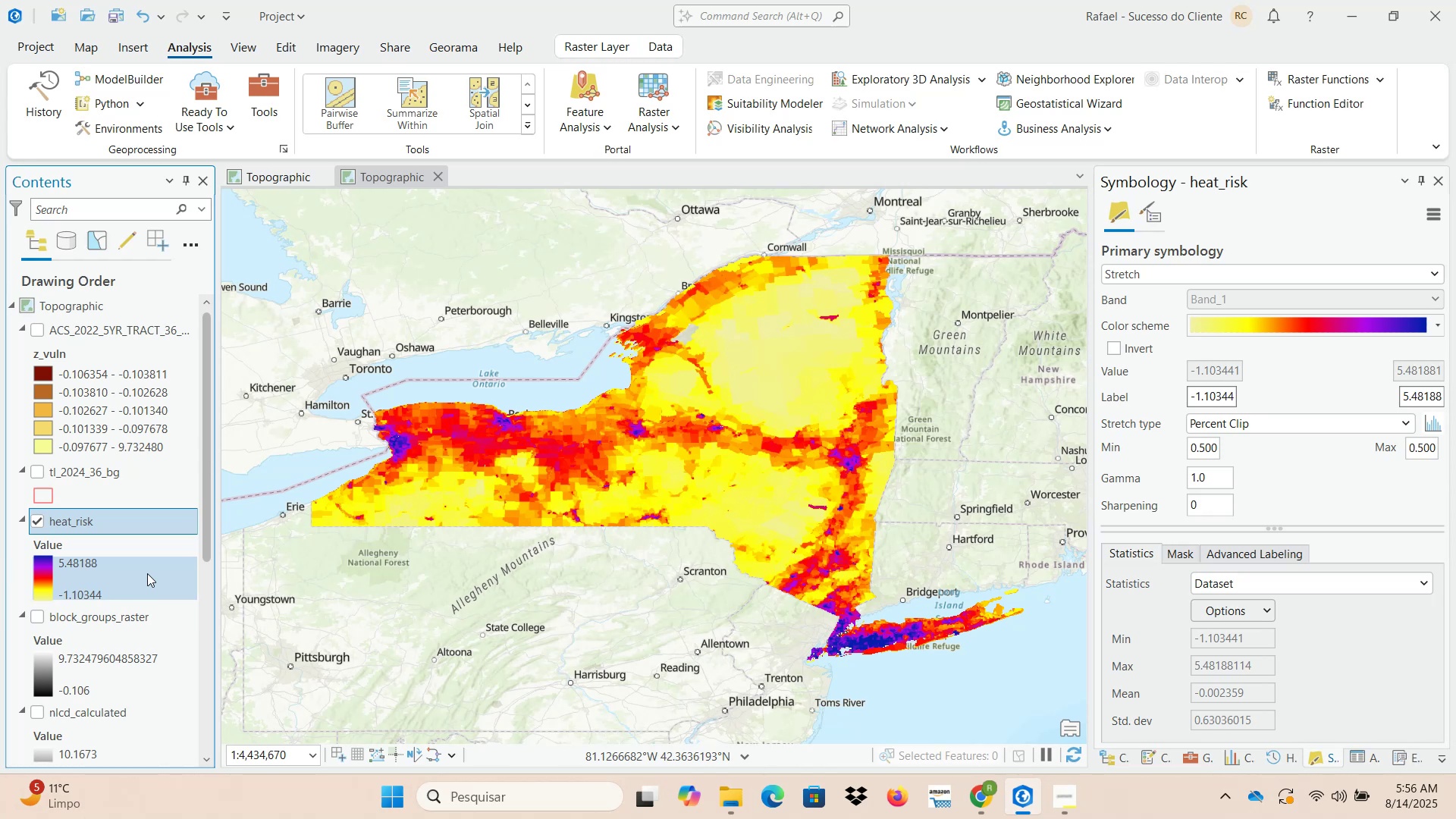 
wait(42.88)
 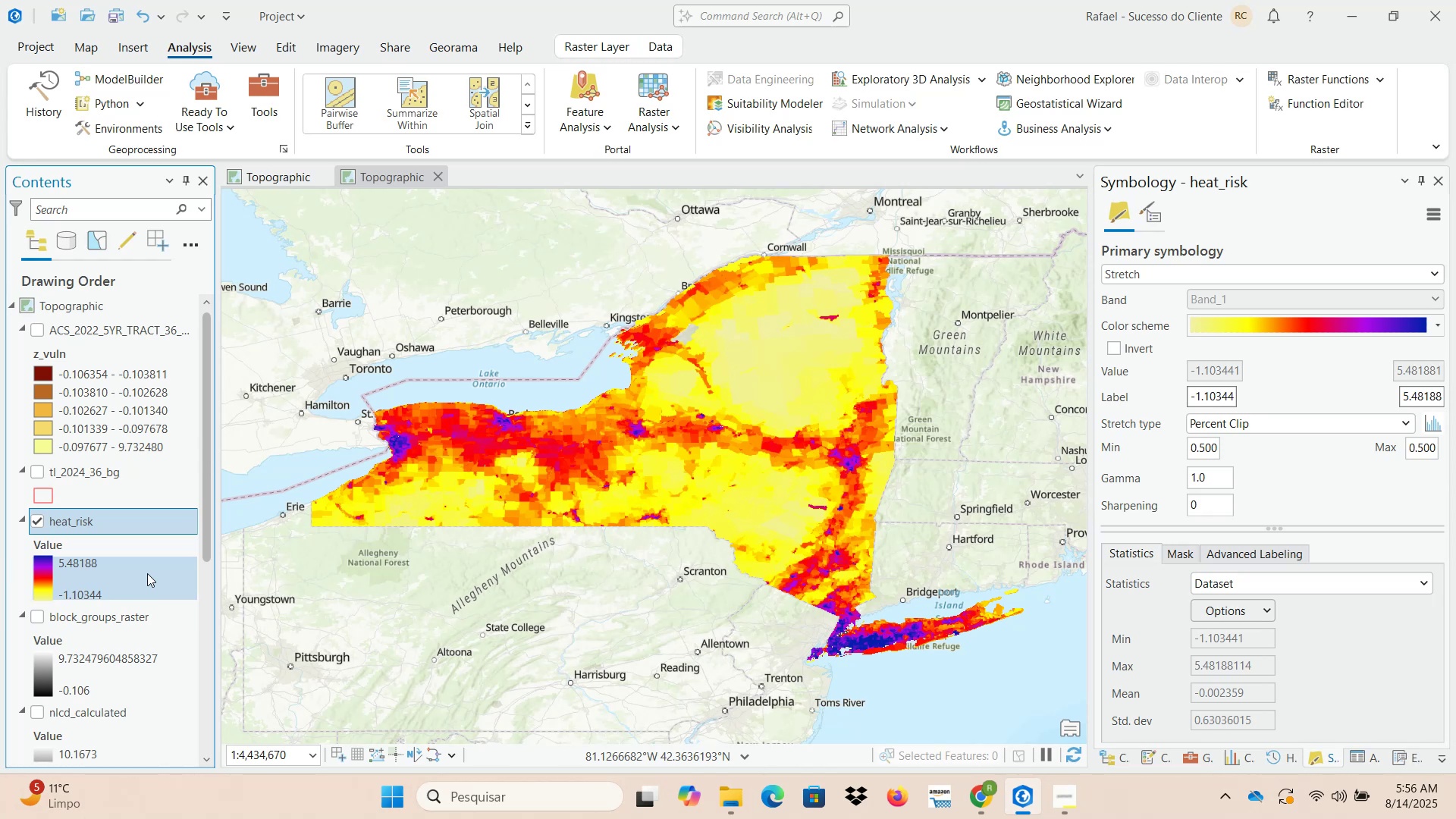 
left_click([910, 707])
 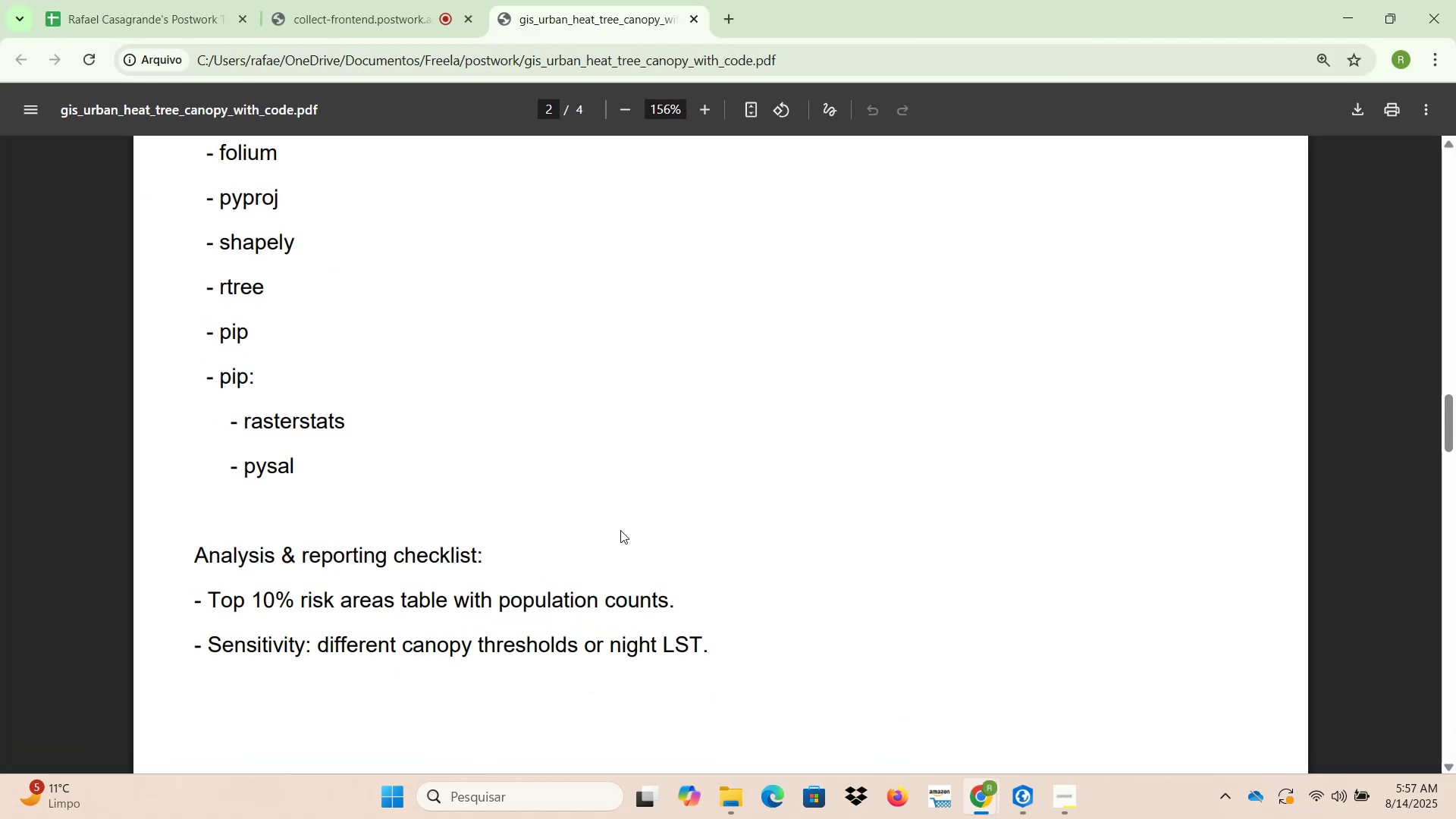 
scroll: coordinate [618, 523], scroll_direction: down, amount: 1.0
 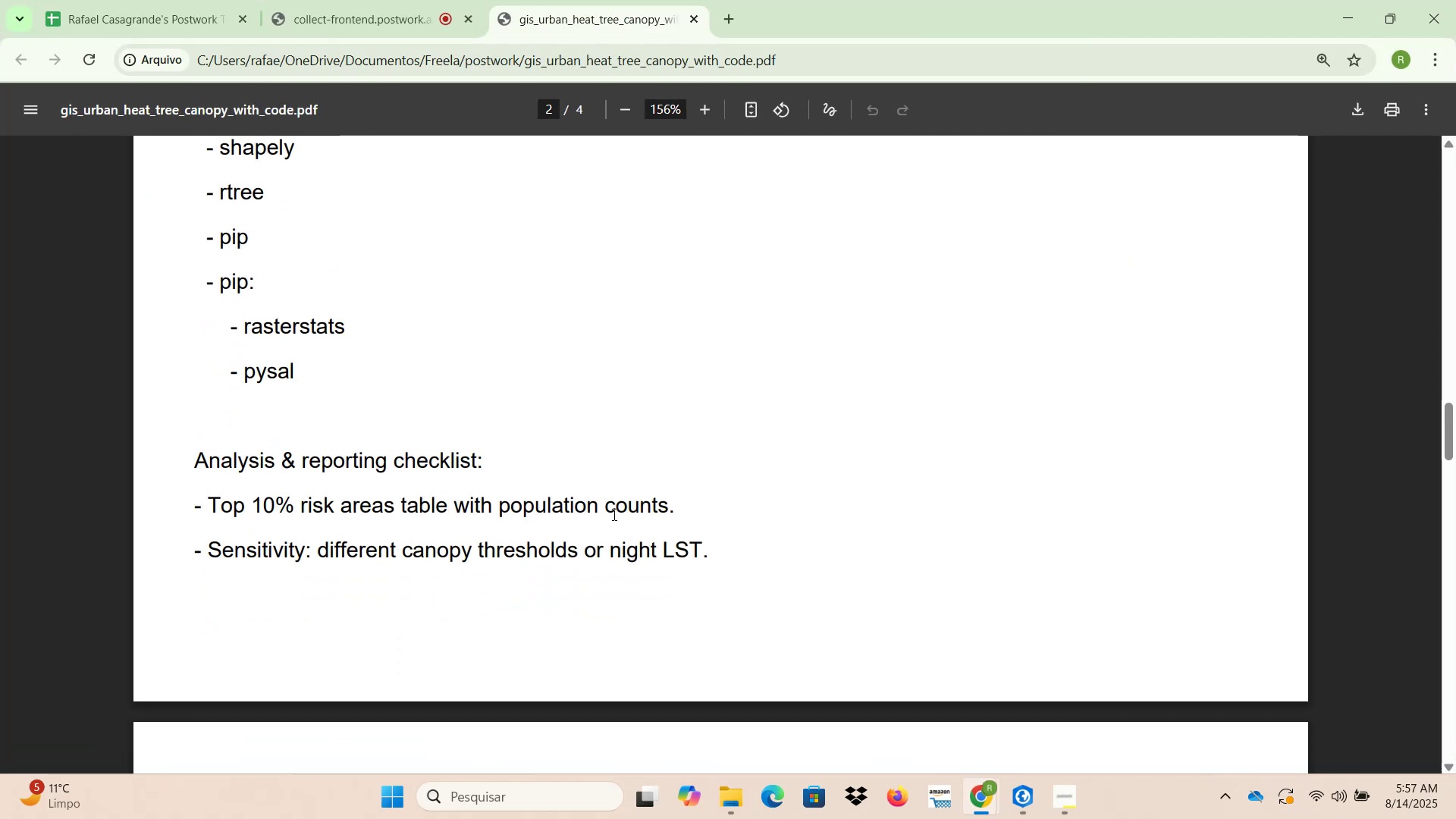 
wait(8.13)
 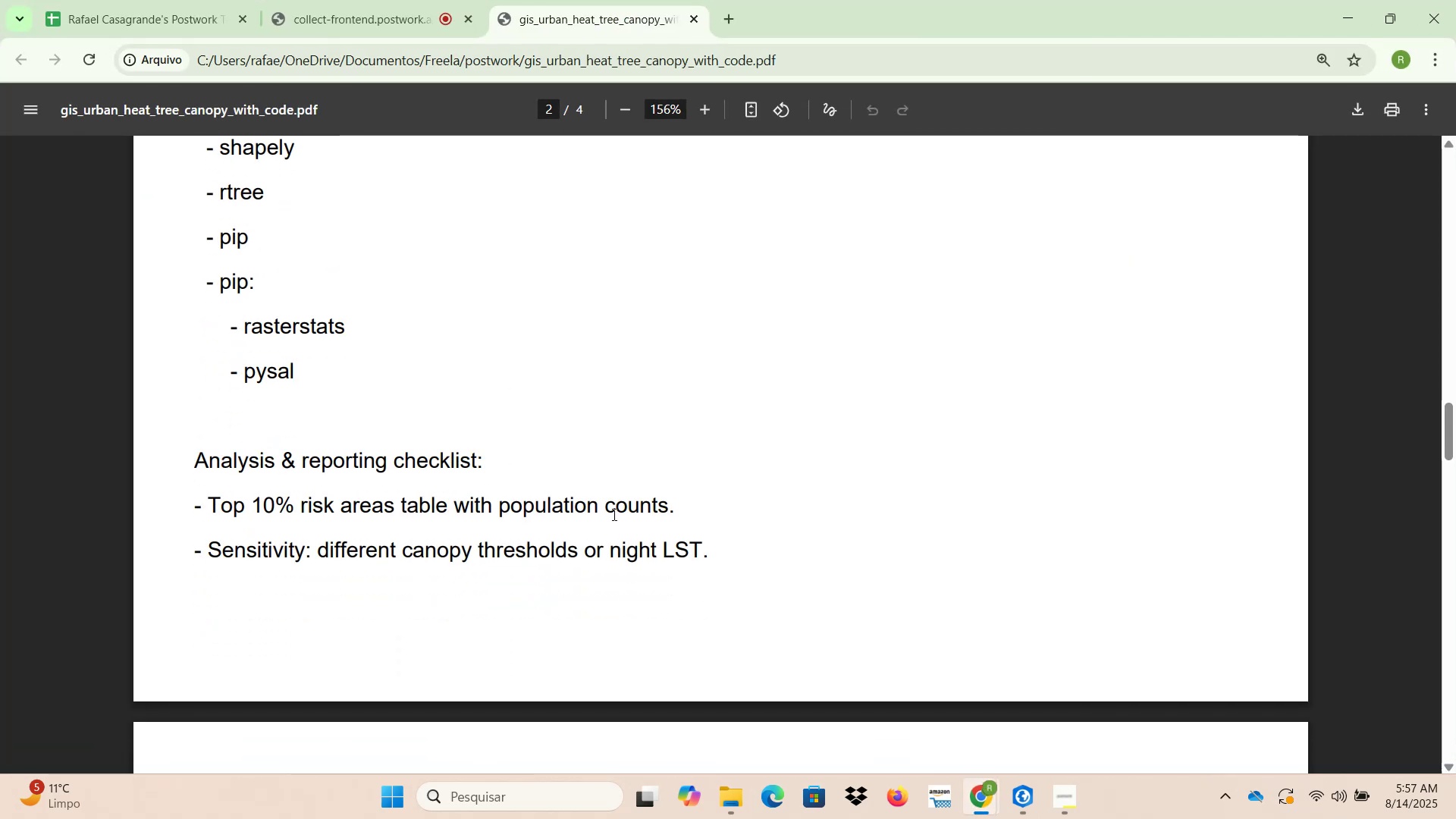 
scroll: coordinate [612, 513], scroll_direction: down, amount: 2.0
 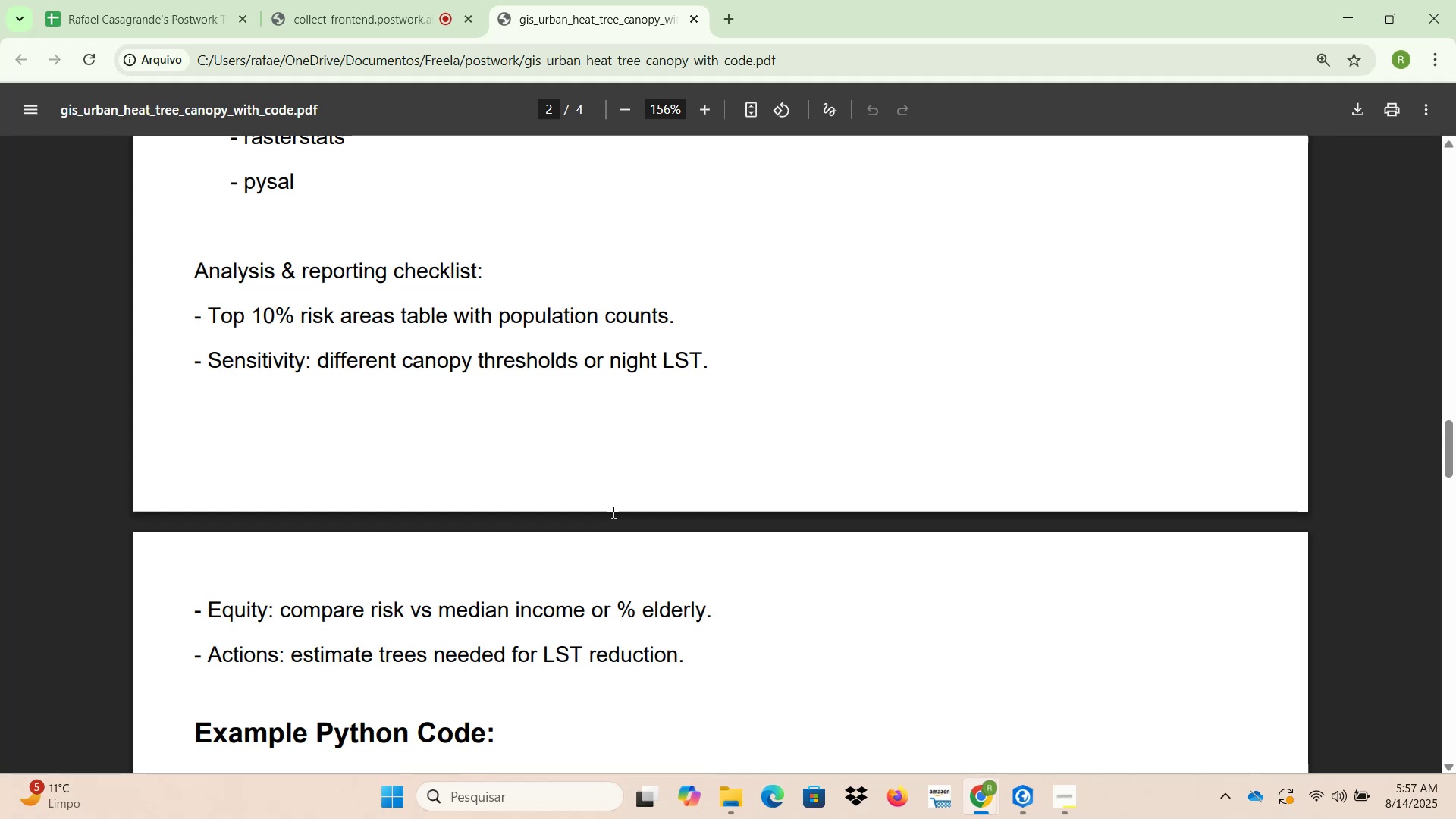 
wait(48.31)
 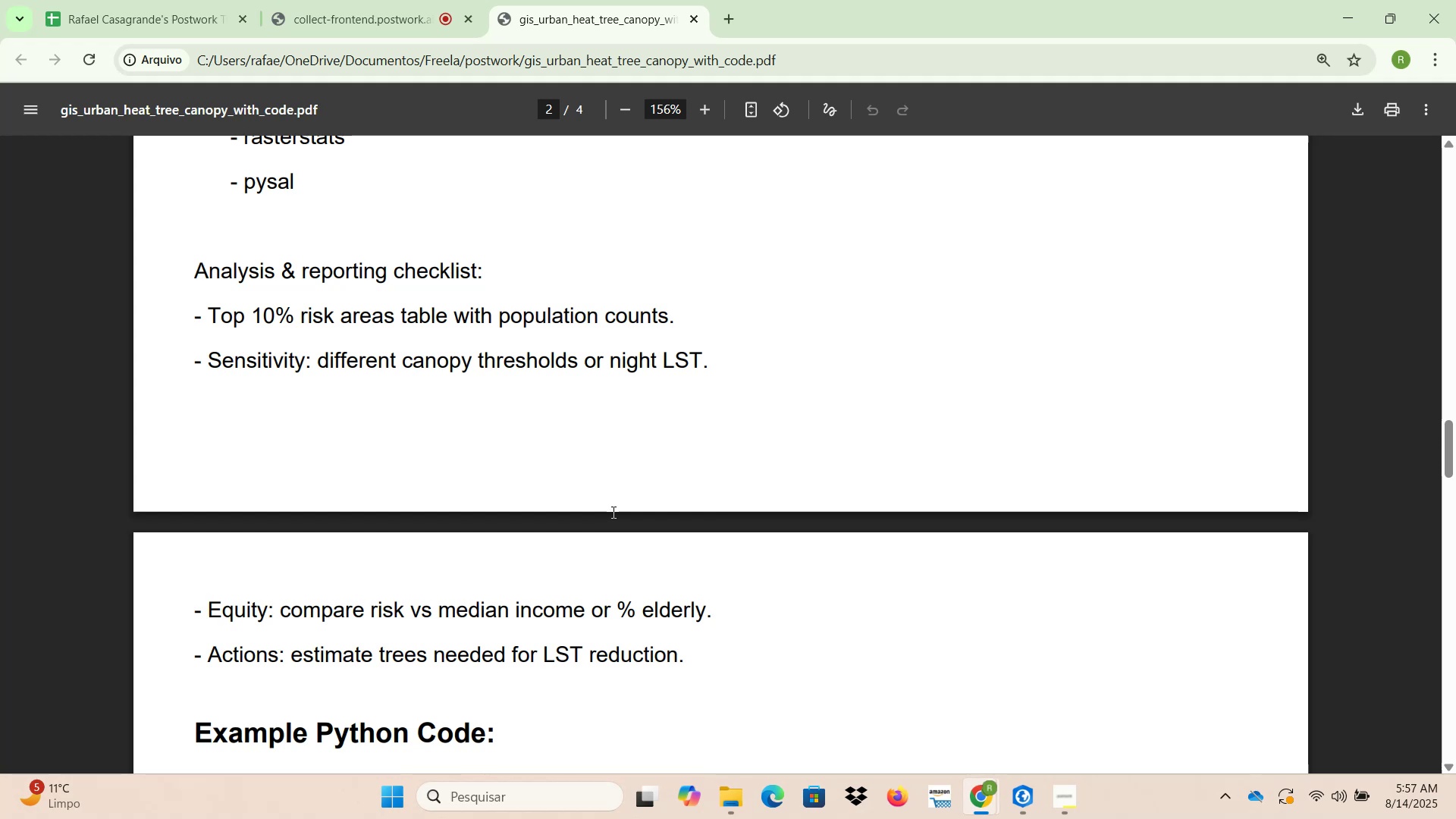 
left_click([1018, 804])
 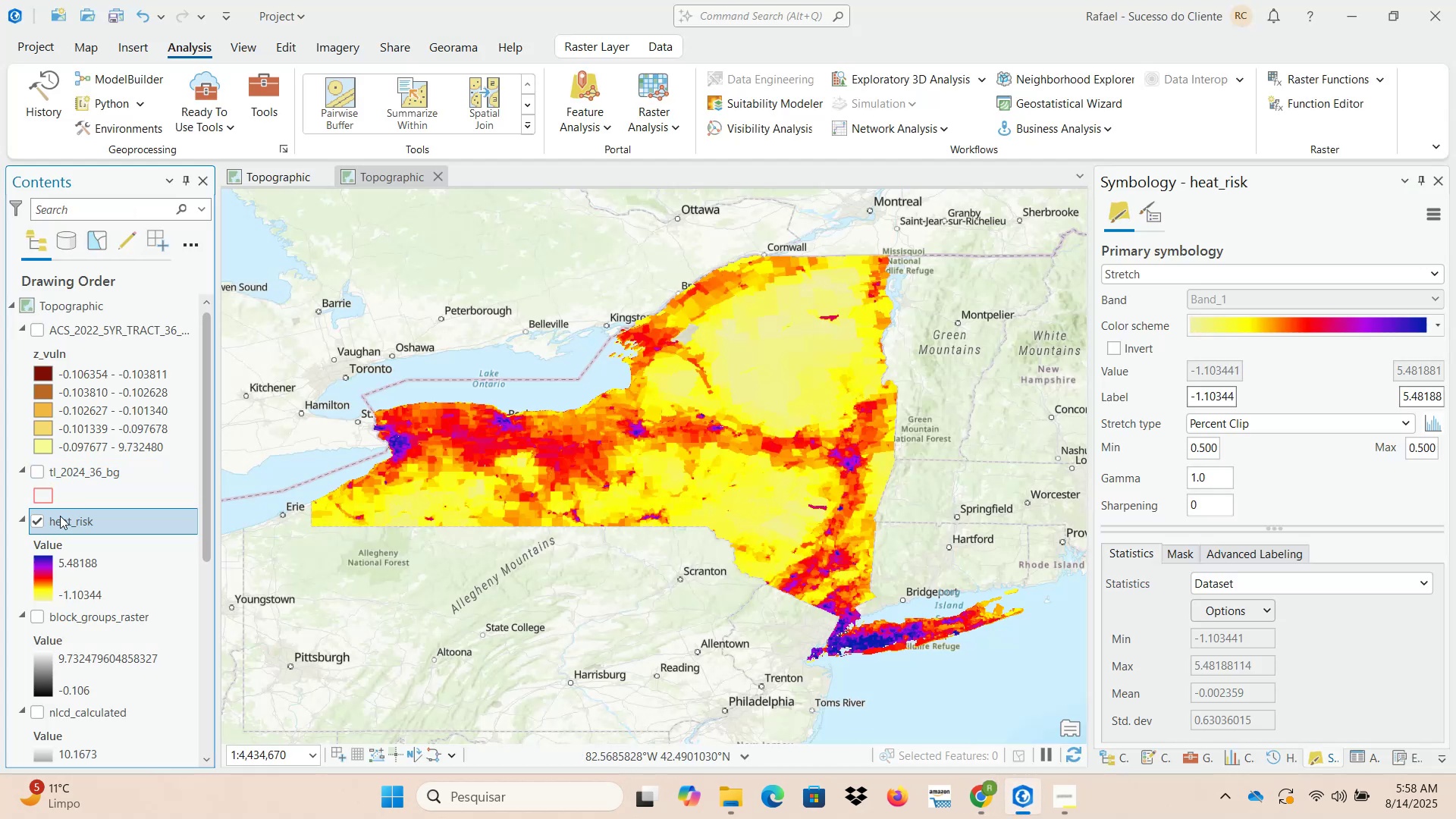 
left_click([39, 522])
 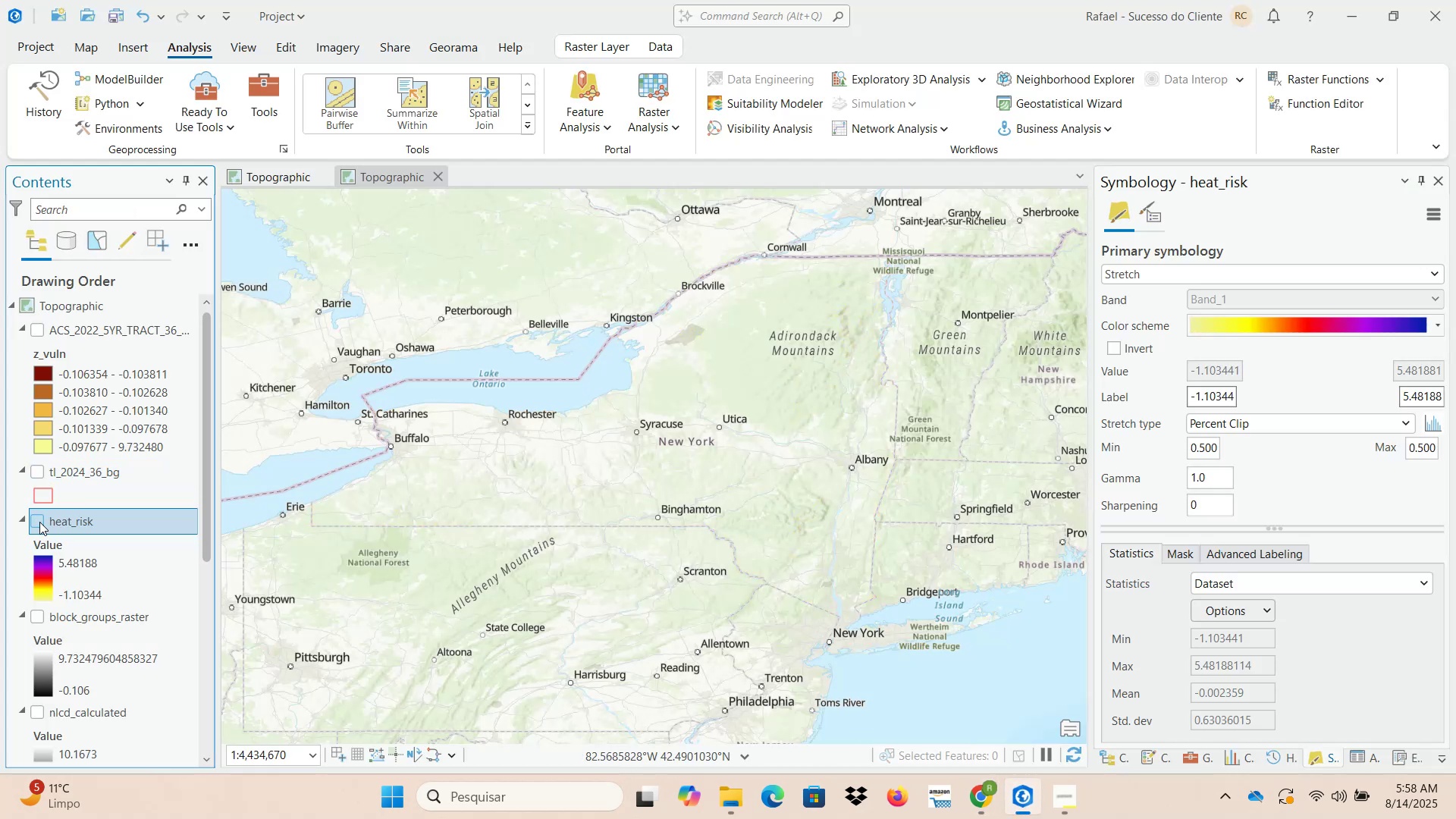 
left_click([39, 522])
 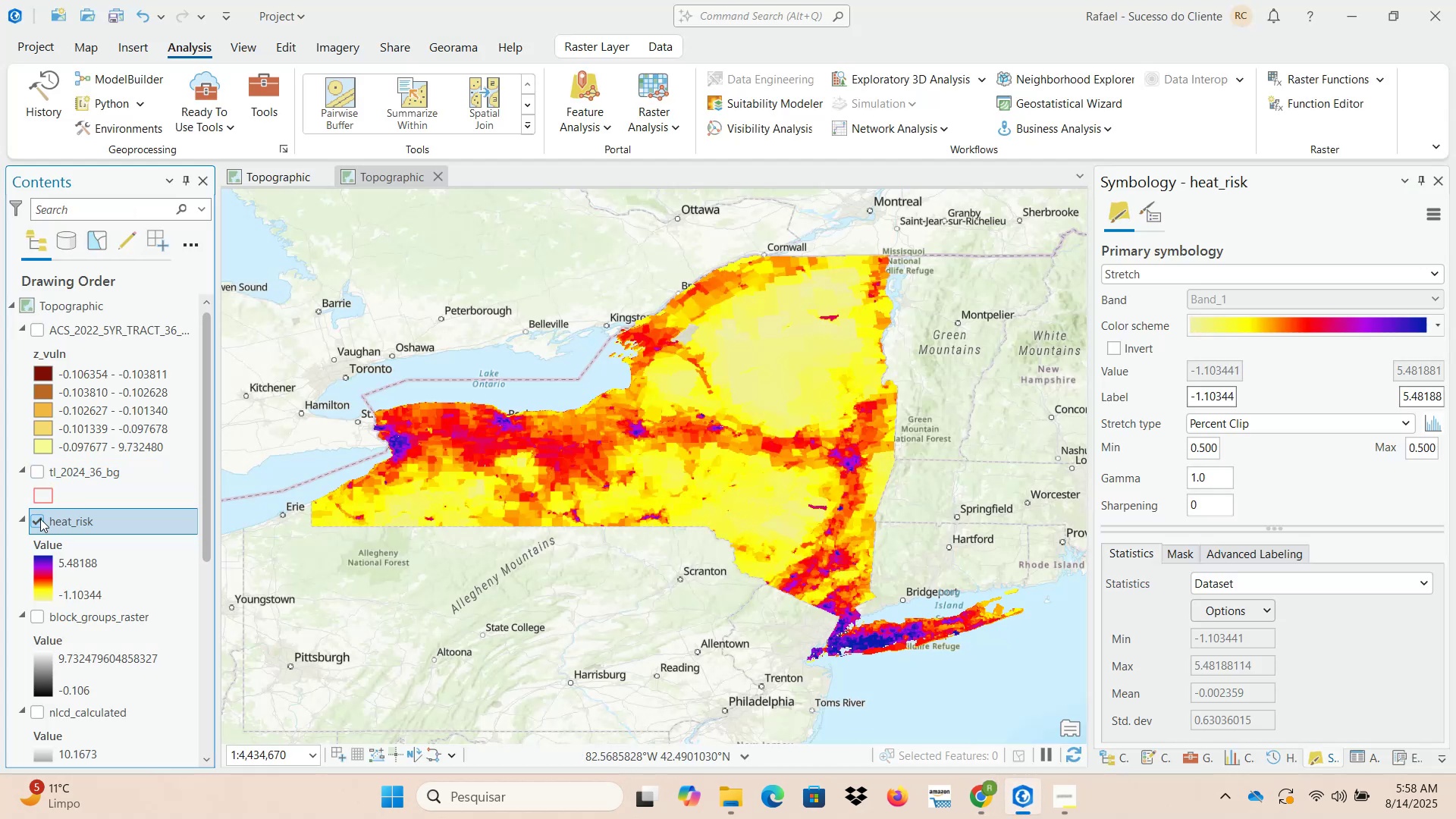 
scroll: coordinate [54, 494], scroll_direction: up, amount: 2.0
 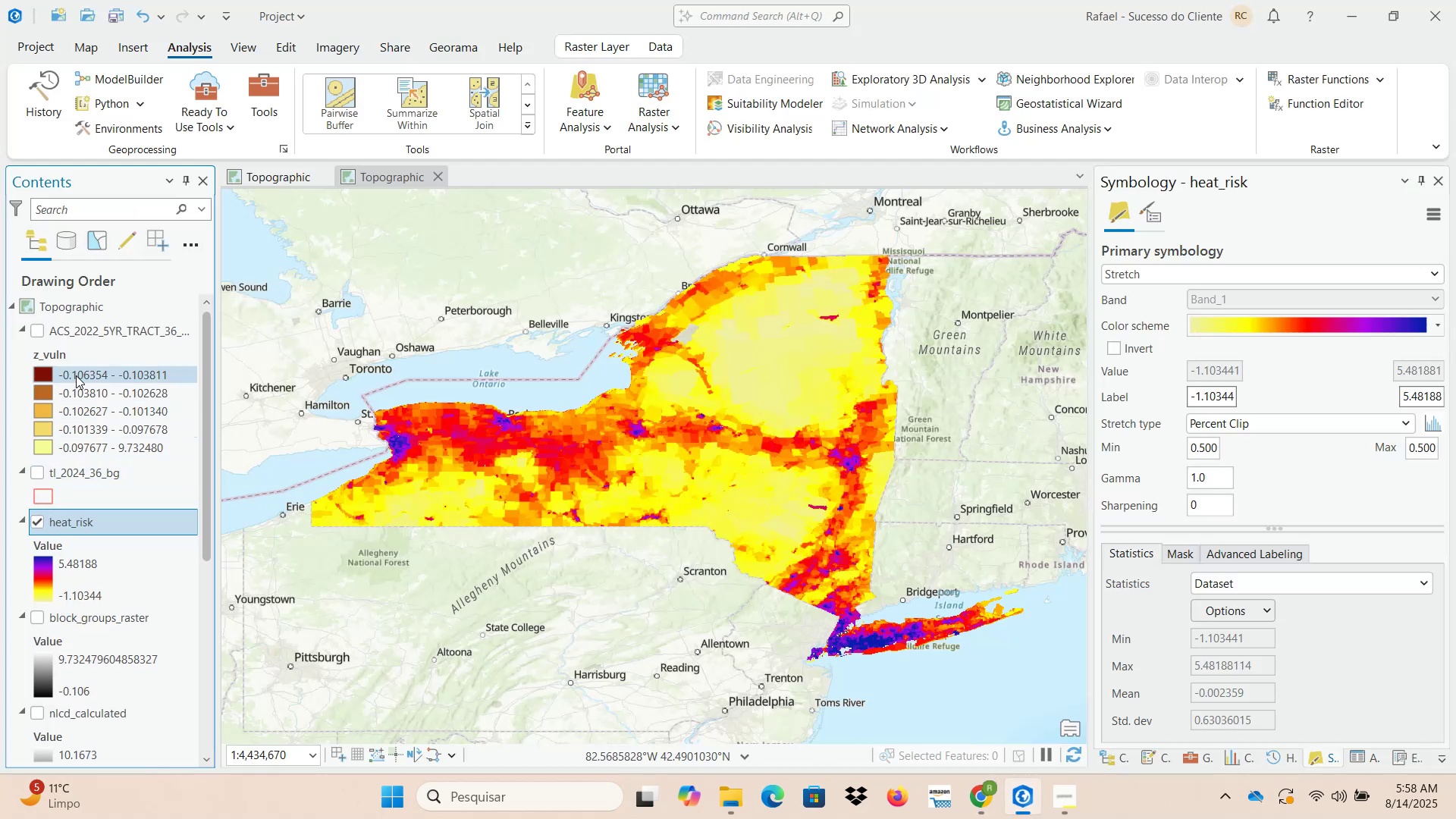 
mouse_move([64, 331])
 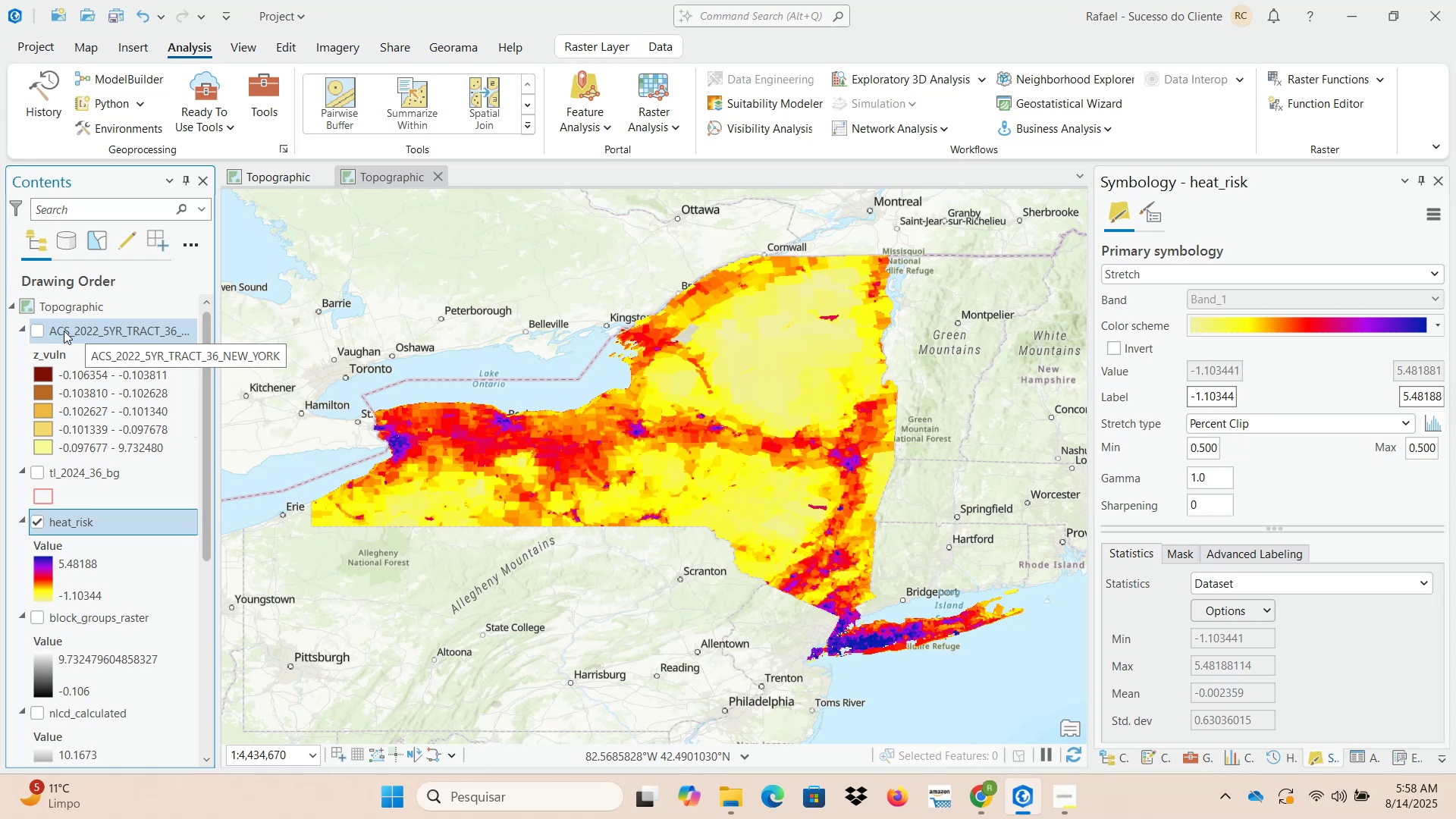 
right_click([64, 331])
 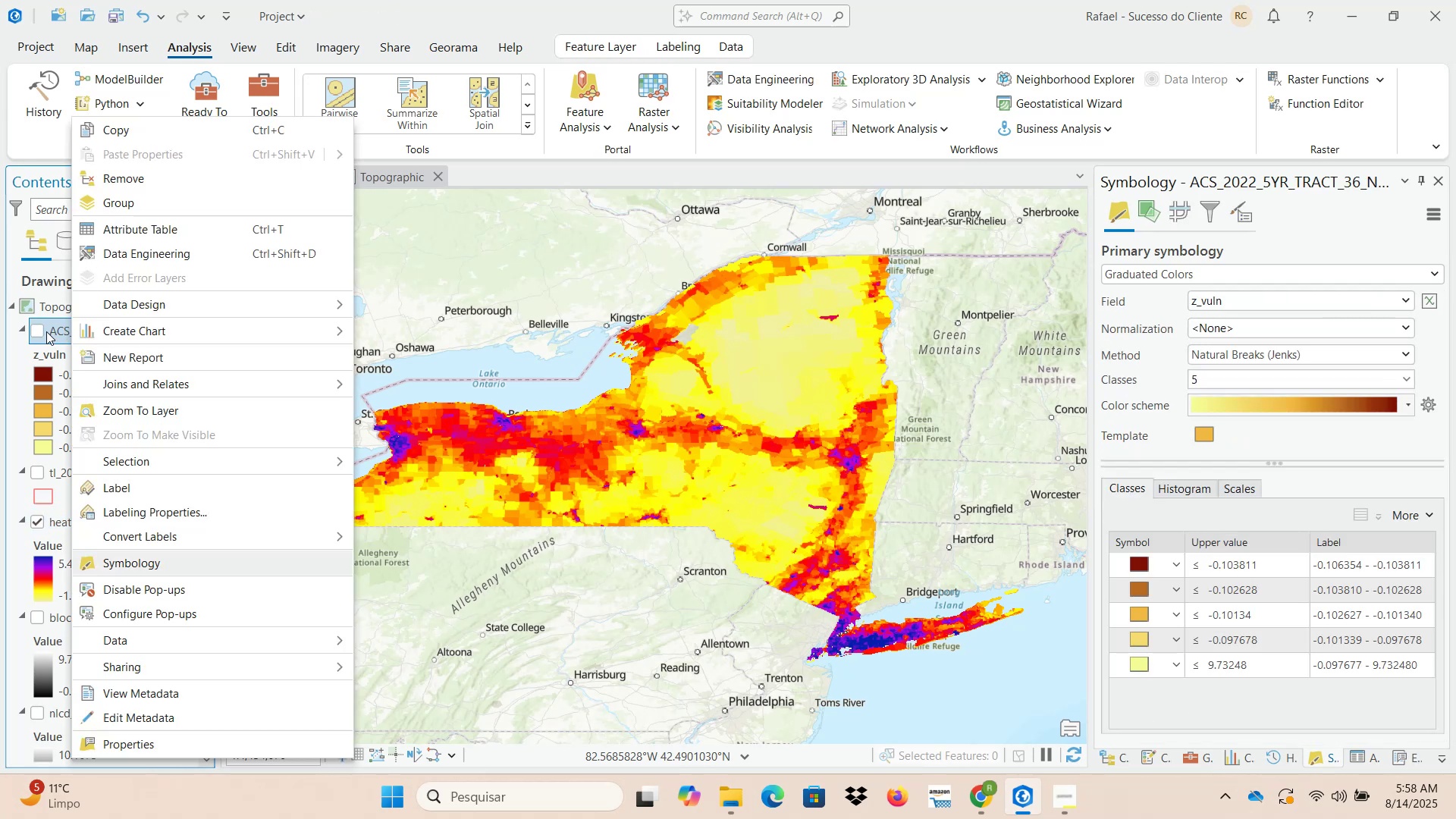 
left_click([137, 231])
 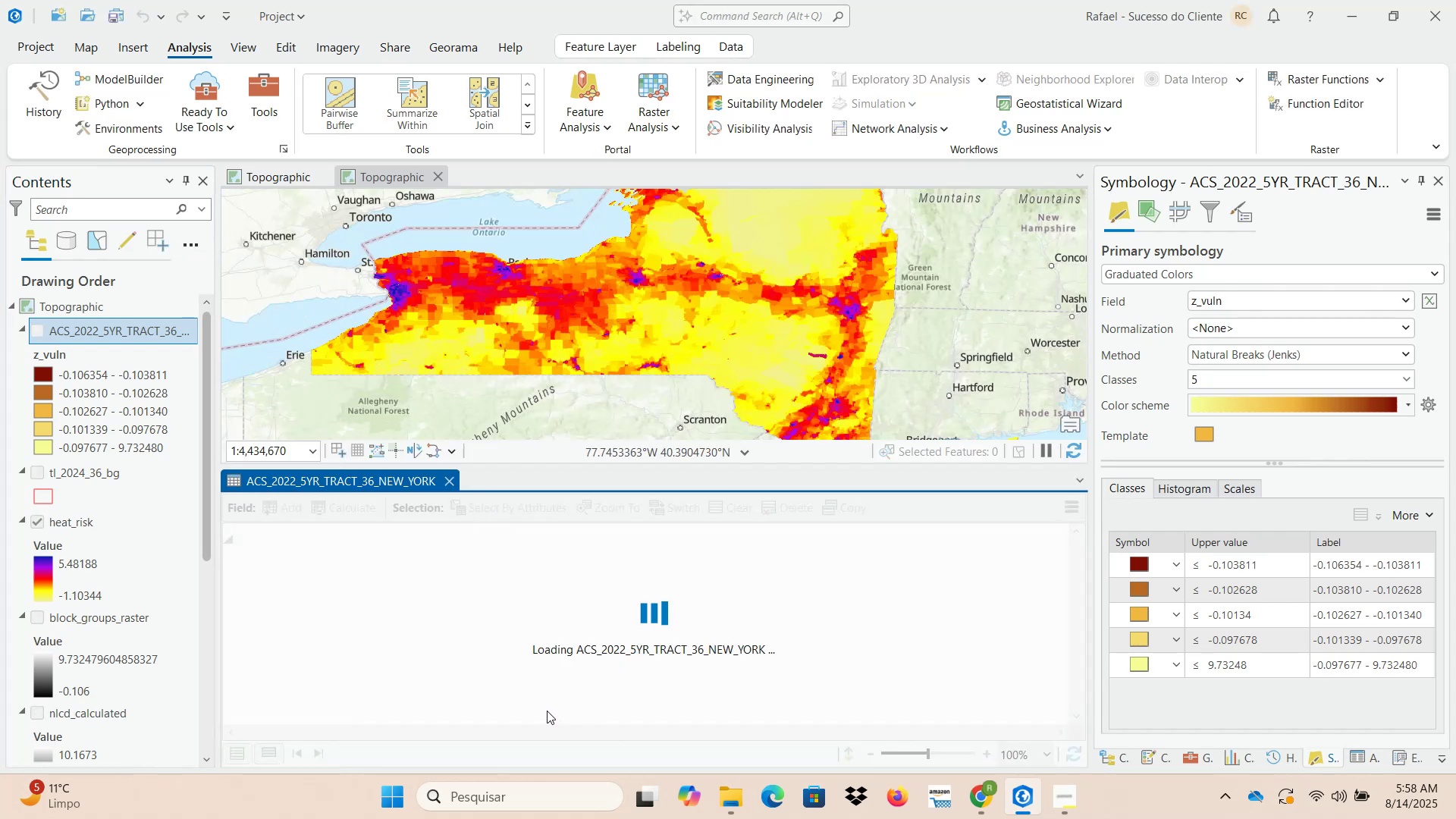 
wait(5.18)
 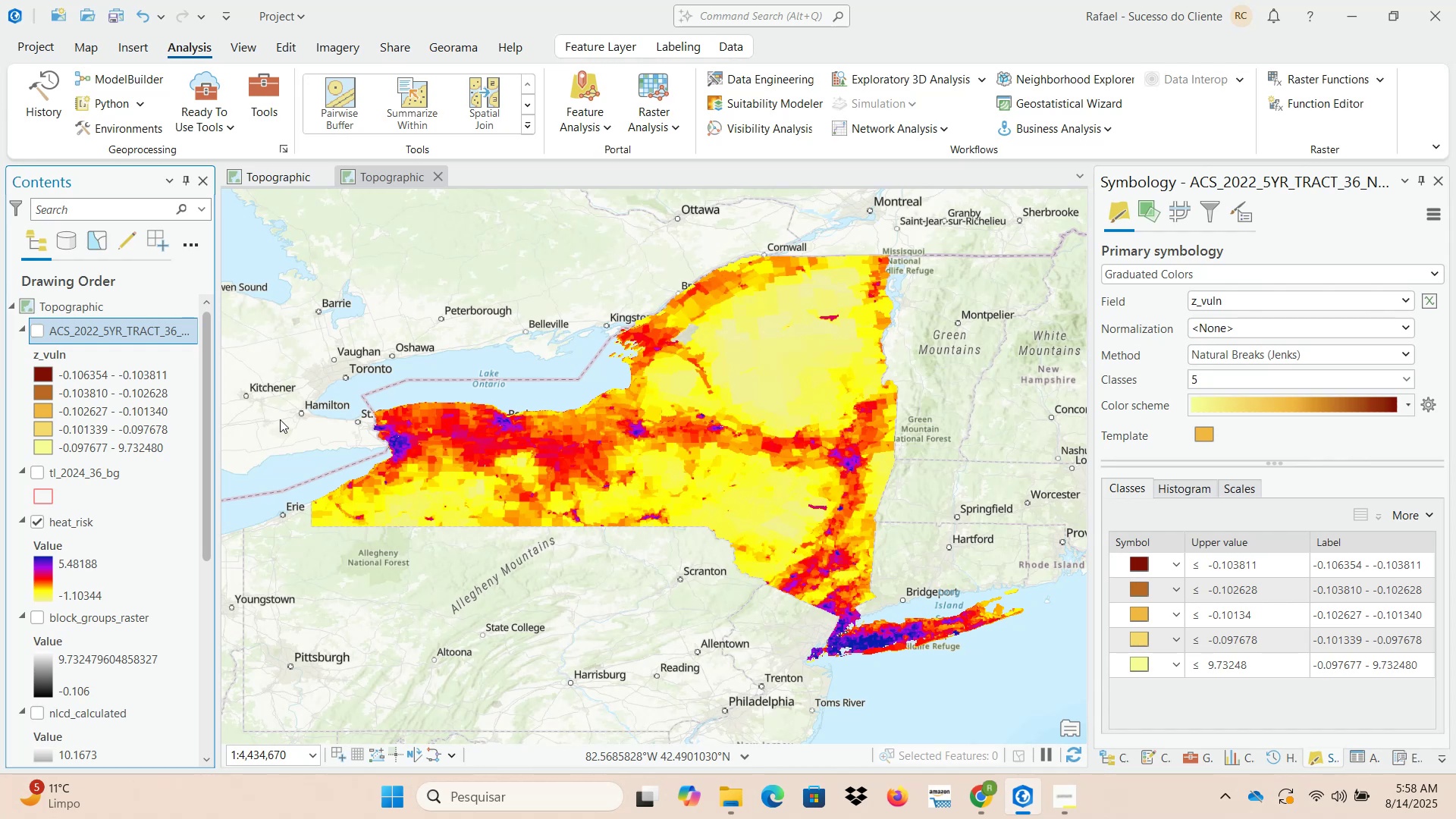 
left_click_drag(start_coordinate=[463, 731], to_coordinate=[955, 734])
 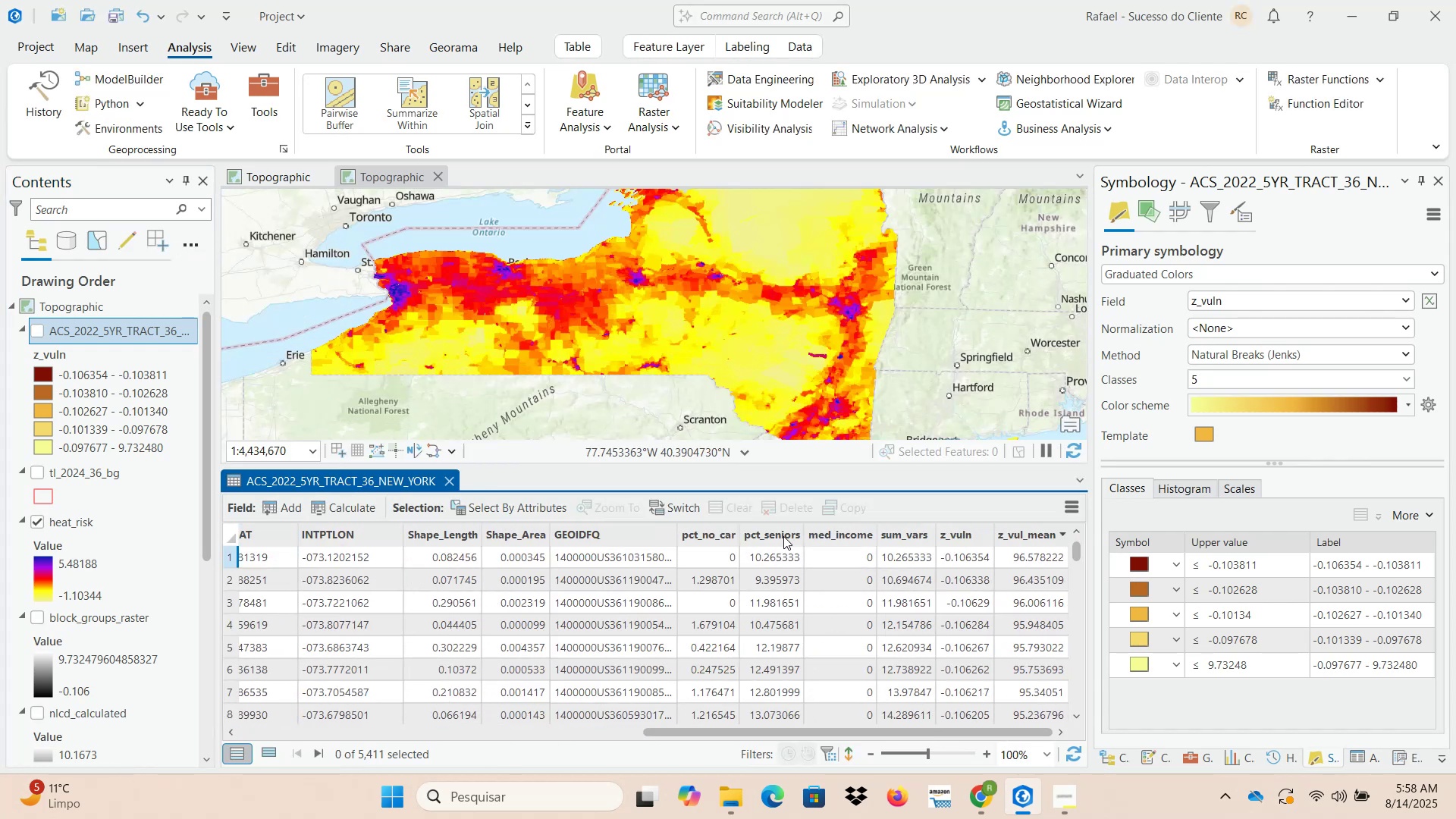 
wait(6.07)
 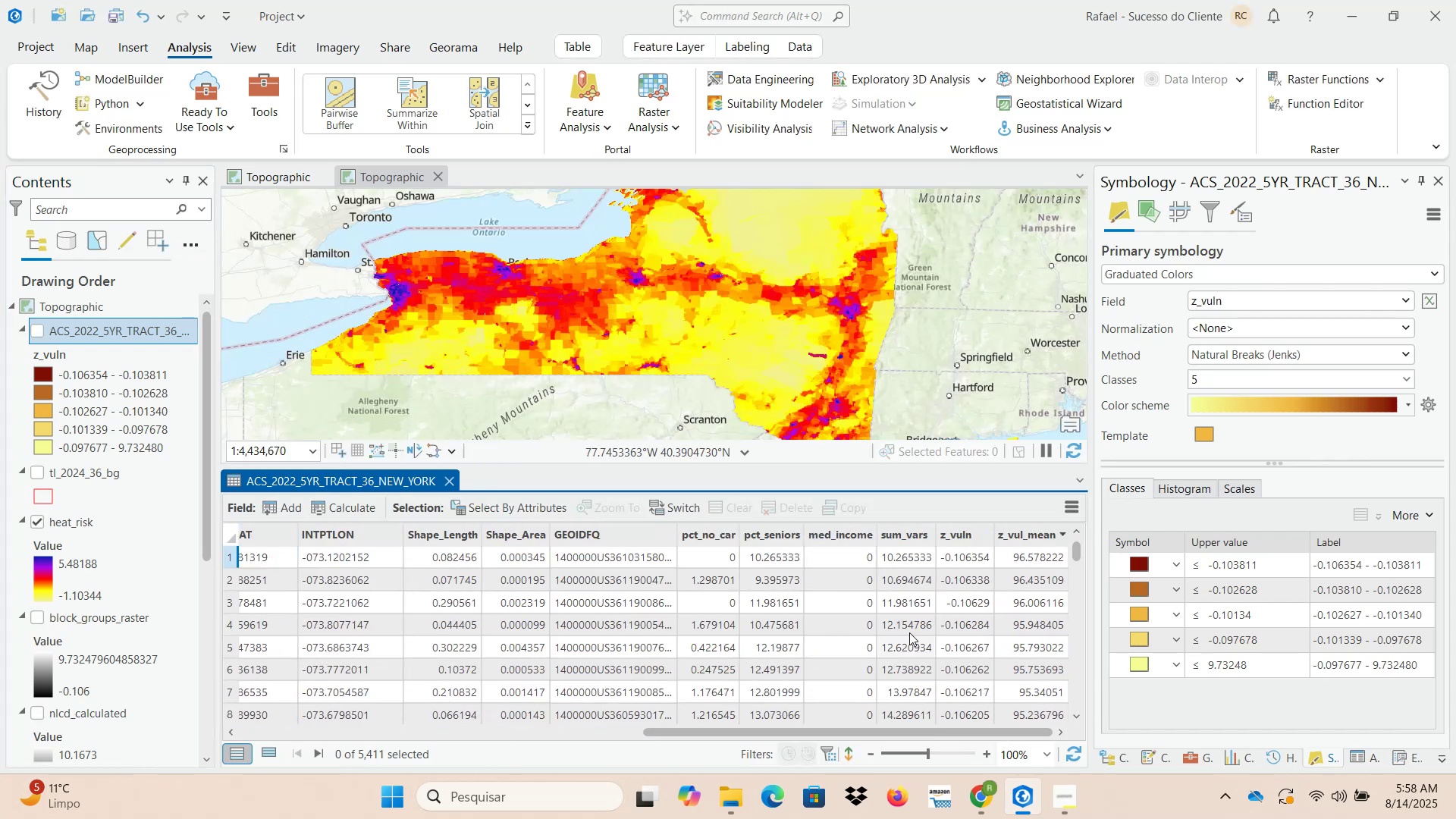 
left_click([449, 483])
 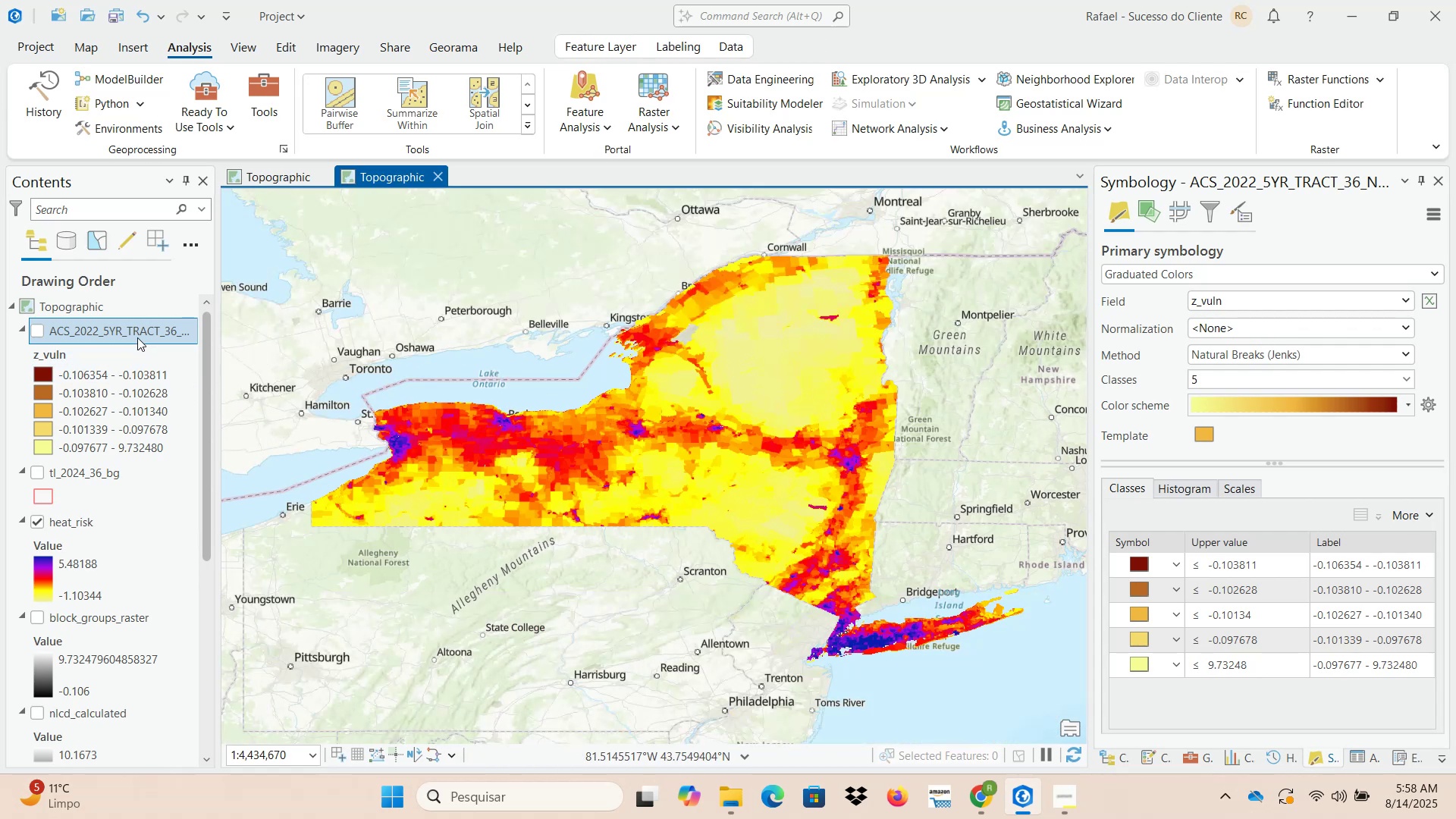 
right_click([135, 333])
 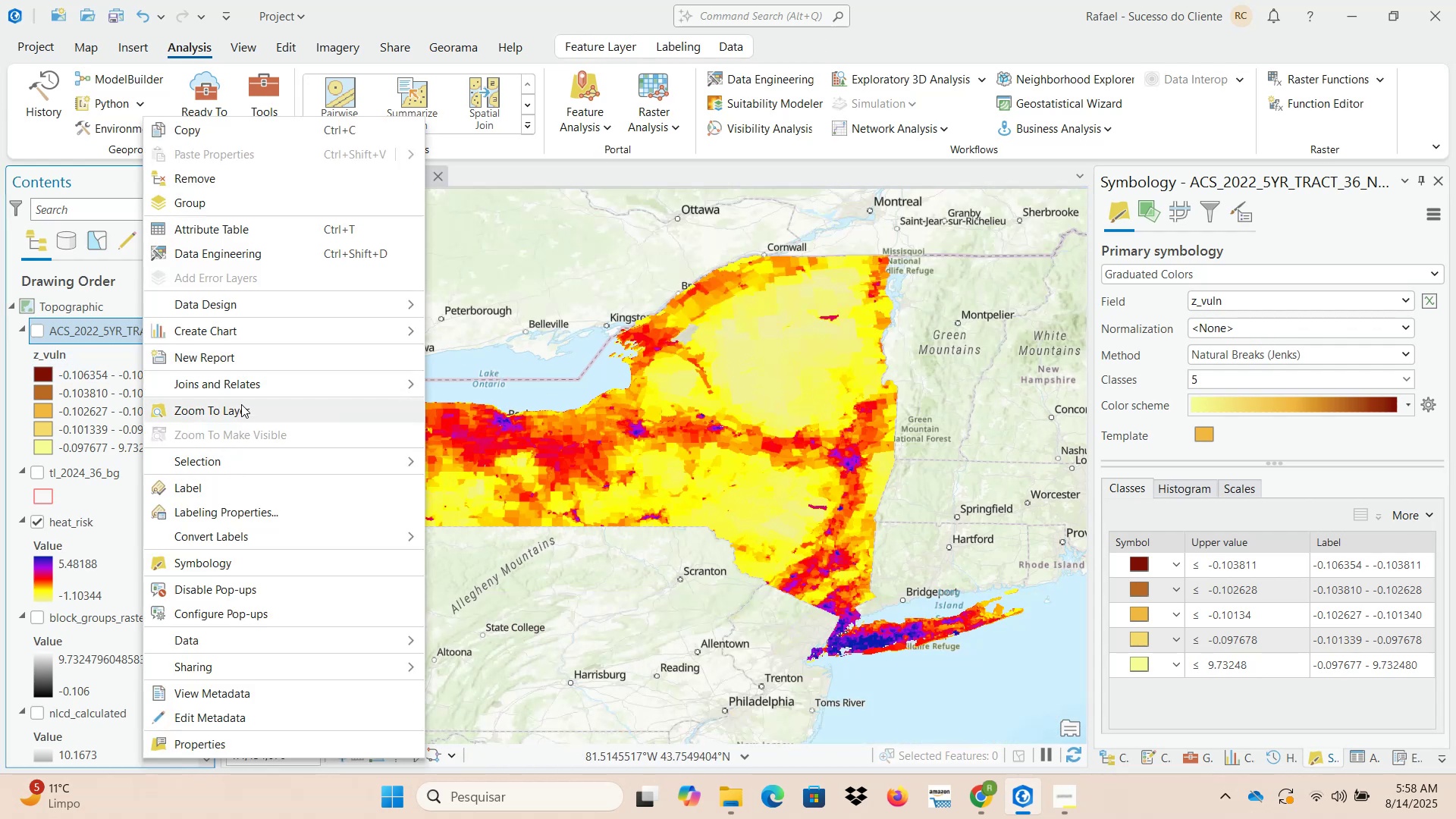 
left_click([36, 332])
 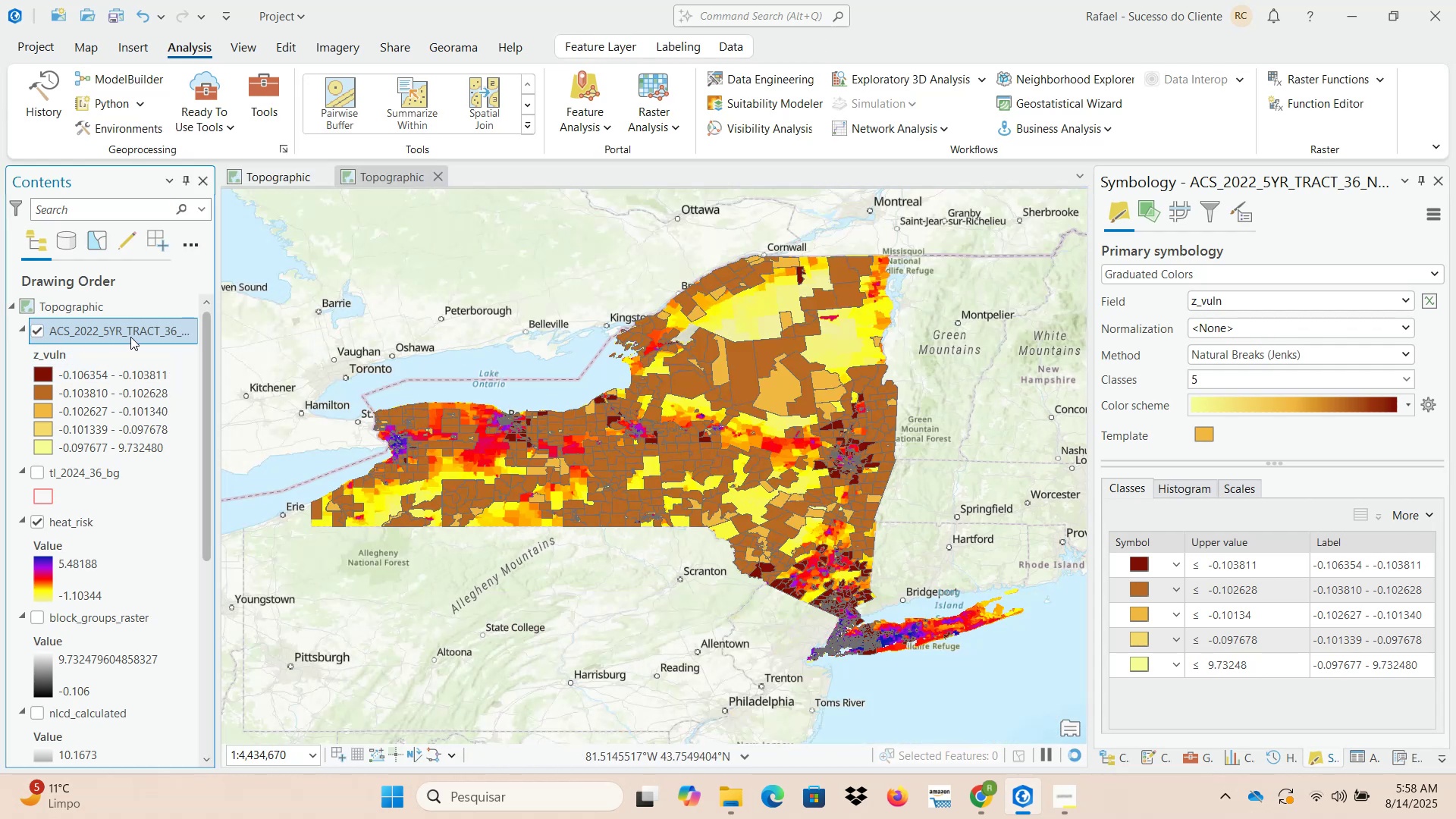 
right_click([130, 337])
 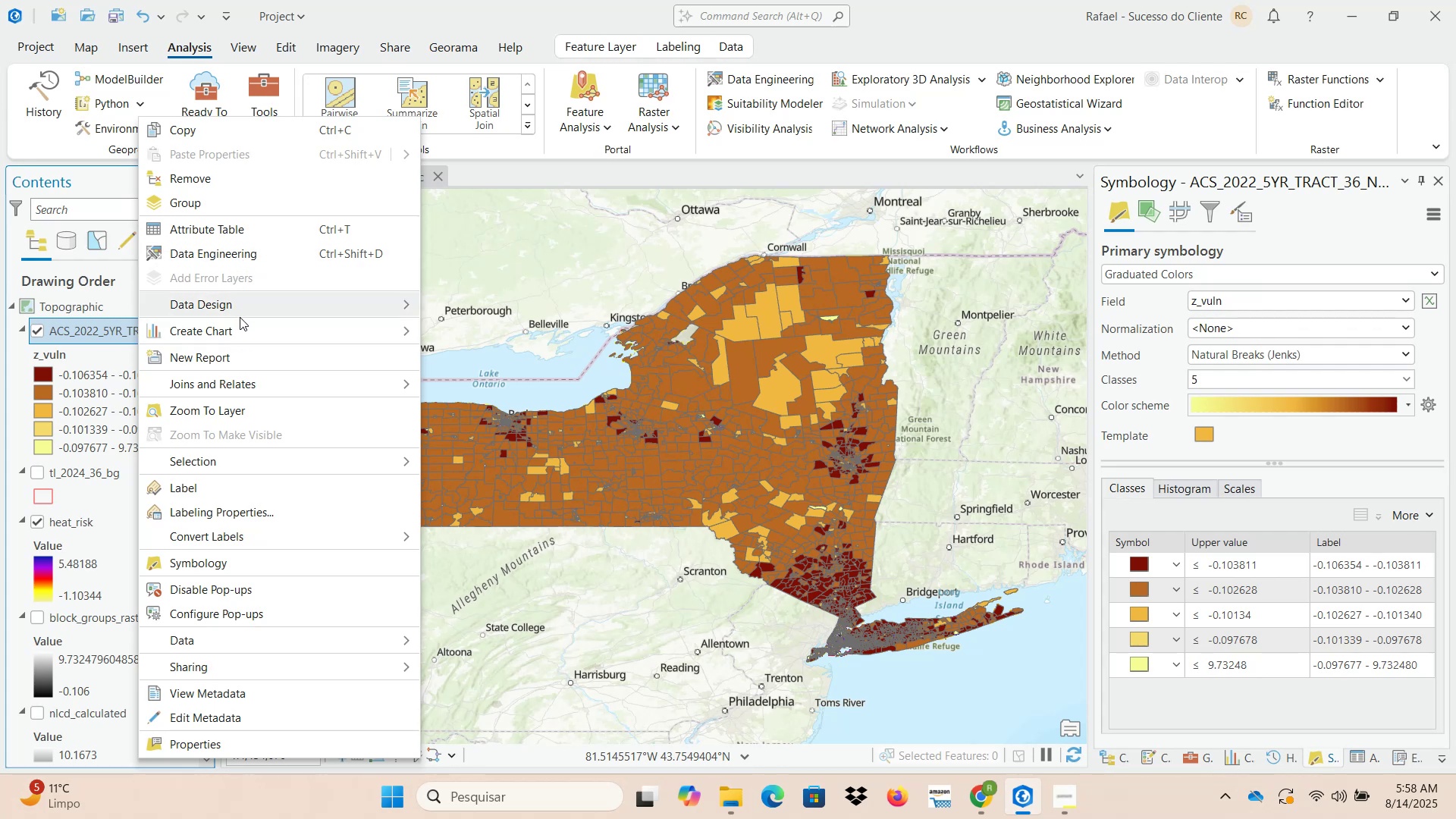 
wait(8.95)
 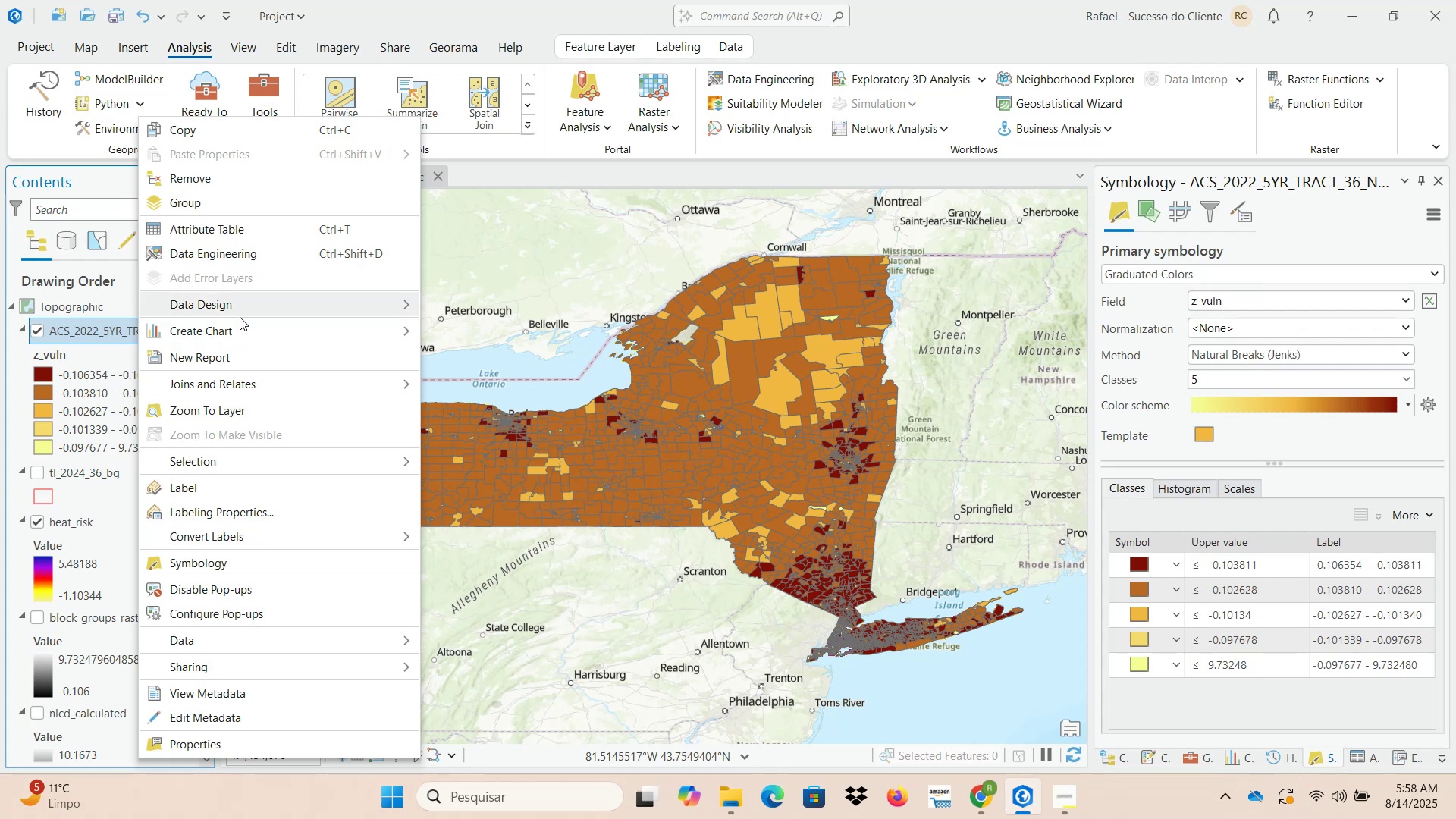 
left_click([256, 566])
 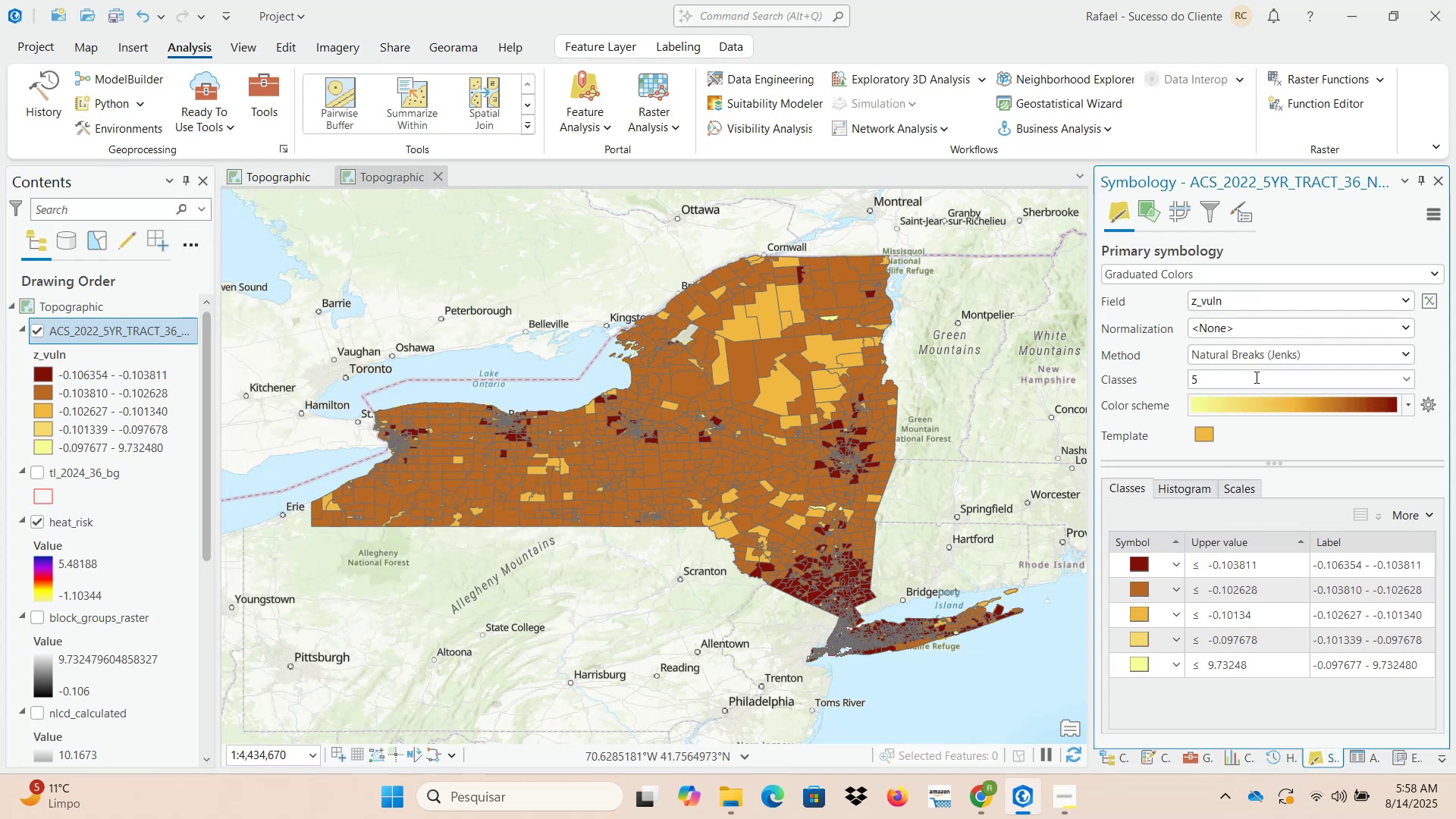 
left_click([1244, 298])
 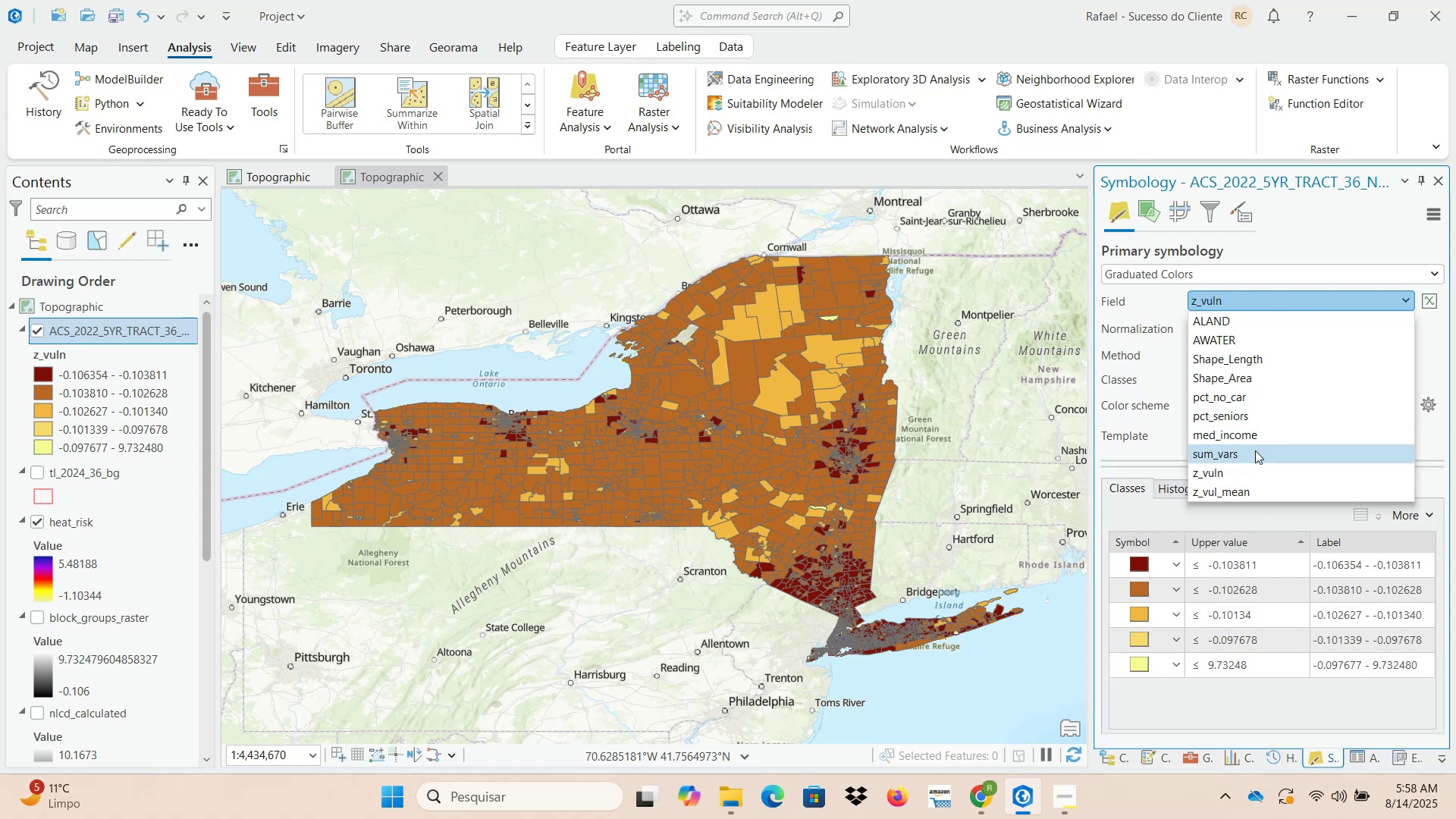 
mouse_move([1254, 444])
 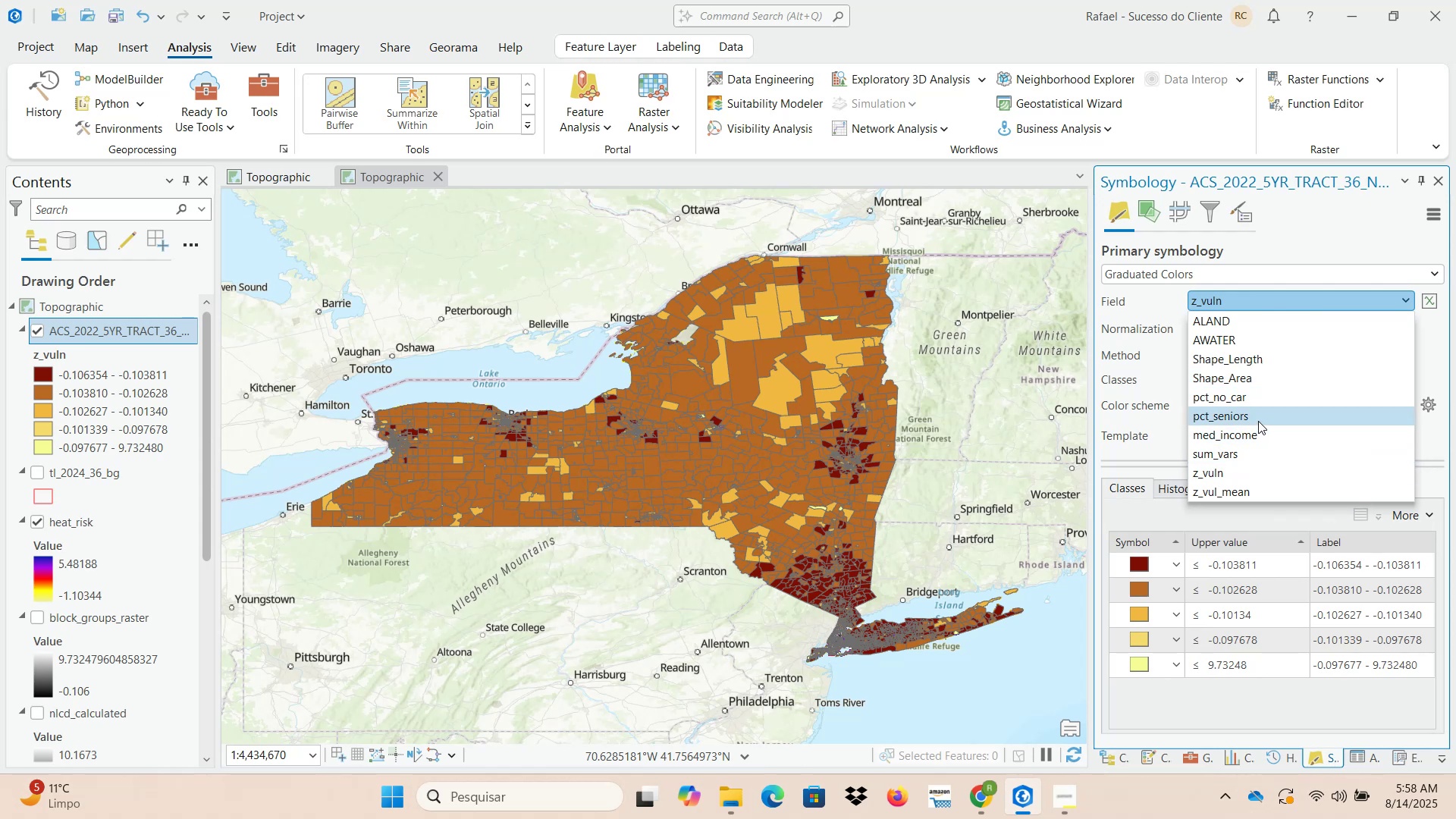 
left_click([1258, 420])
 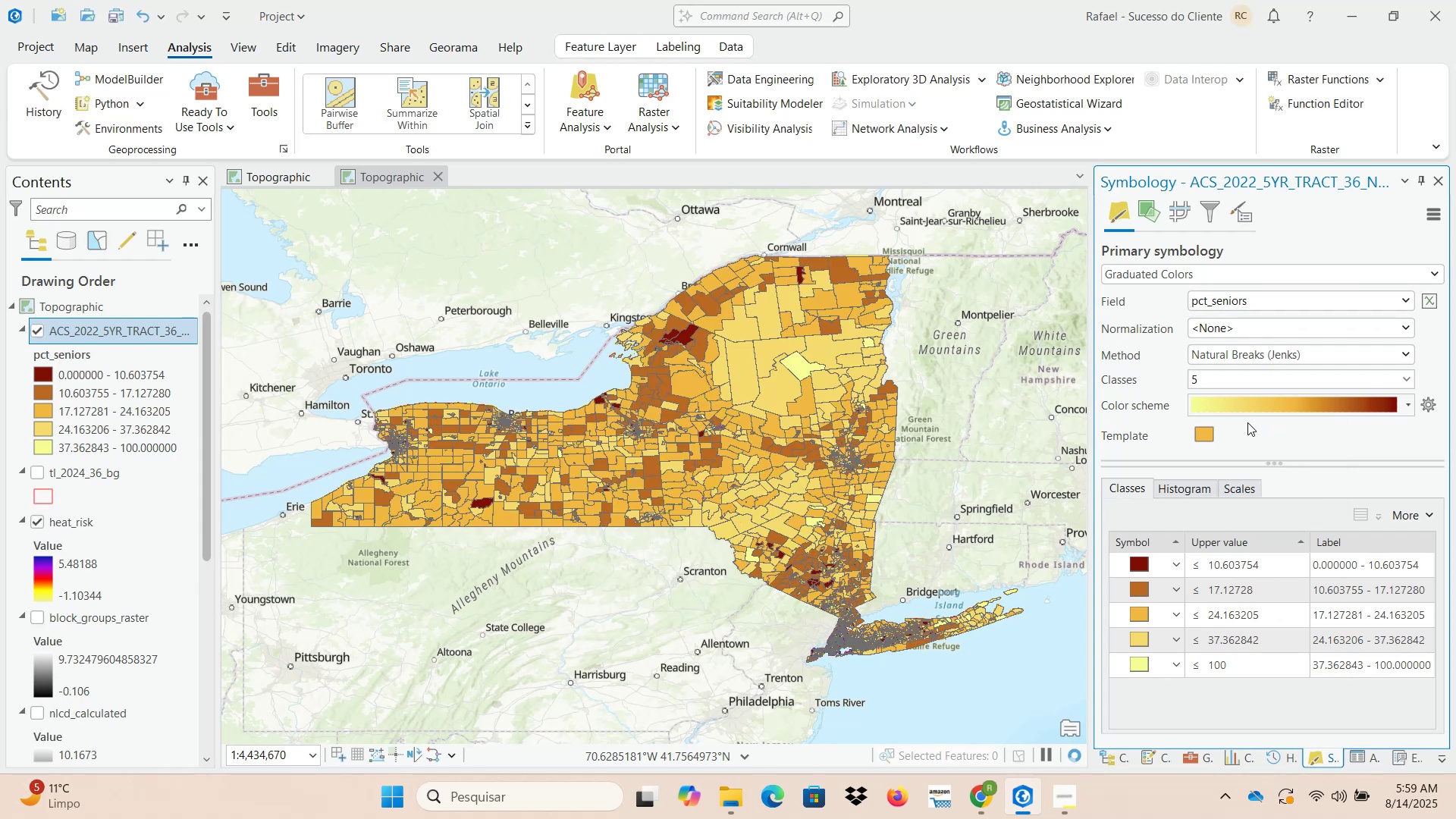 
left_click([1257, 408])
 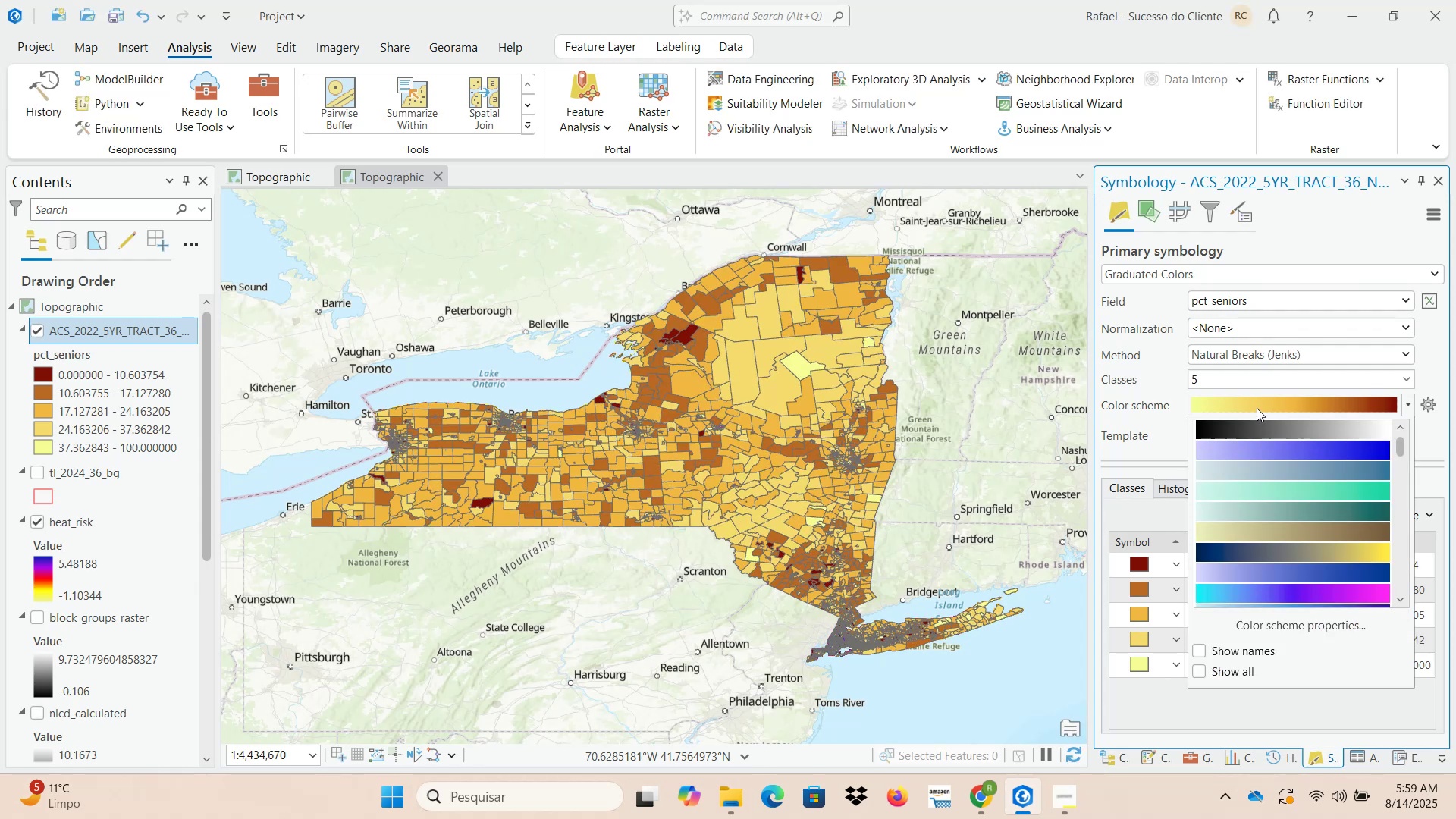 
scroll: coordinate [1283, 515], scroll_direction: down, amount: 7.0
 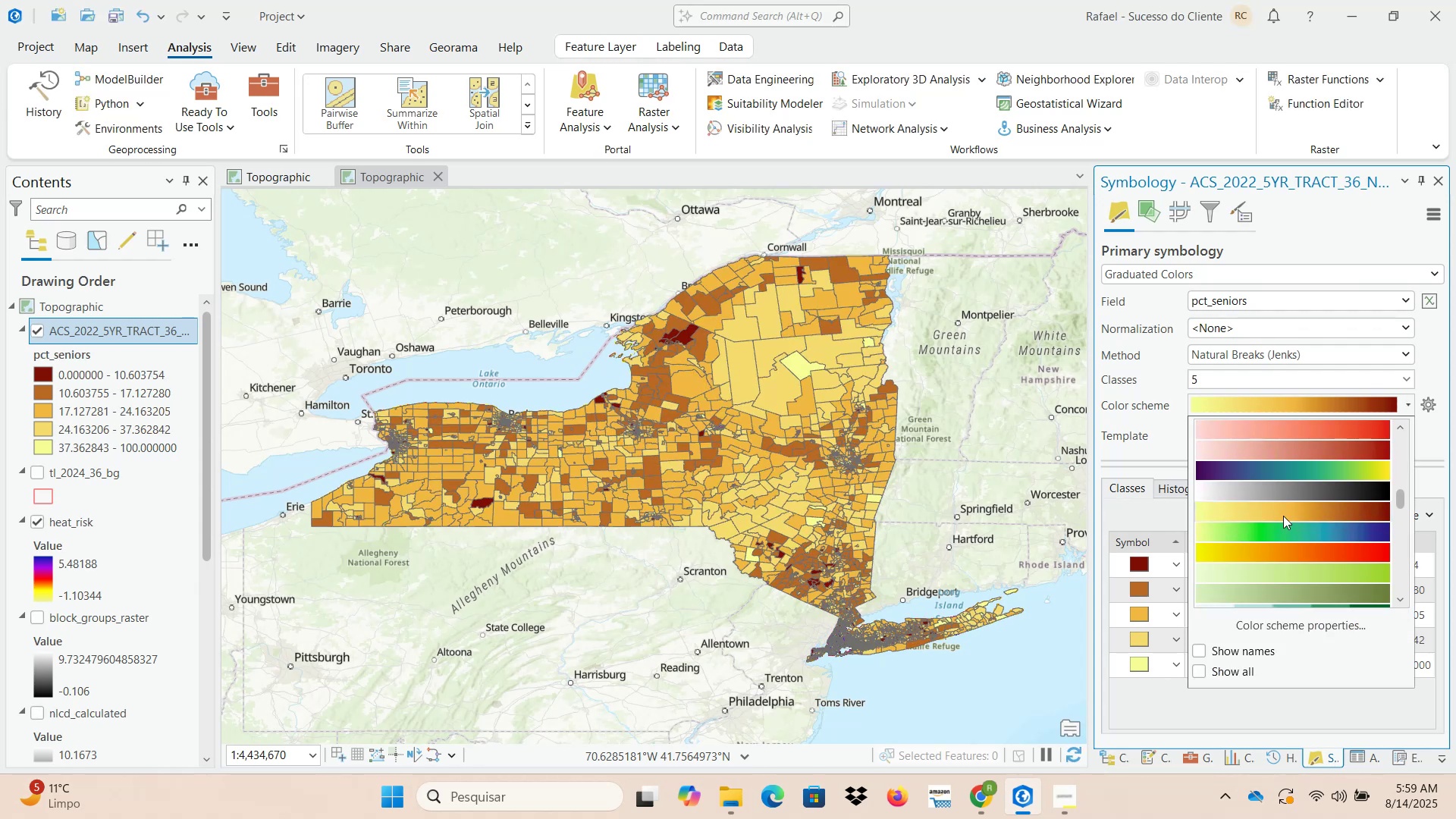 
scroll: coordinate [1285, 518], scroll_direction: up, amount: 4.0
 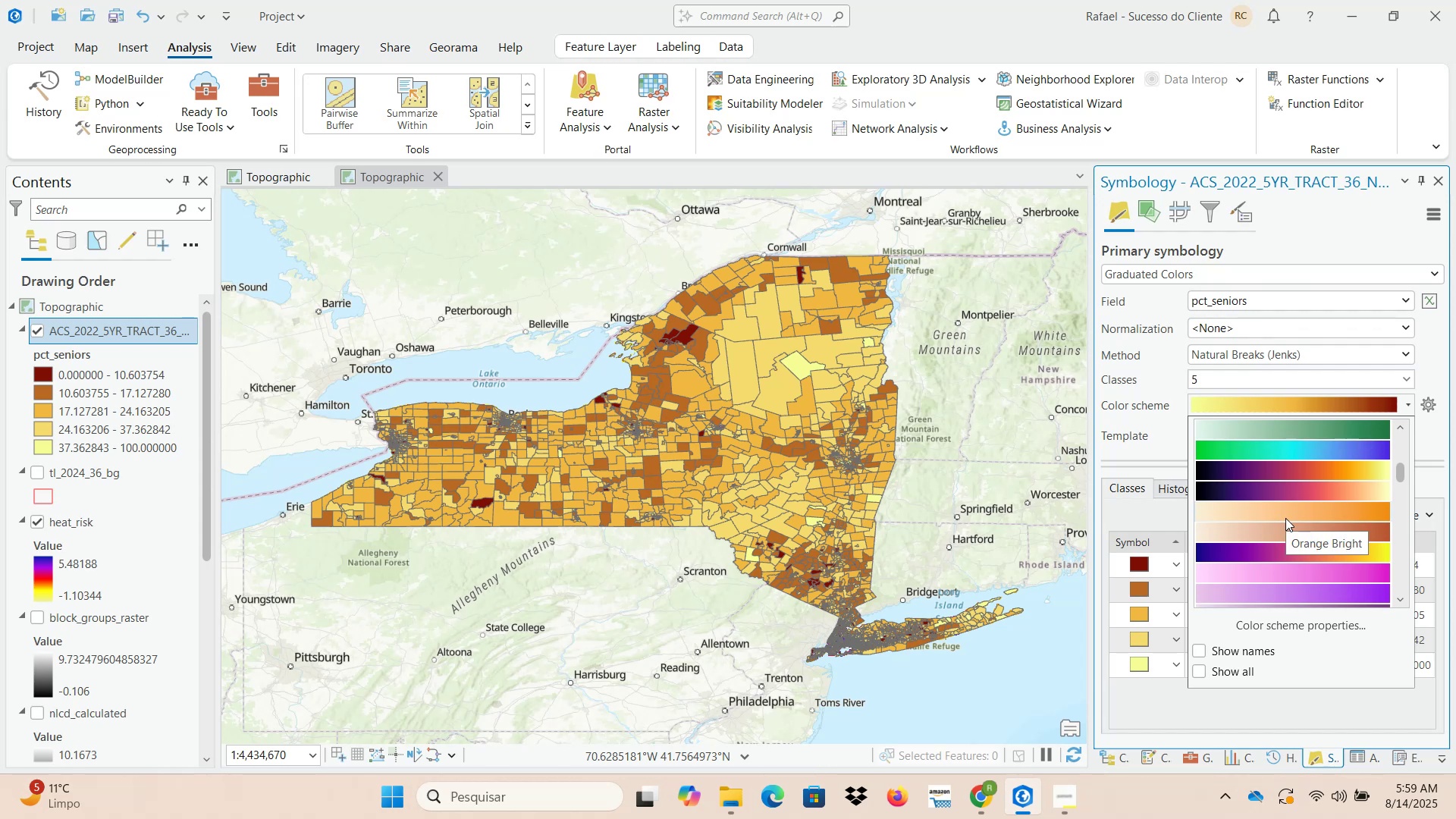 
scroll: coordinate [1296, 530], scroll_direction: down, amount: 3.0
 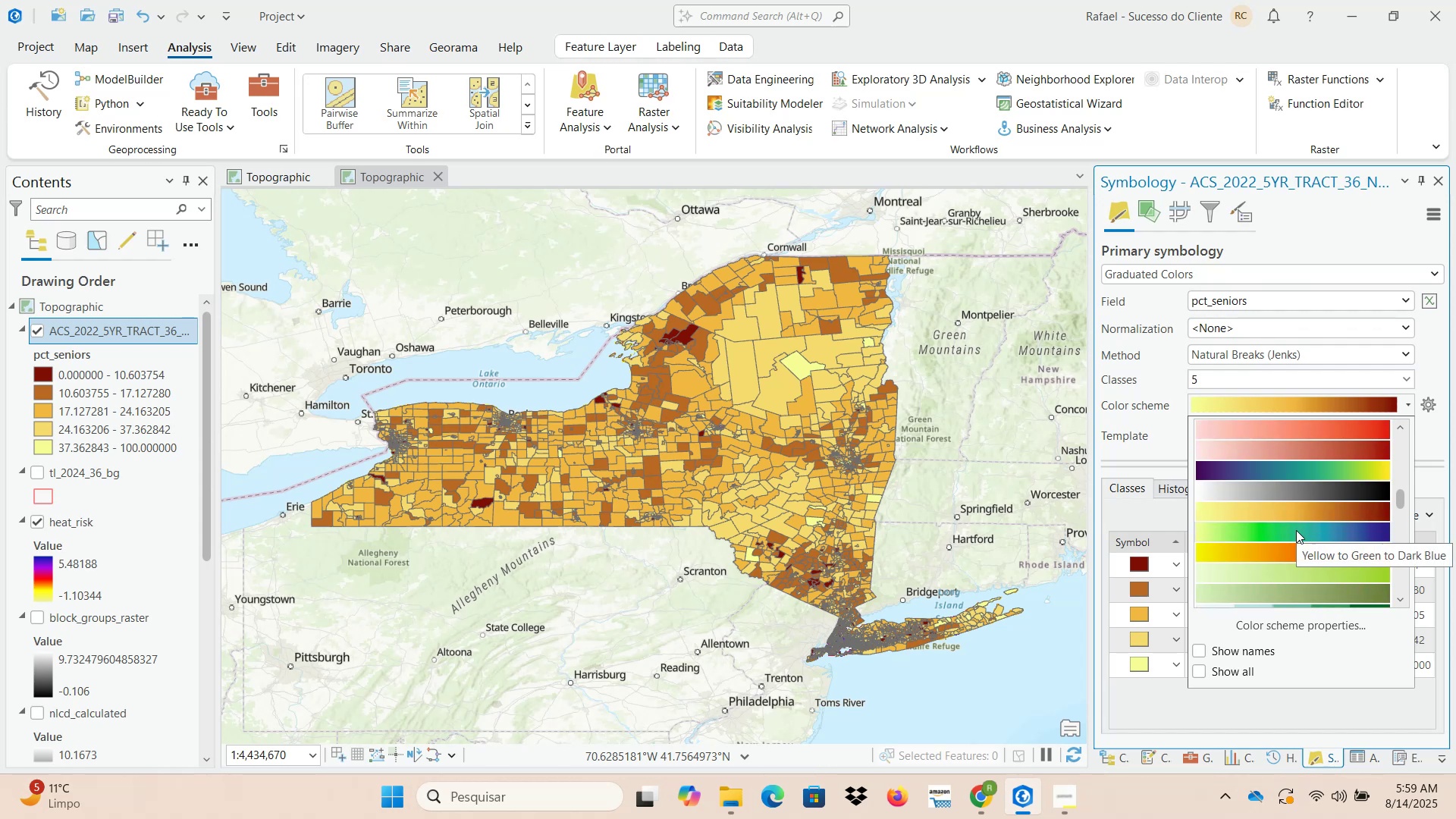 
scroll: coordinate [1296, 530], scroll_direction: up, amount: 10.0
 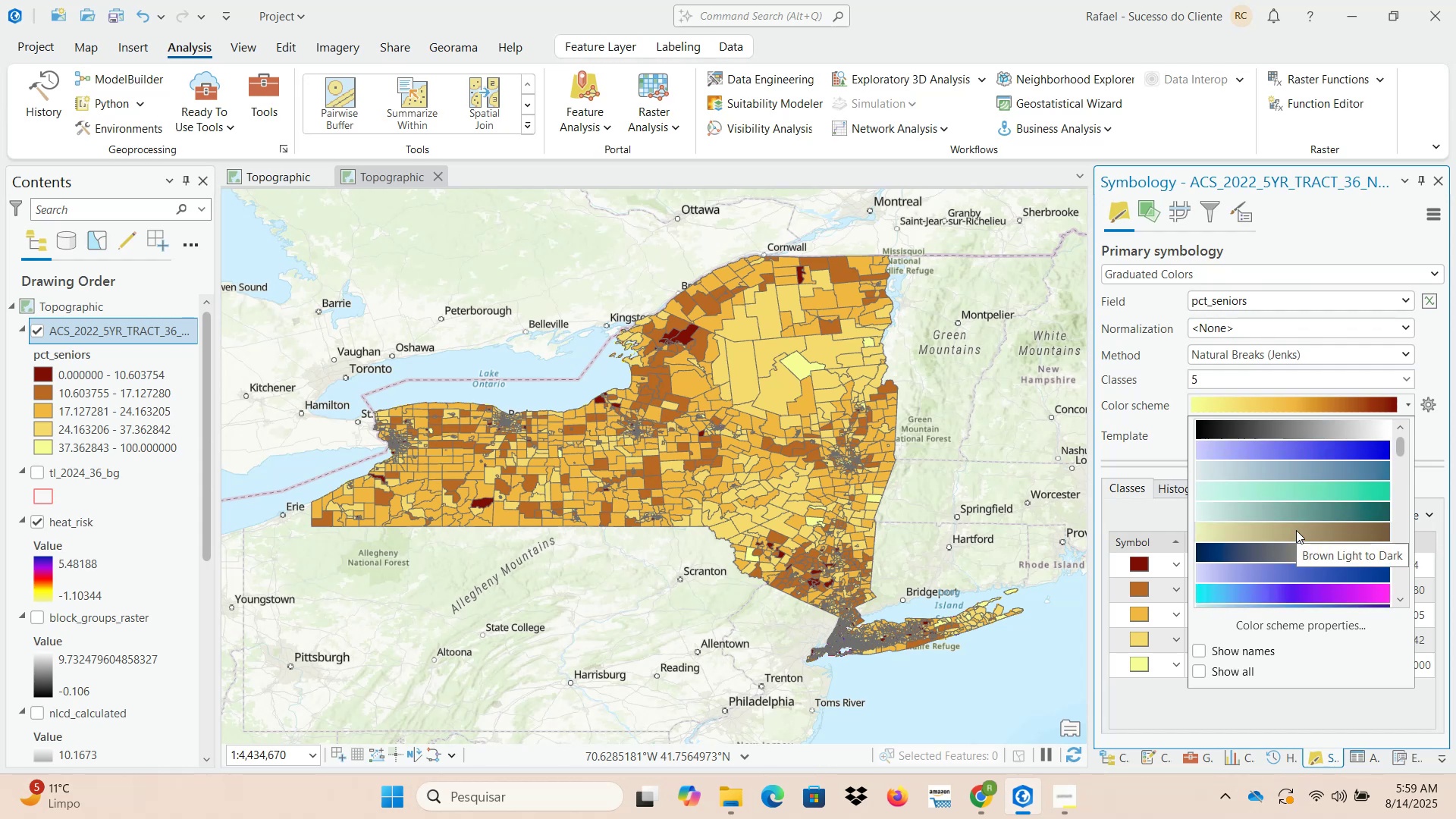 
scroll: coordinate [1300, 548], scroll_direction: down, amount: 6.0
 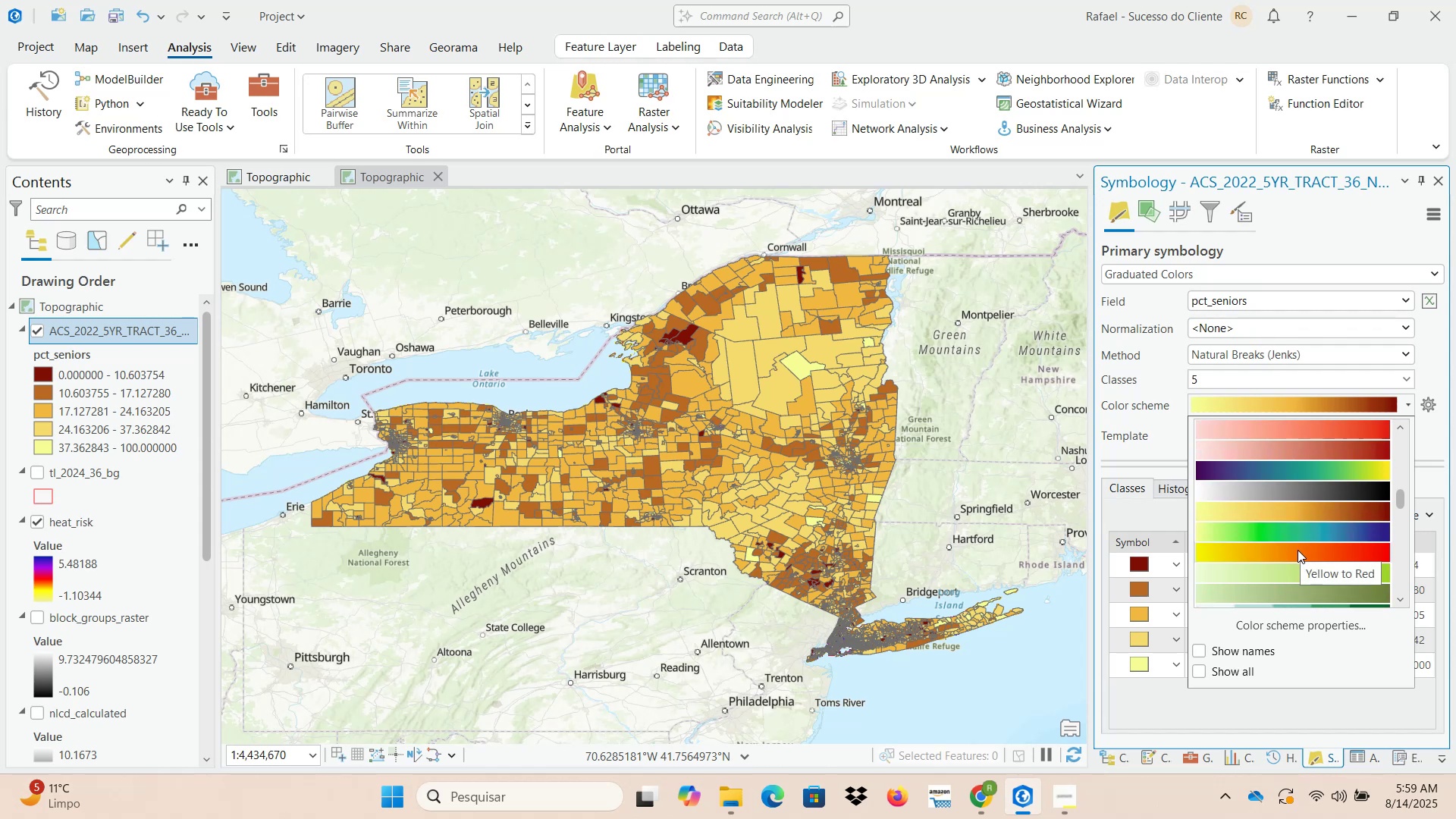 
left_click([1298, 551])
 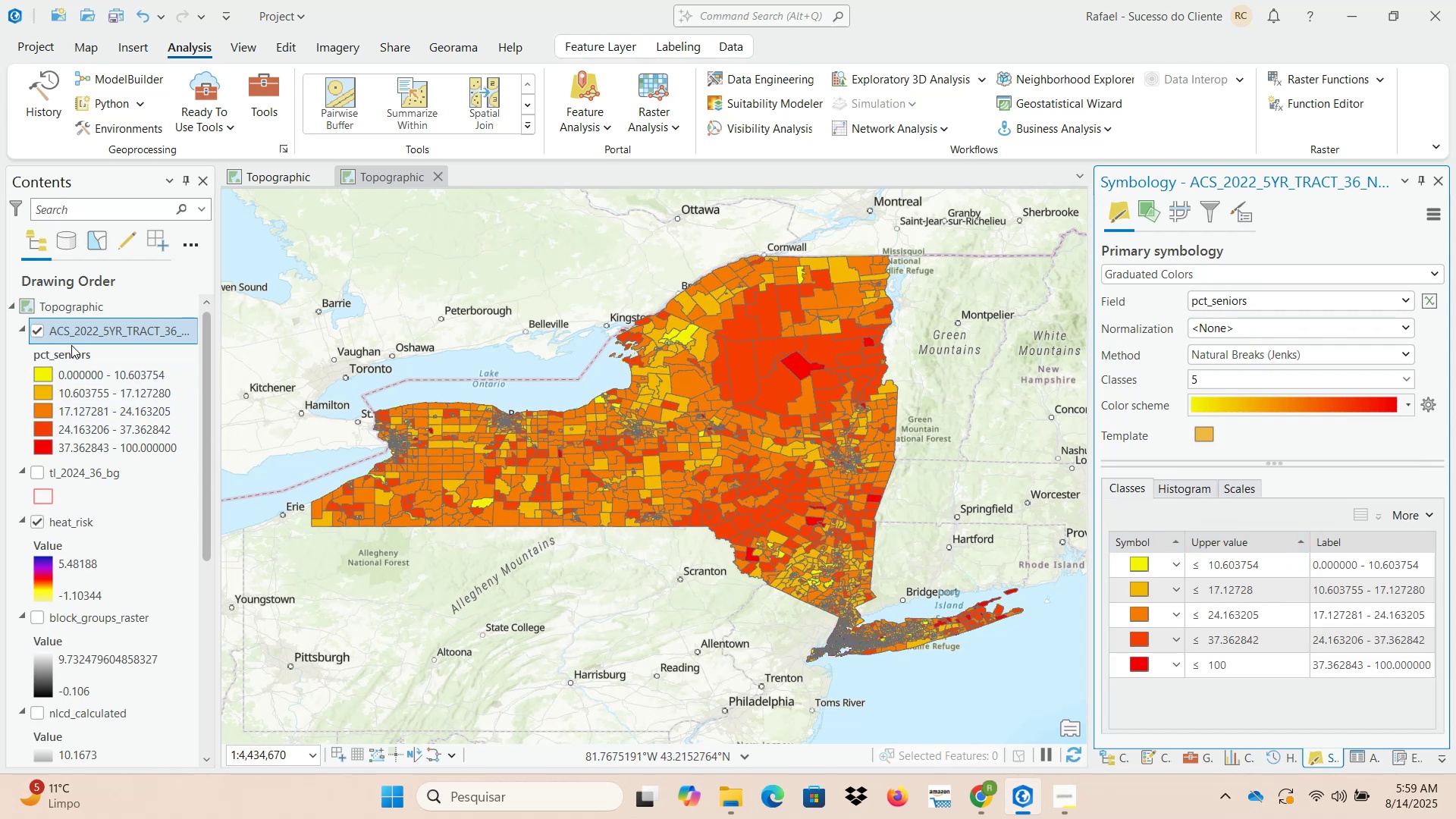 
wait(9.34)
 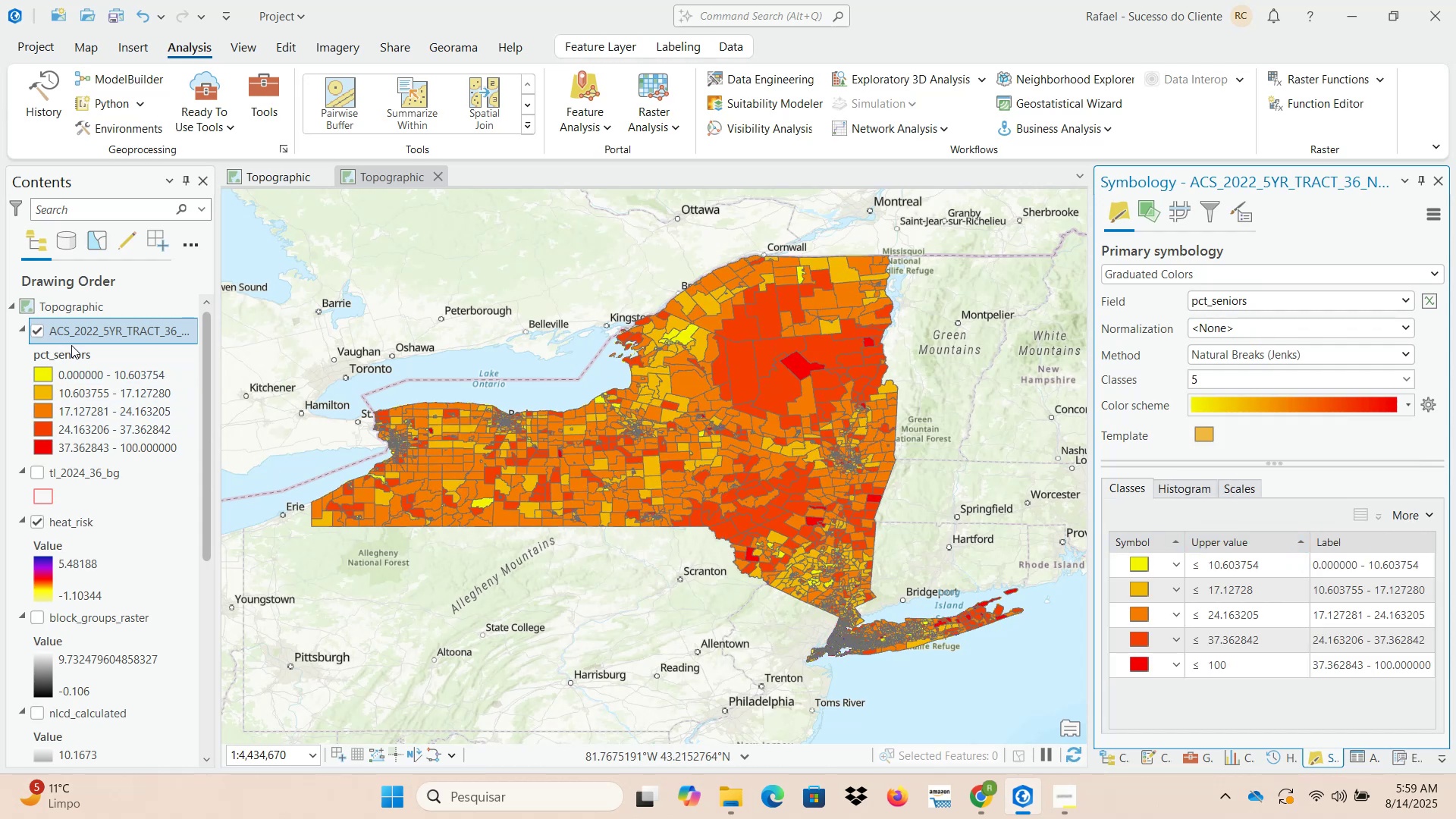 
left_click([85, 46])
 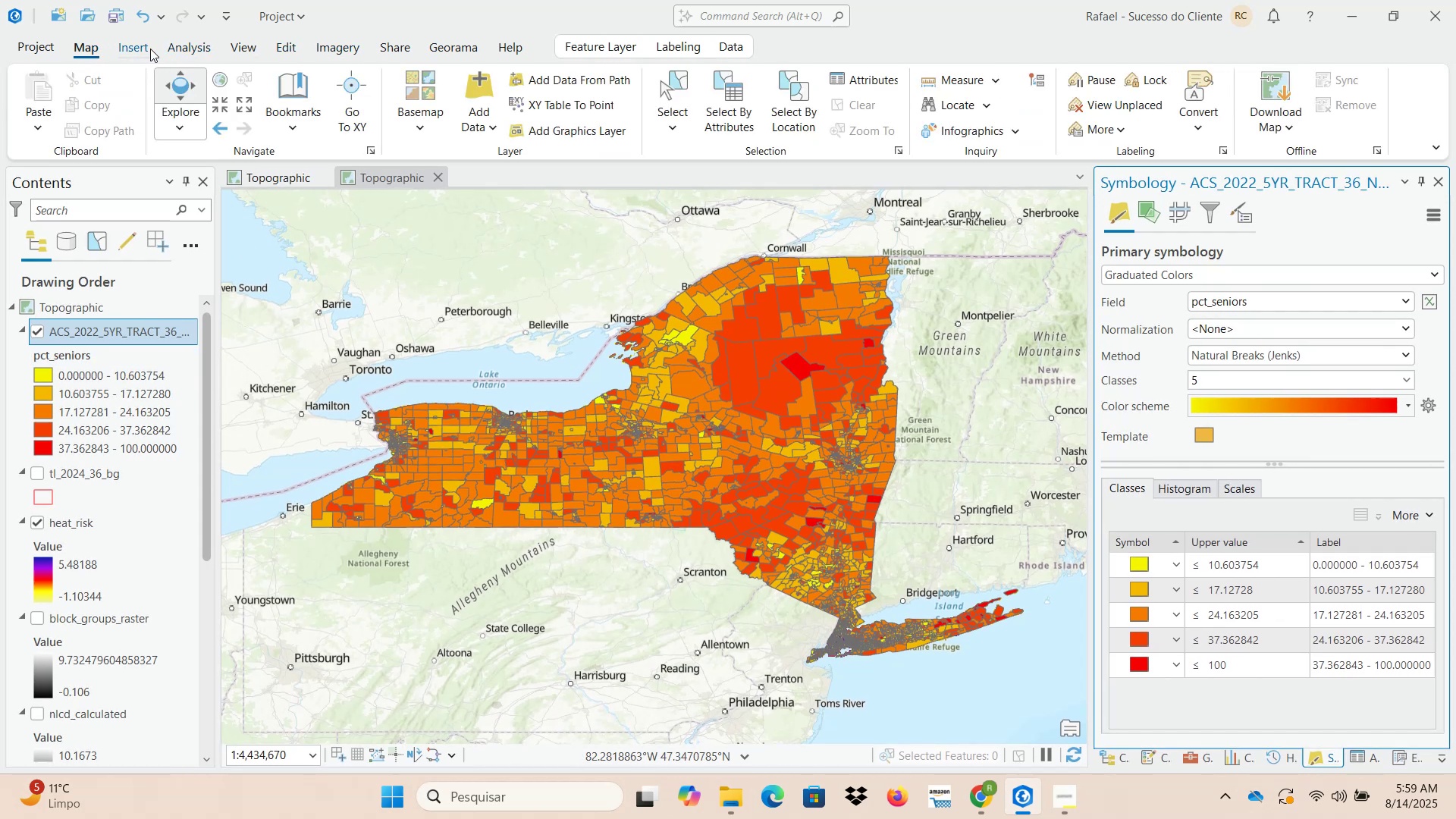 
left_click([243, 49])
 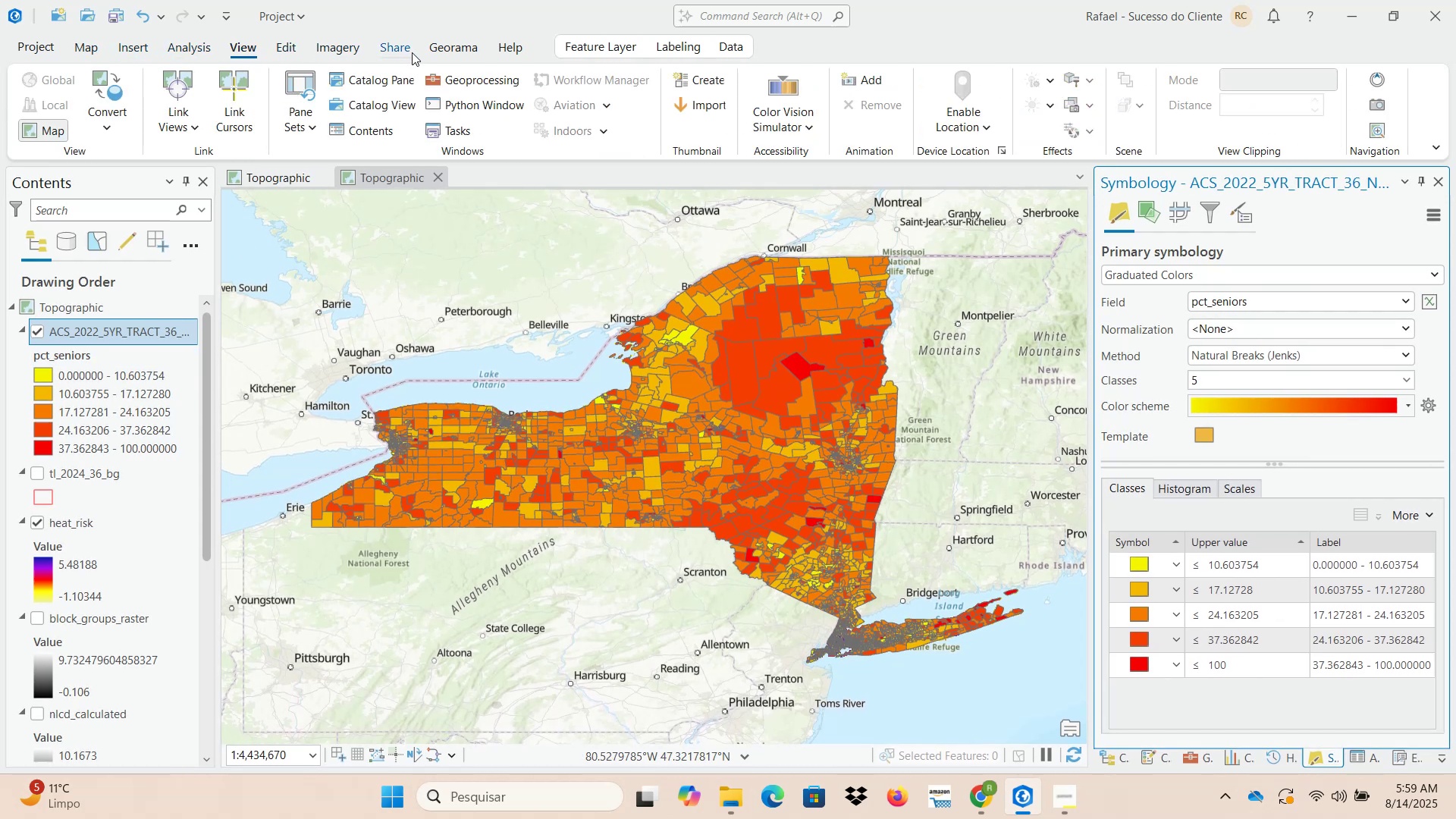 
left_click([585, 51])
 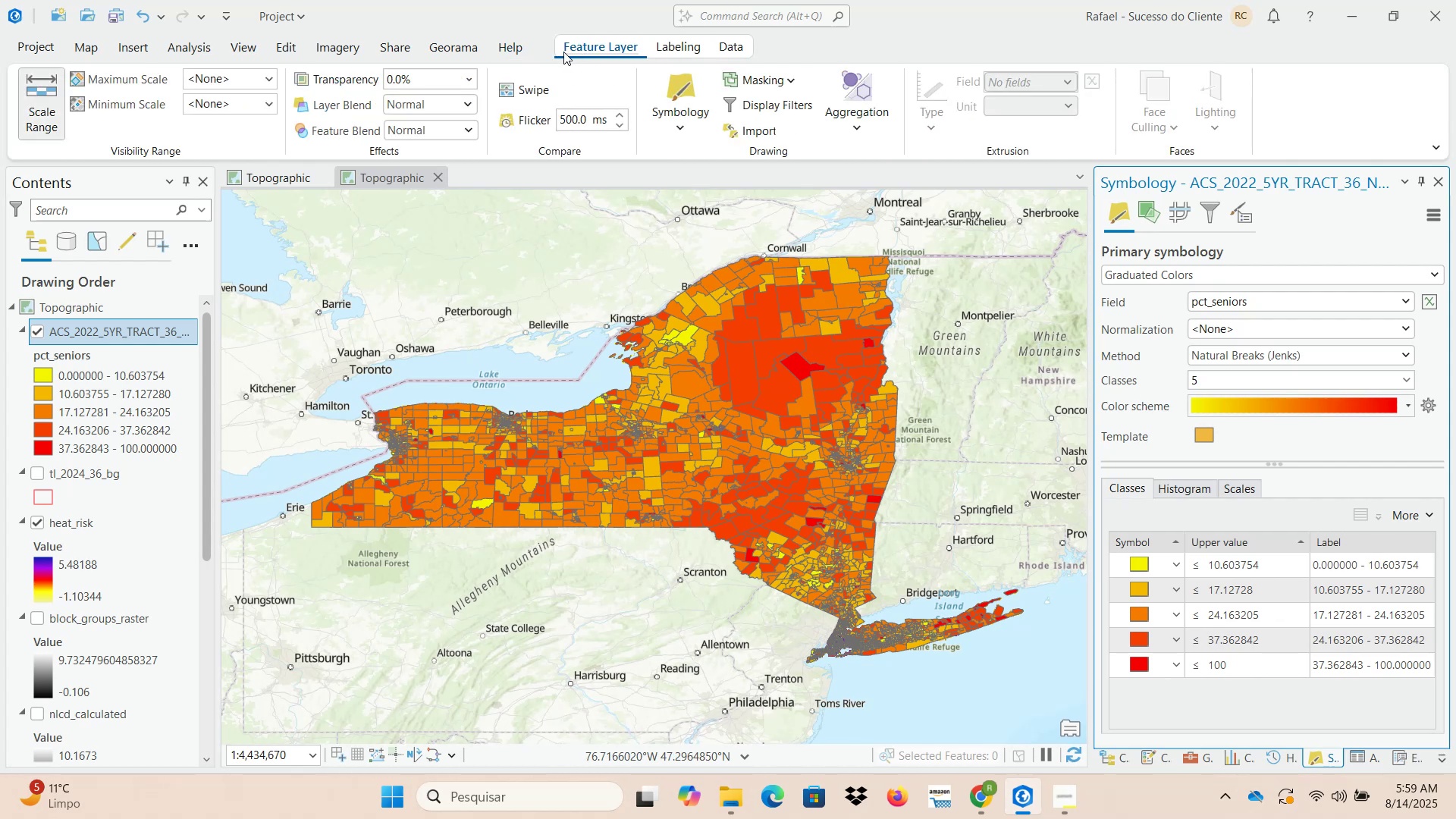 
left_click([519, 93])
 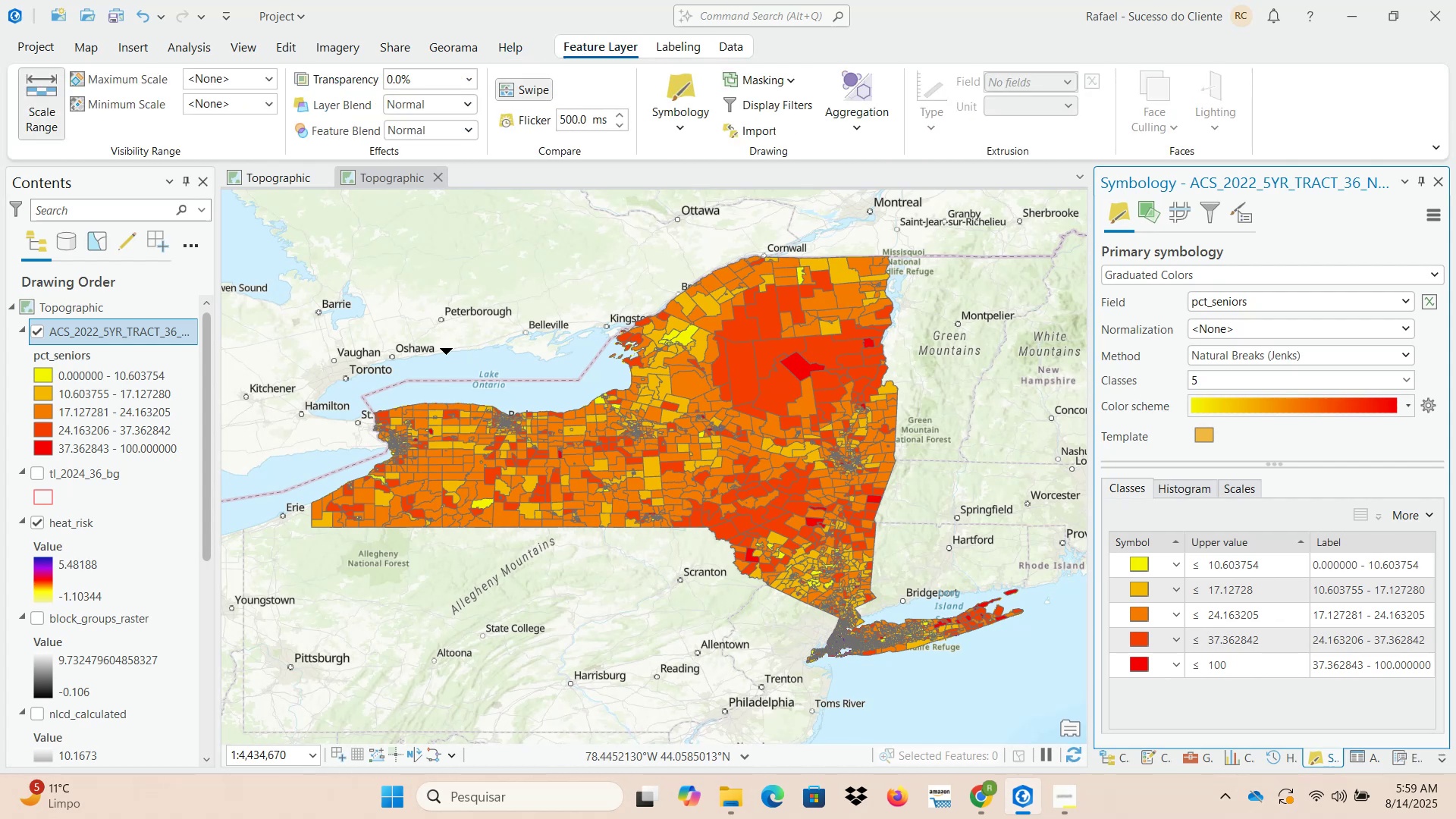 
left_click_drag(start_coordinate=[500, 356], to_coordinate=[597, 608])
 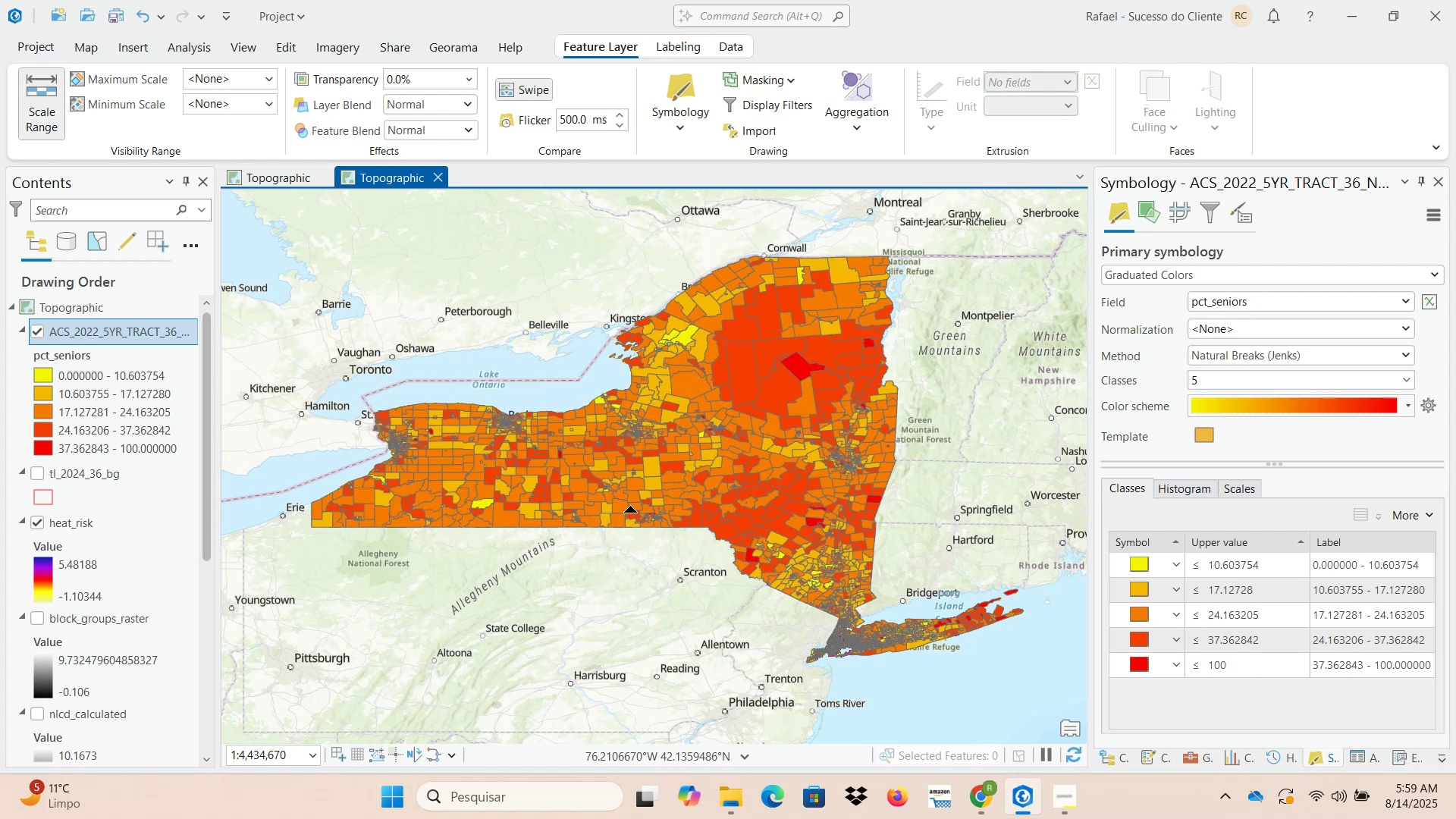 
left_click_drag(start_coordinate=[562, 334], to_coordinate=[431, 386])
 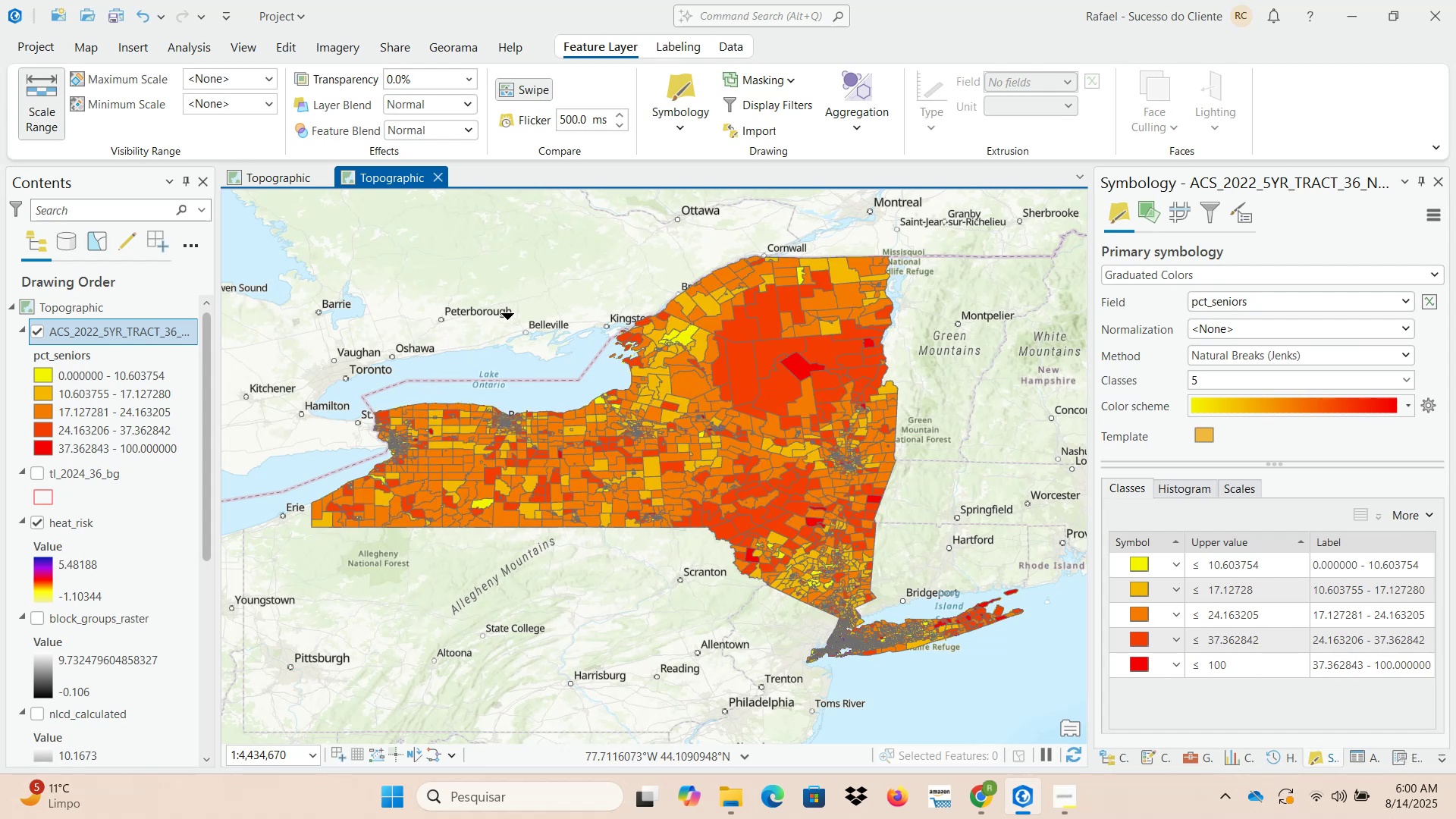 
left_click_drag(start_coordinate=[519, 299], to_coordinate=[592, 445])
 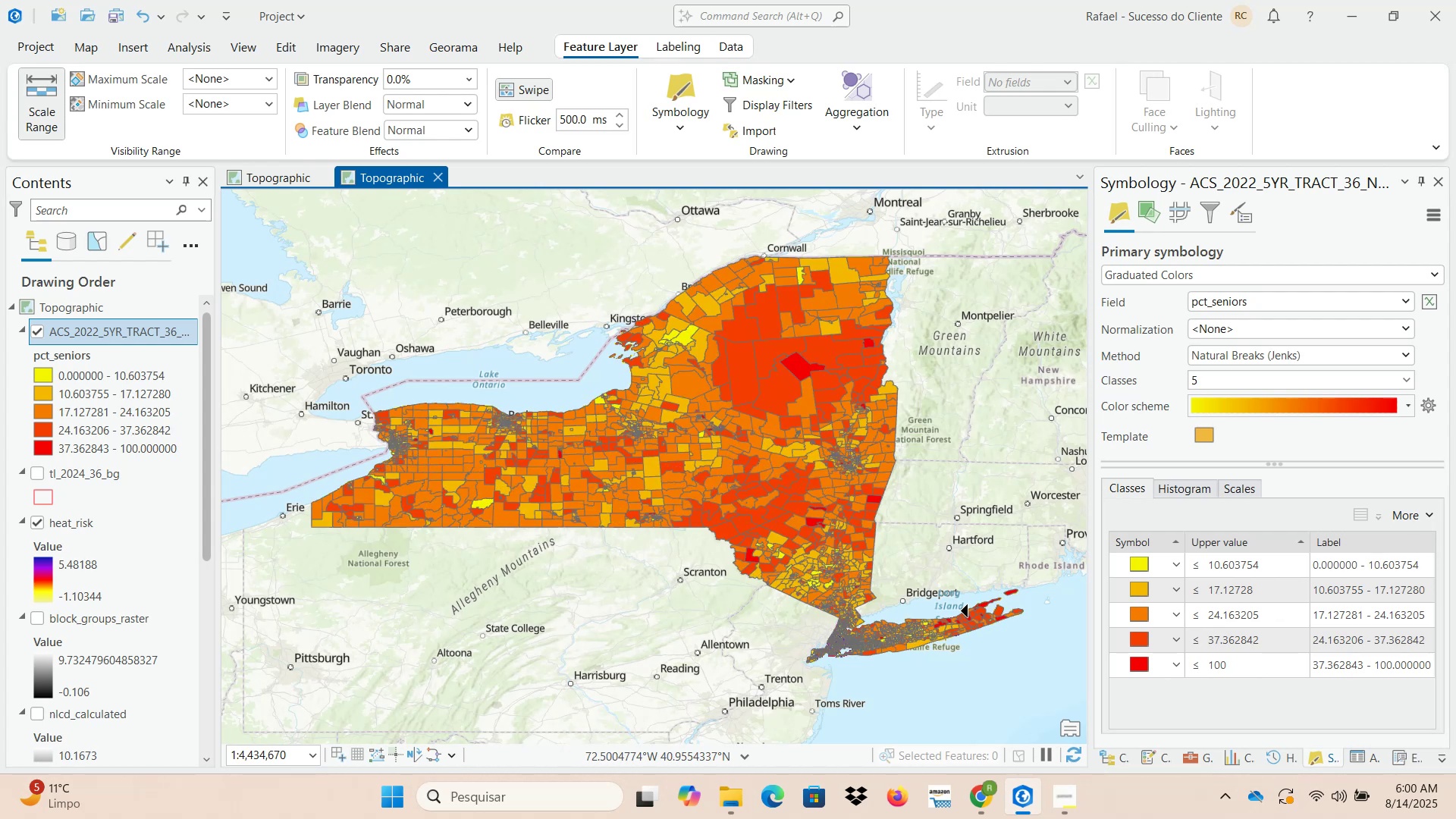 
left_click_drag(start_coordinate=[967, 372], to_coordinate=[967, 544])
 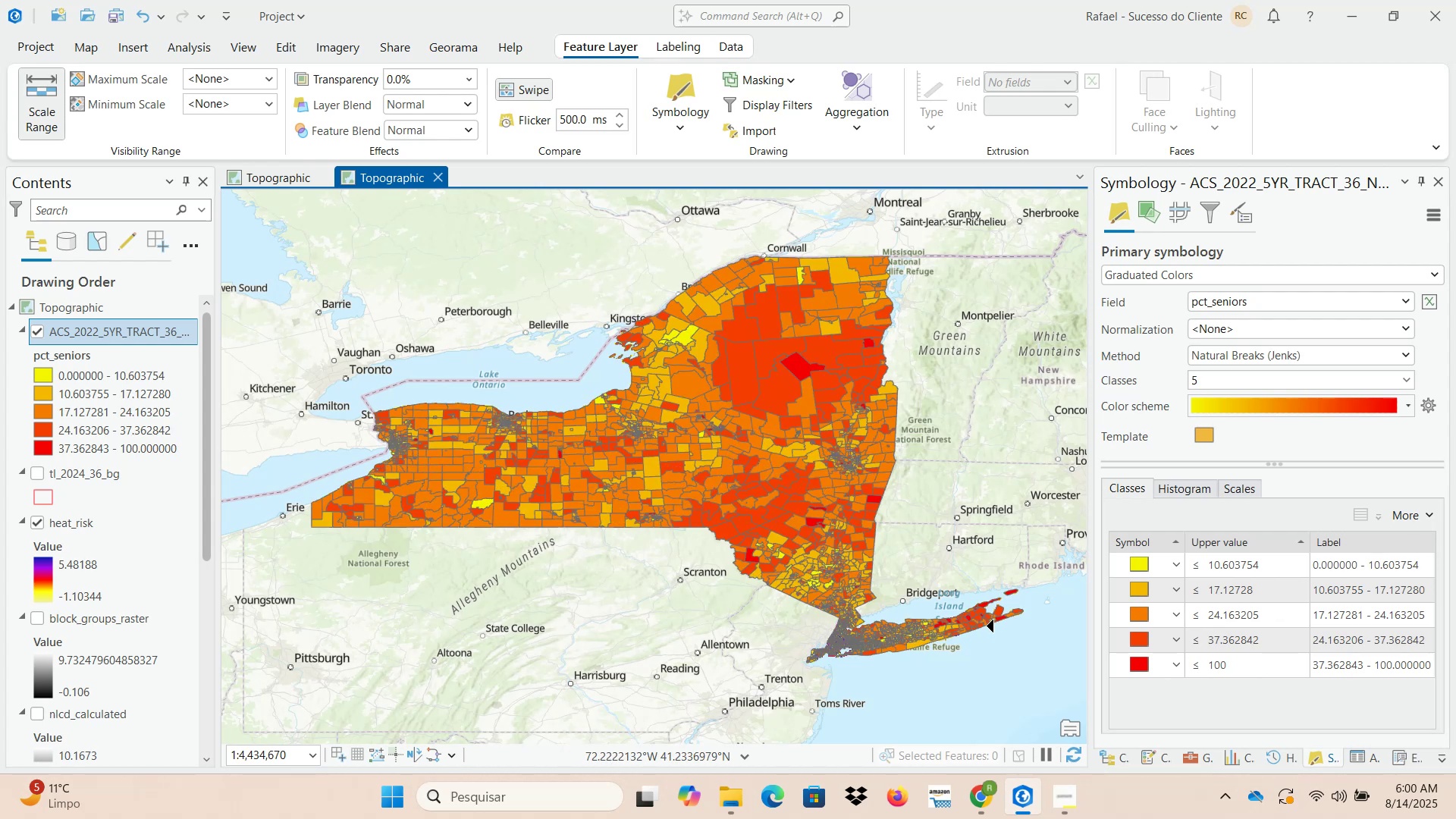 
scroll: coordinate [991, 647], scroll_direction: up, amount: 4.0
 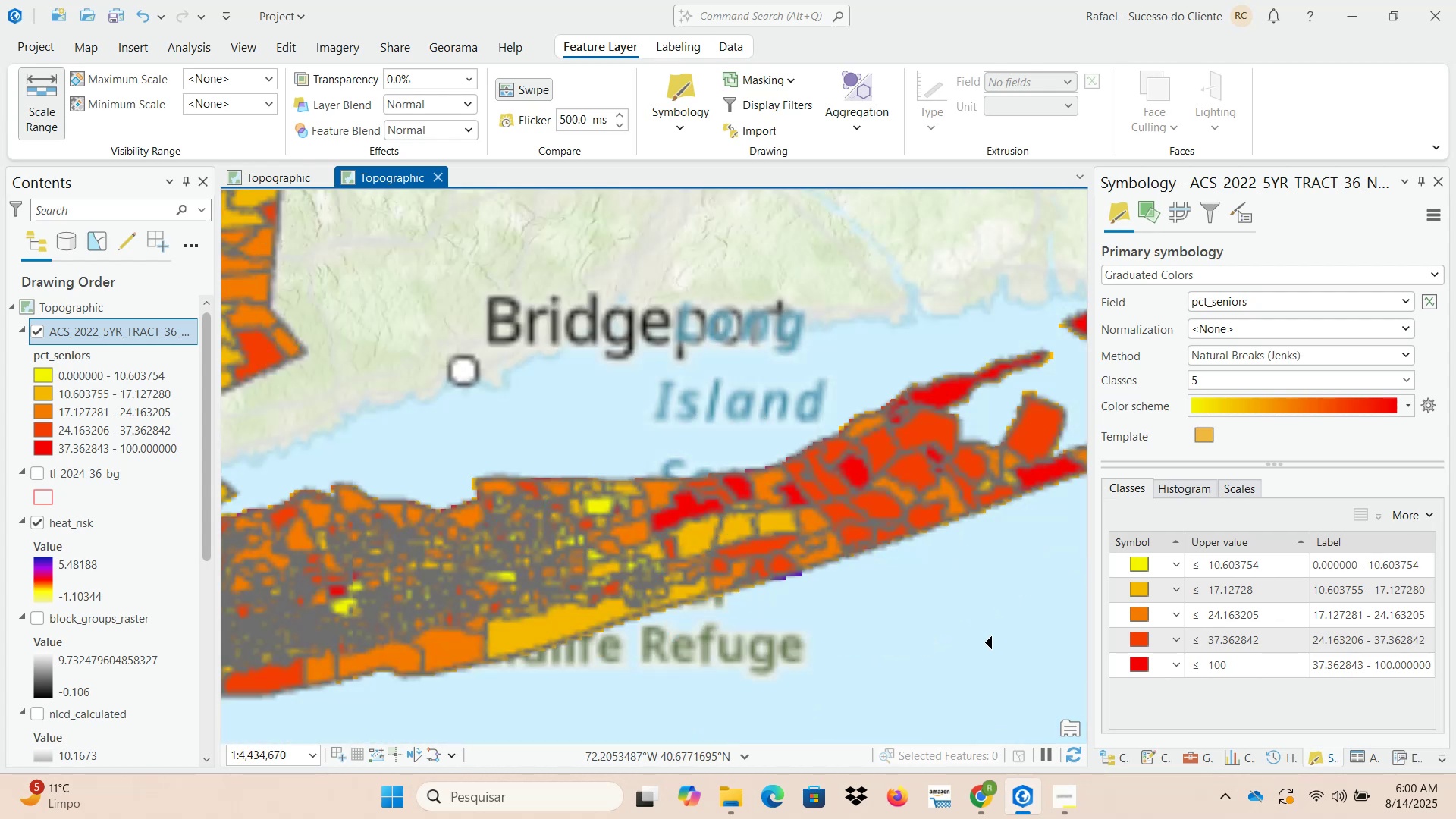 
left_click_drag(start_coordinate=[987, 549], to_coordinate=[952, 547])
 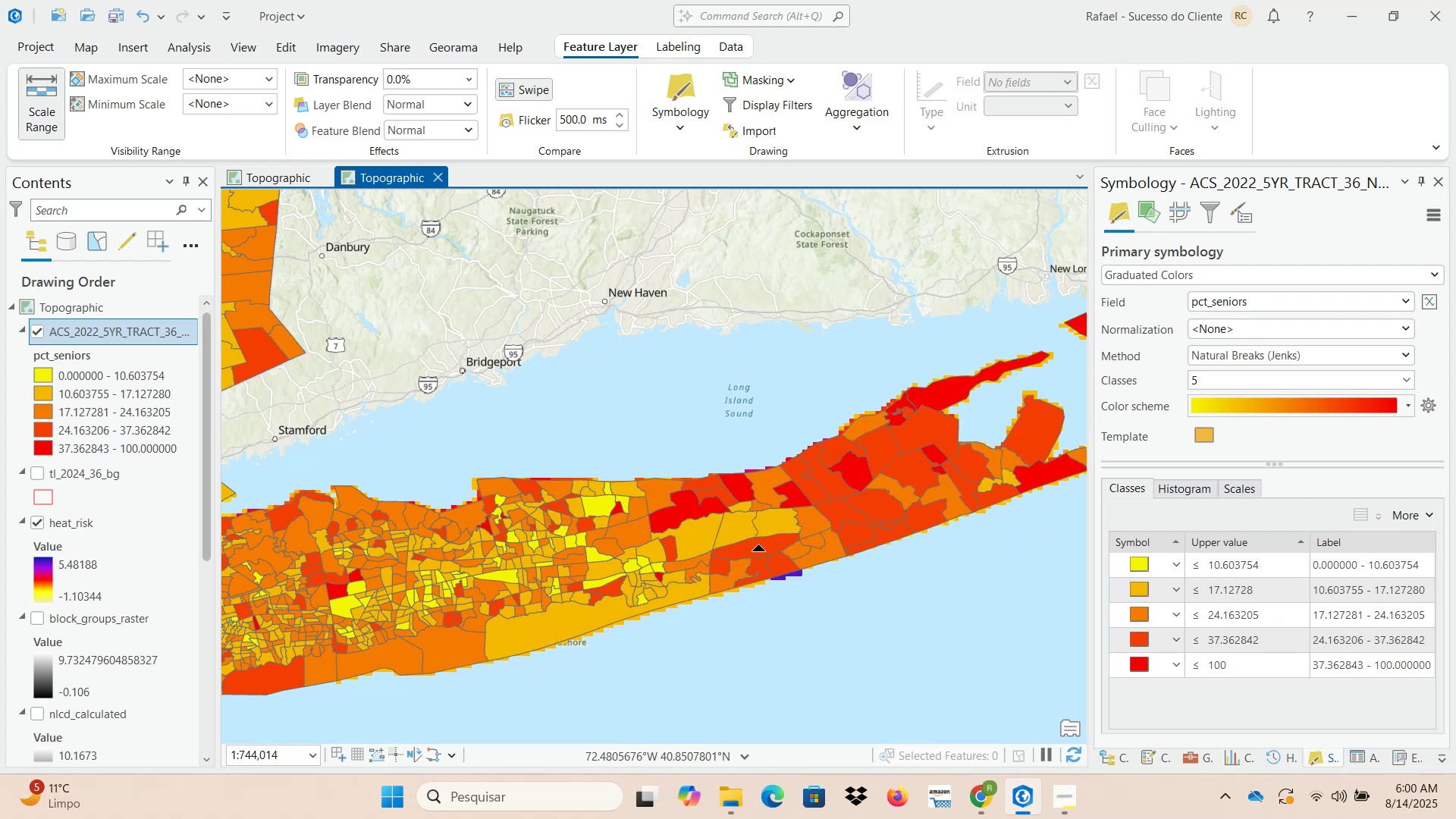 
scroll: coordinate [730, 551], scroll_direction: down, amount: 3.0
 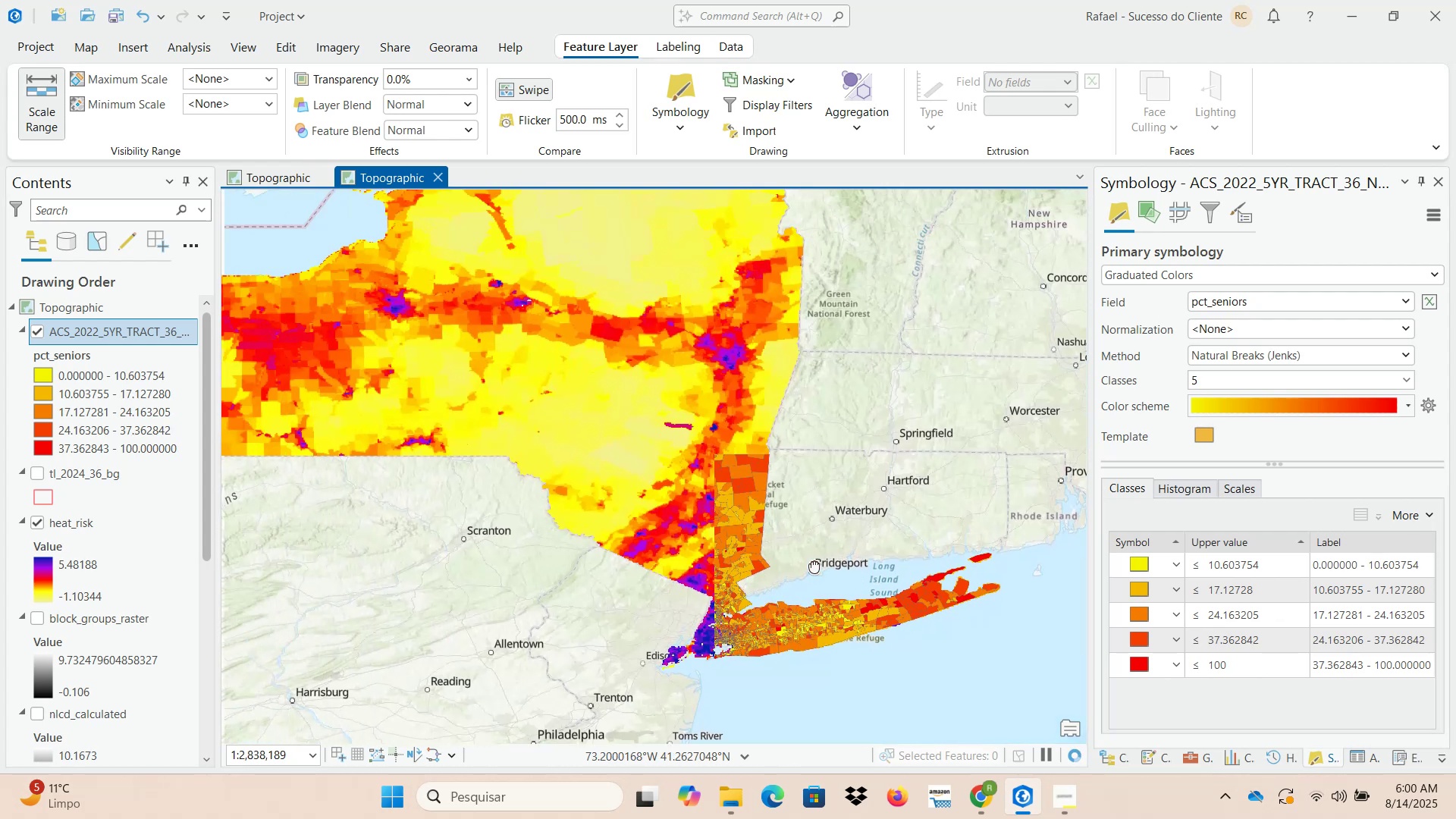 
left_click_drag(start_coordinate=[845, 456], to_coordinate=[684, 643])
 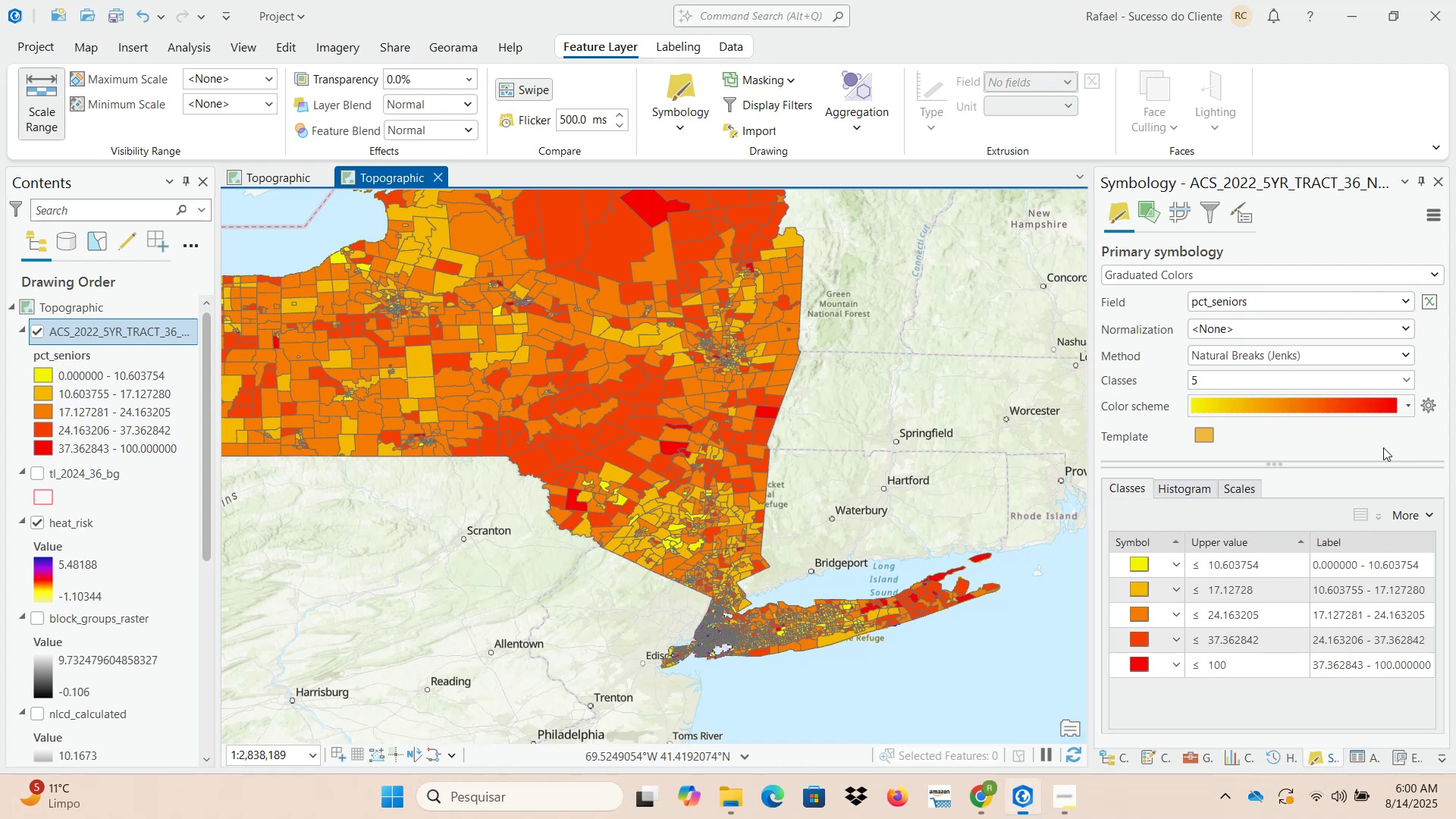 
left_click_drag(start_coordinate=[988, 609], to_coordinate=[573, 626])
 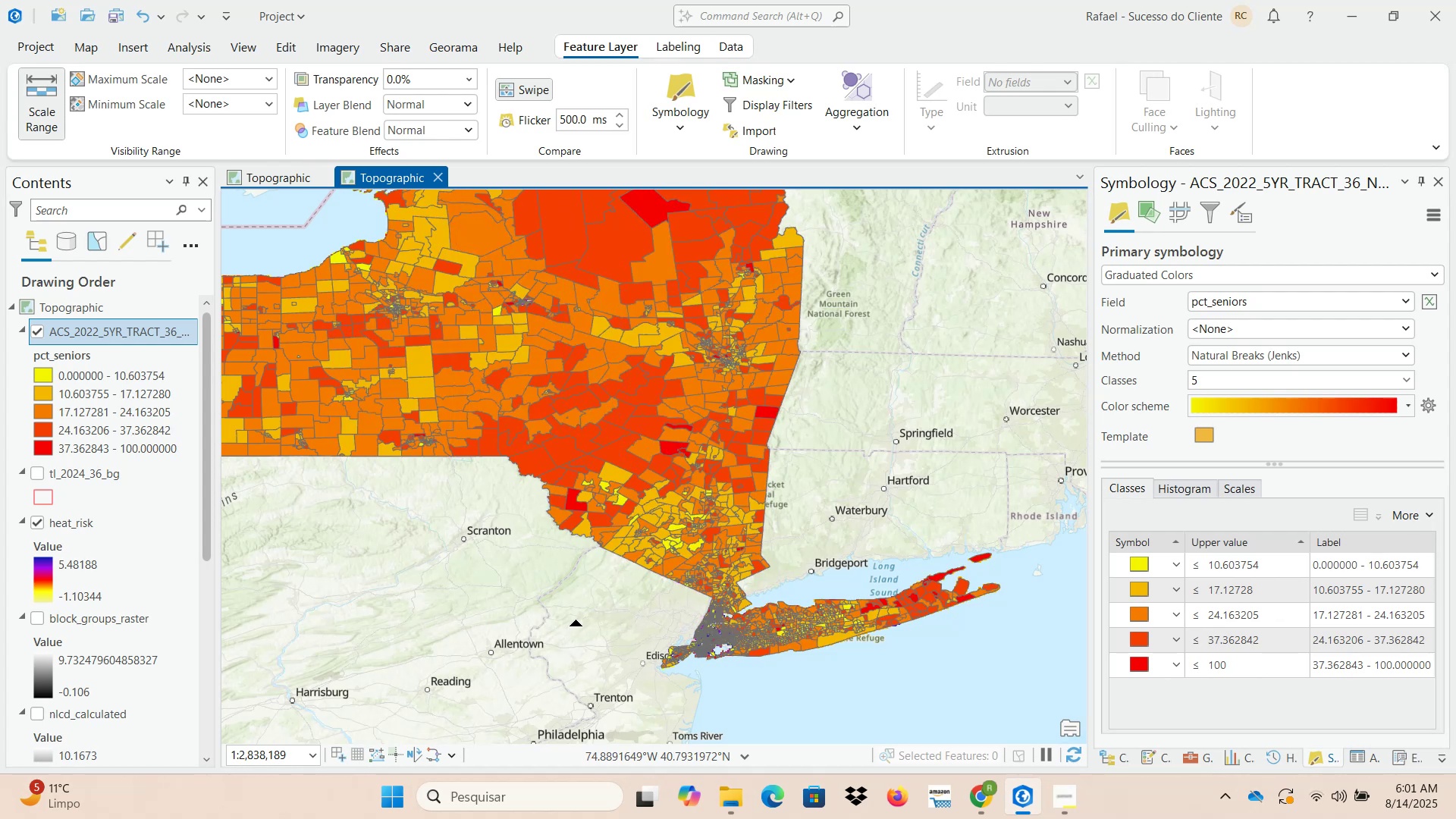 
scroll: coordinate [579, 622], scroll_direction: down, amount: 2.0
 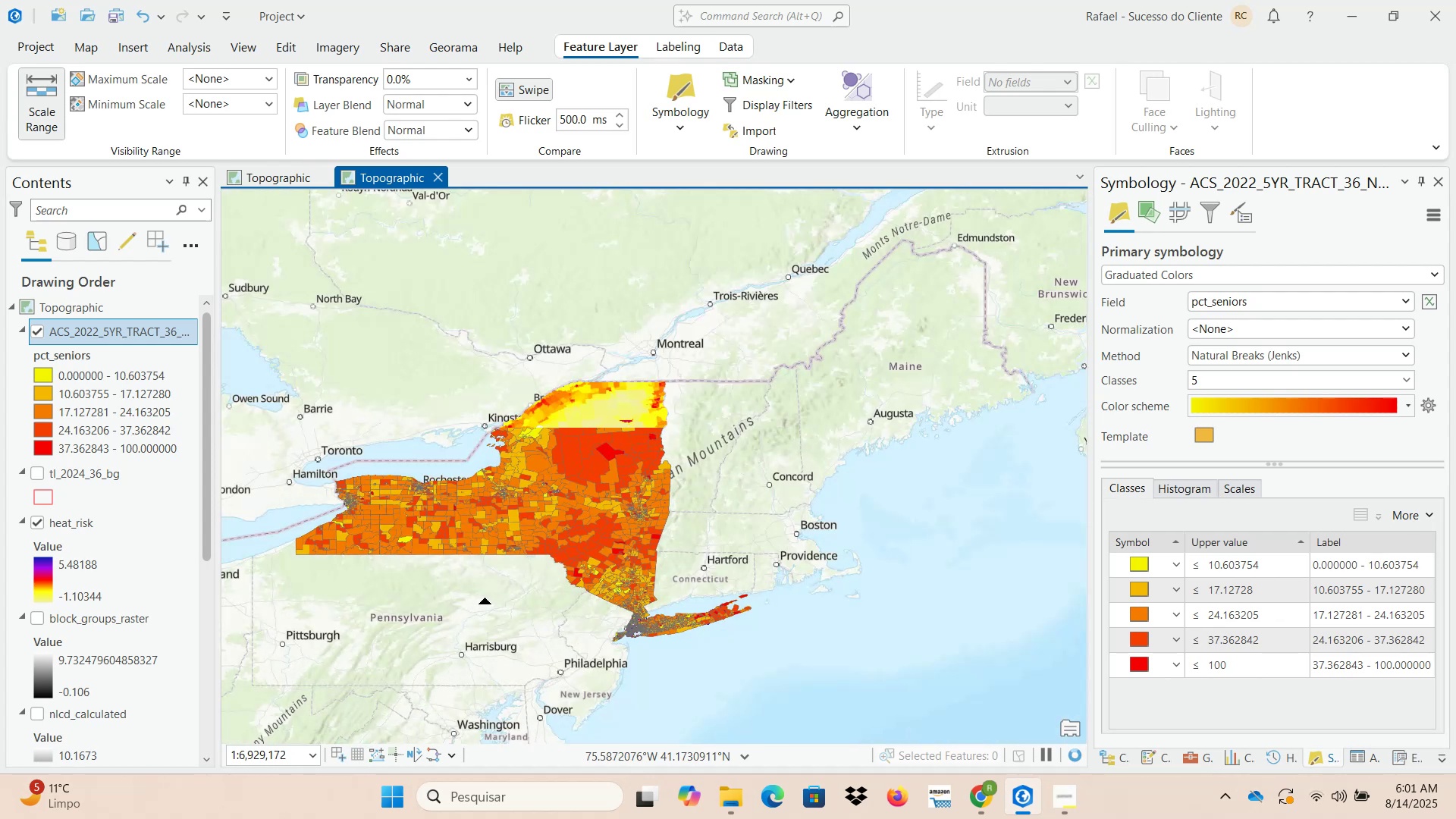 
left_click_drag(start_coordinate=[362, 575], to_coordinate=[359, 463])
 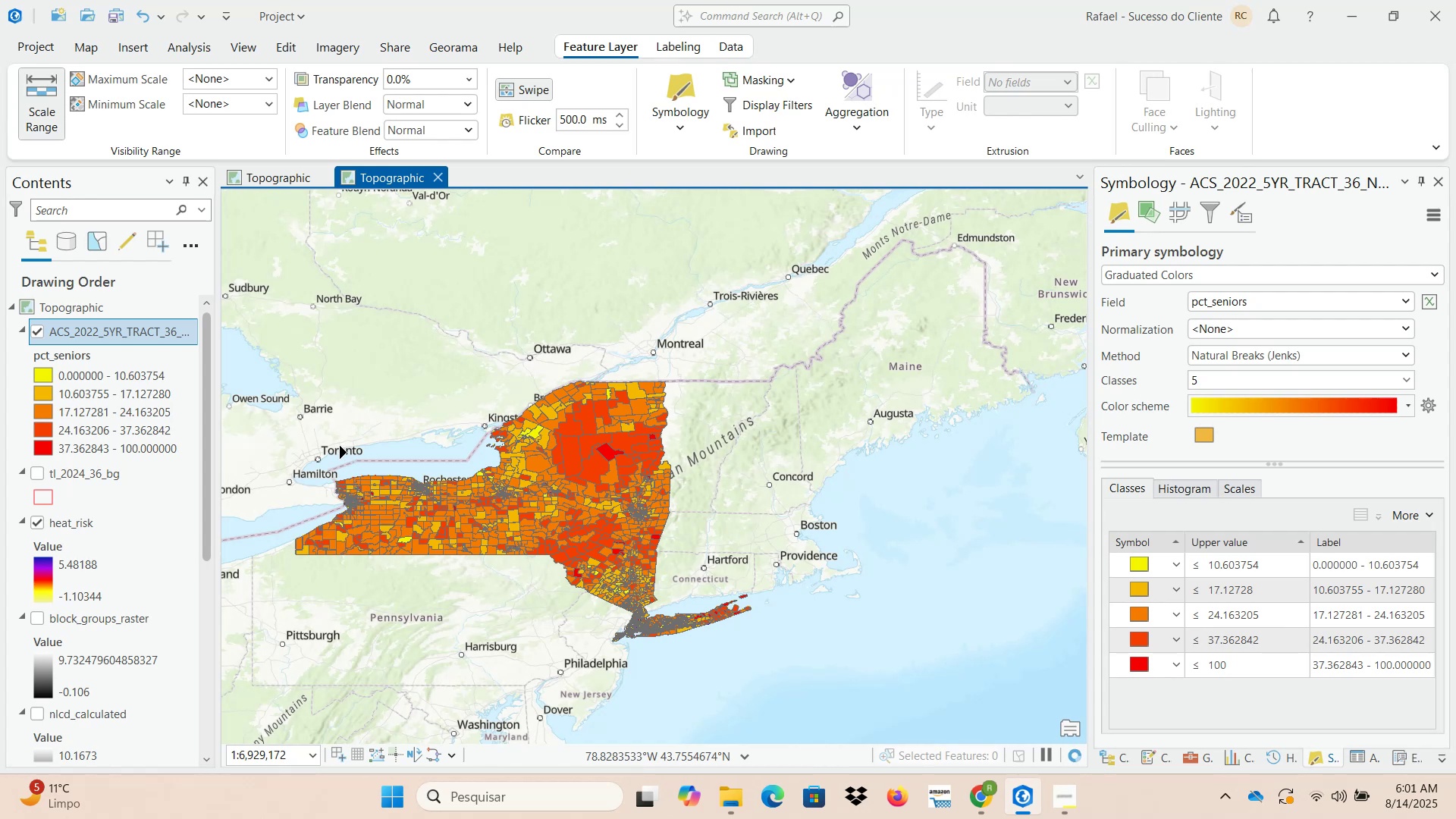 
left_click_drag(start_coordinate=[309, 453], to_coordinate=[320, 557])
 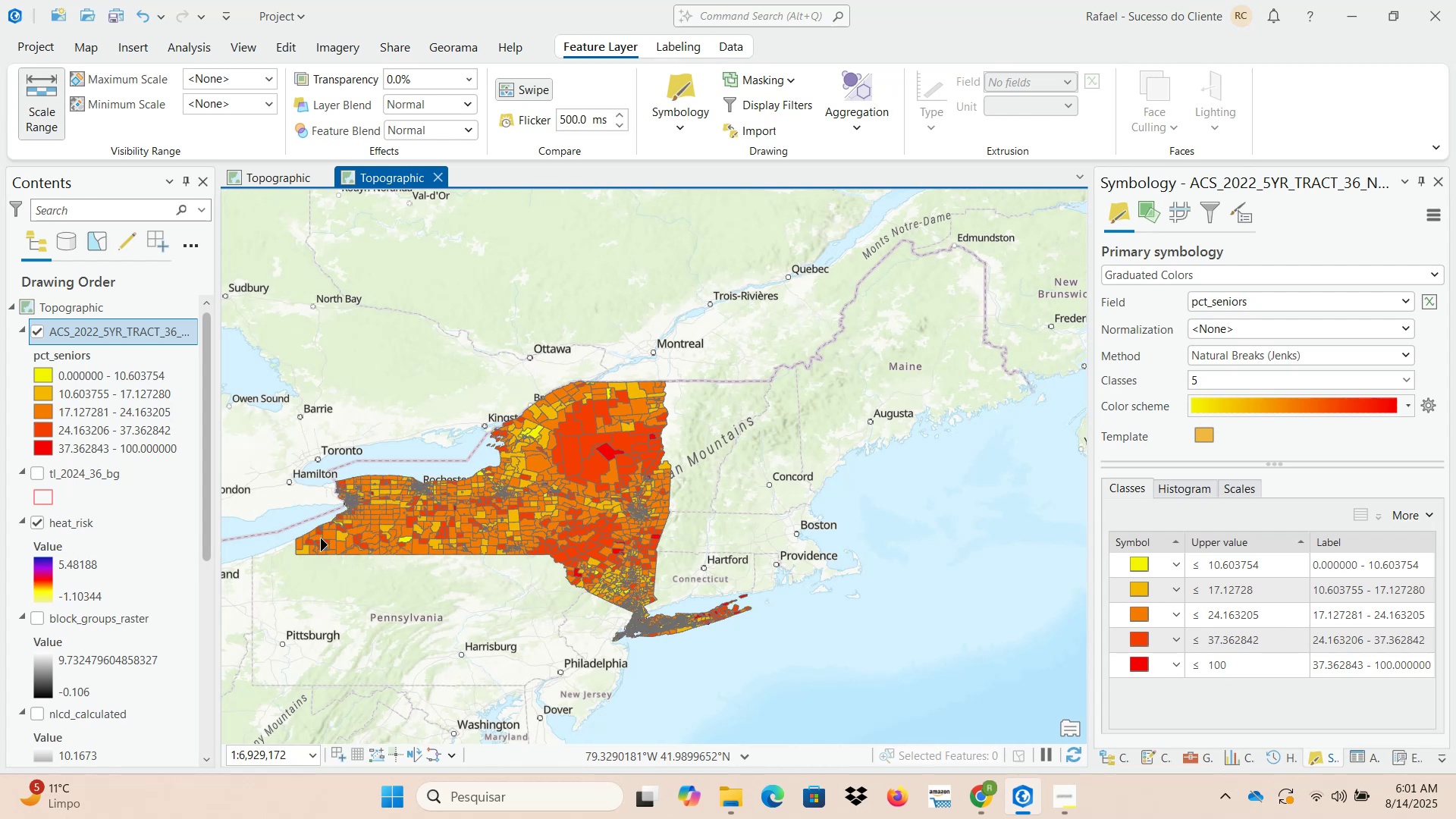 
scroll: coordinate [322, 537], scroll_direction: up, amount: 3.0
 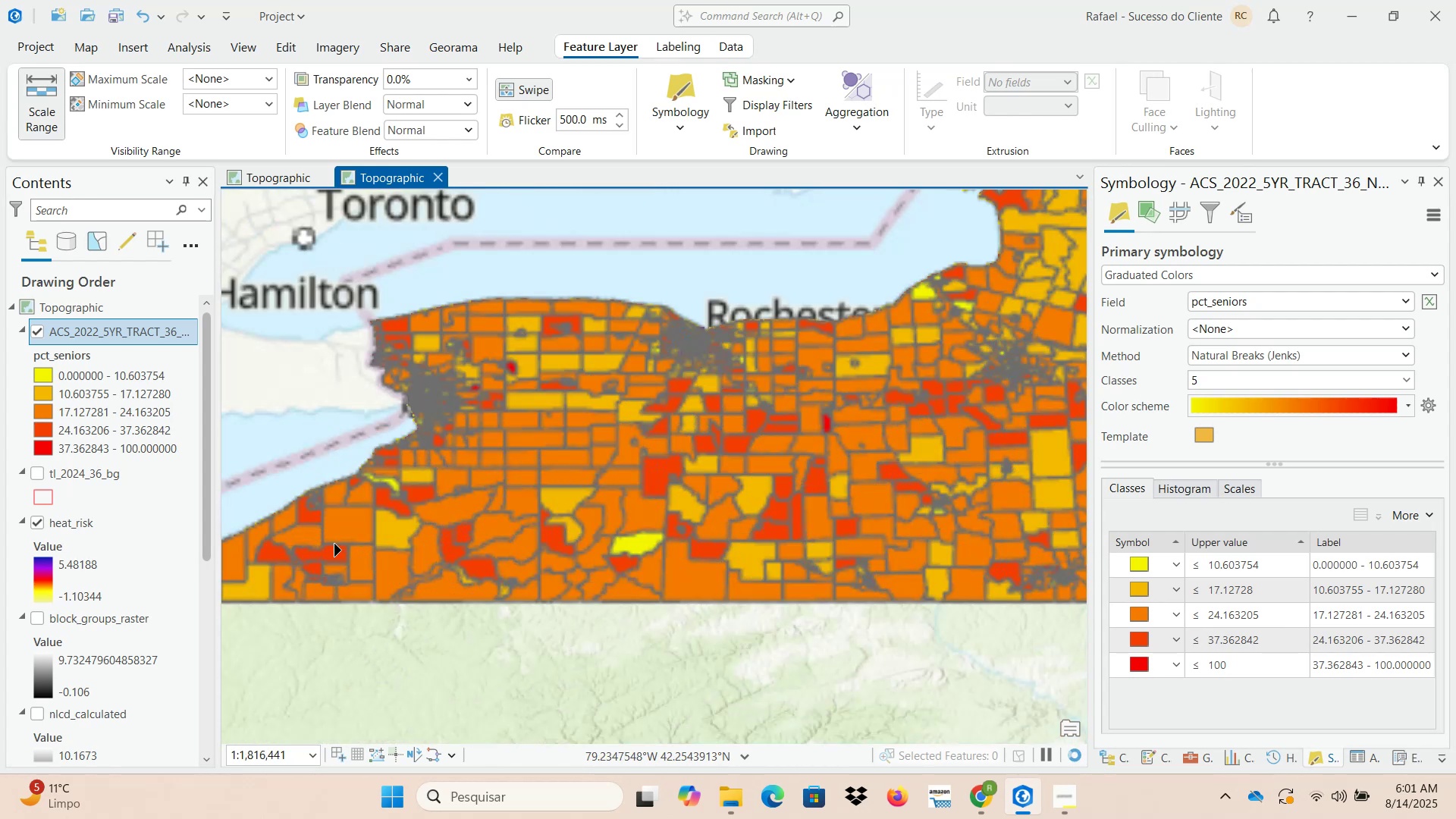 
left_click_drag(start_coordinate=[350, 596], to_coordinate=[1027, 601])
 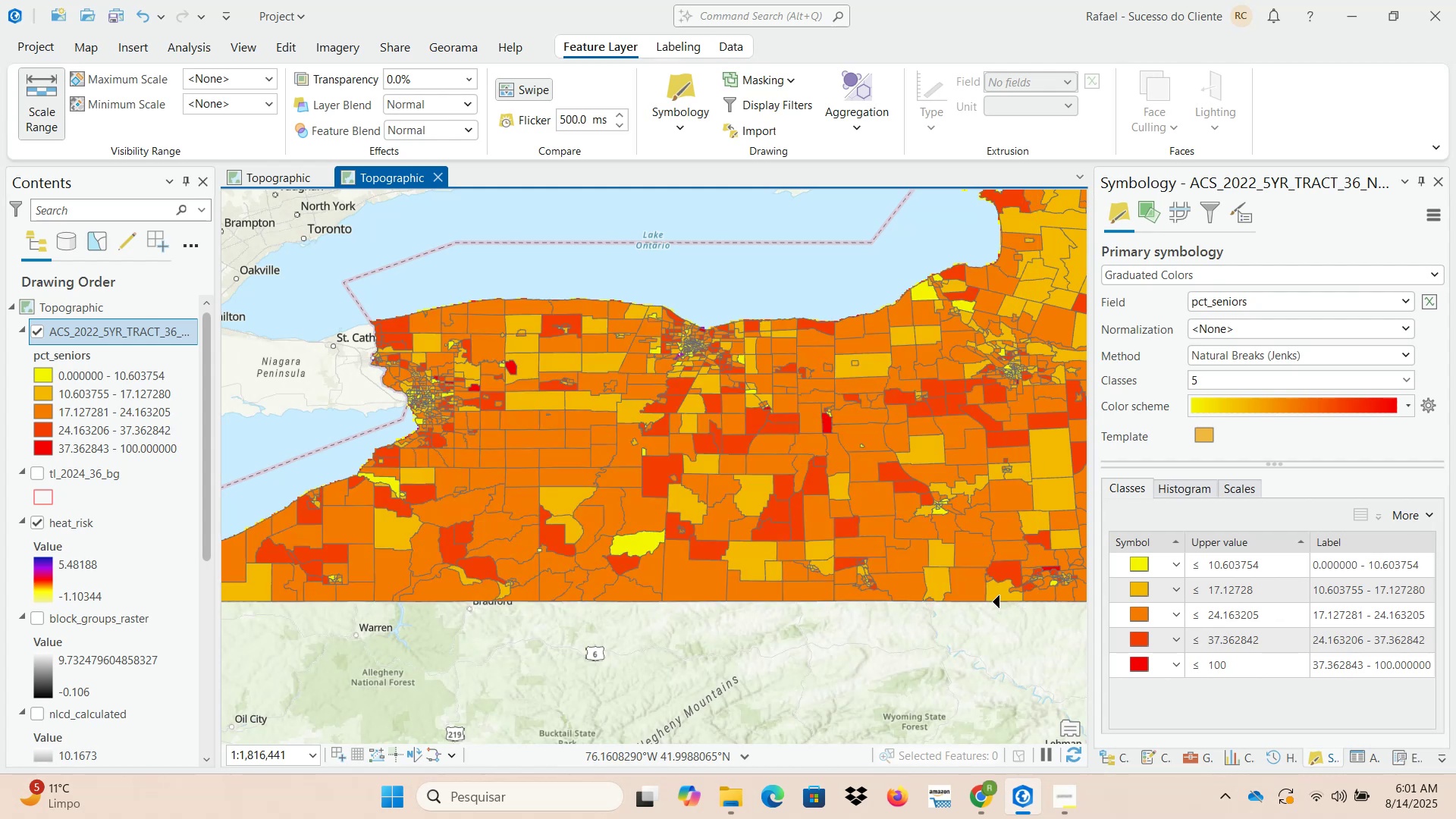 
scroll: coordinate [986, 605], scroll_direction: down, amount: 2.0
 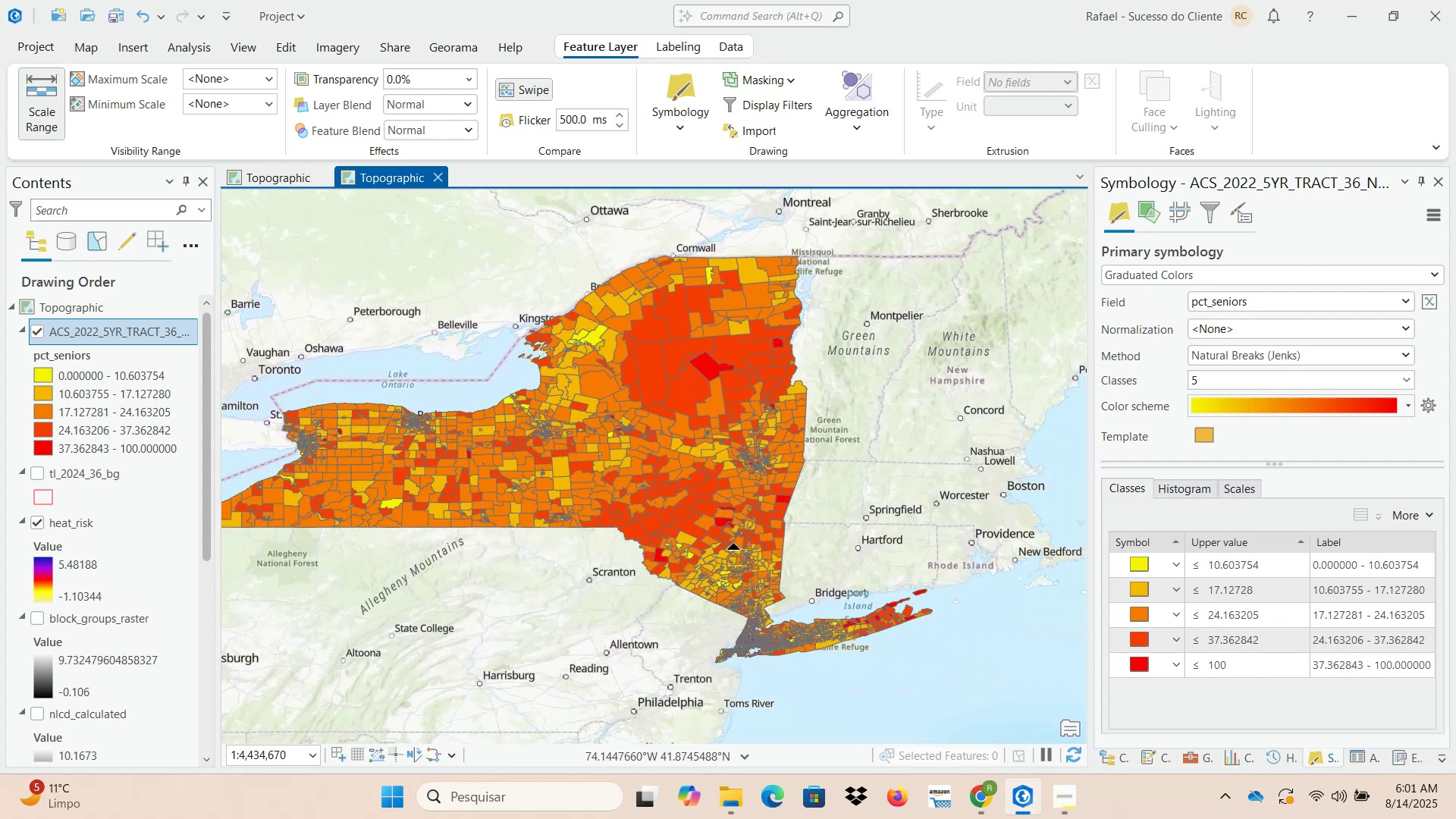 
left_click_drag(start_coordinate=[949, 638], to_coordinate=[758, 579])
 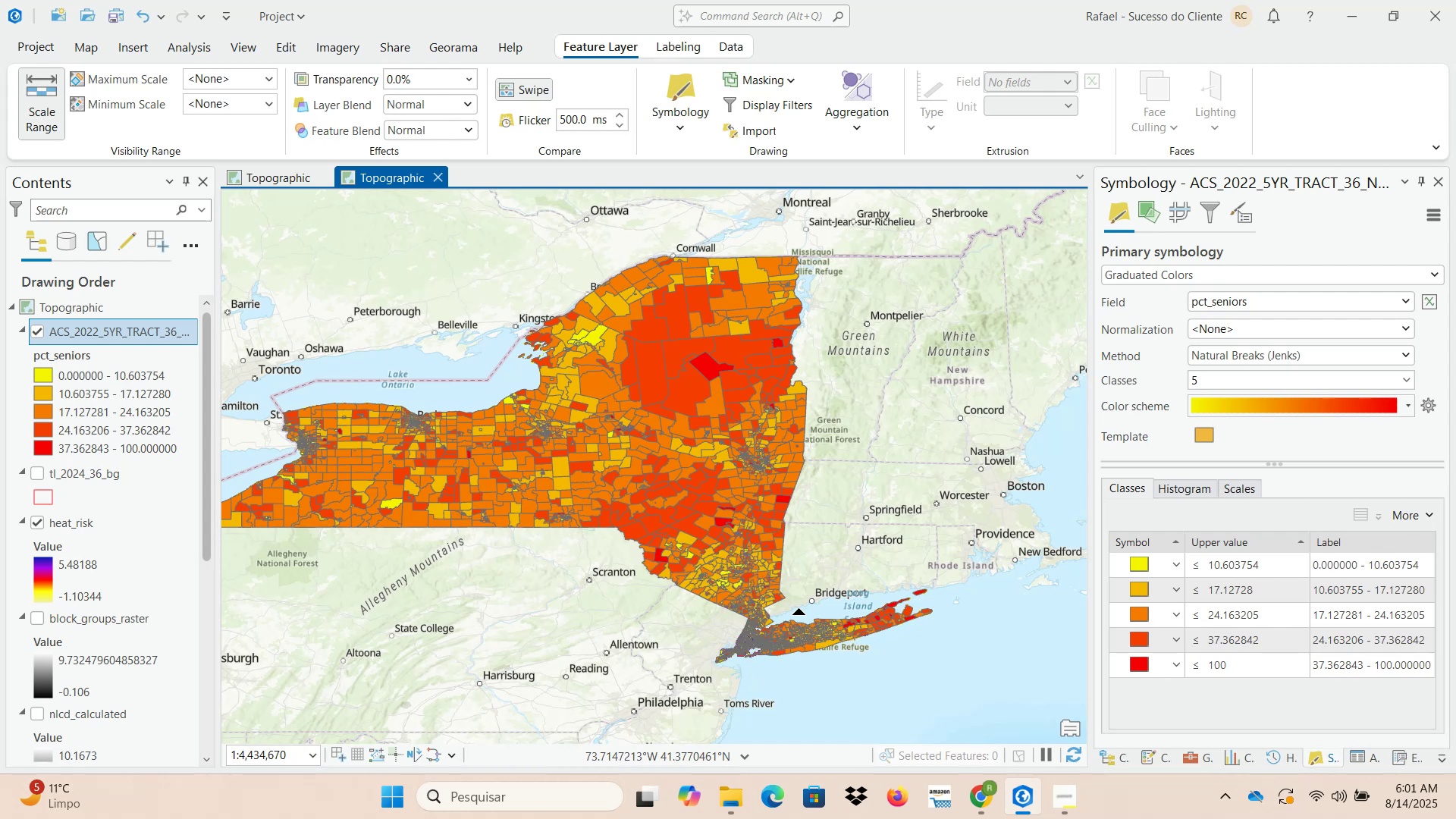 
scroll: coordinate [877, 651], scroll_direction: up, amount: 4.0
 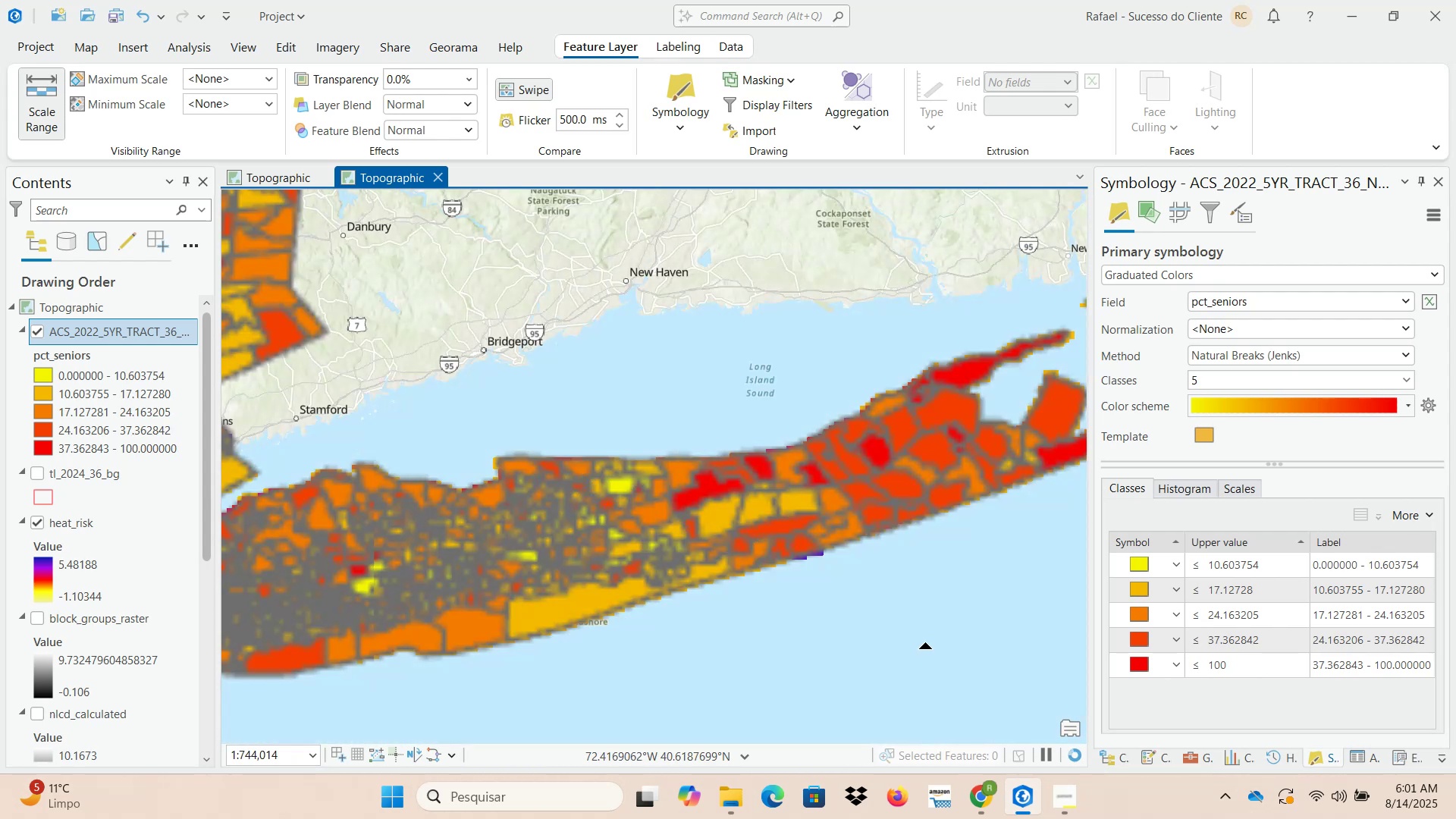 
left_click_drag(start_coordinate=[963, 661], to_coordinate=[974, 428])
 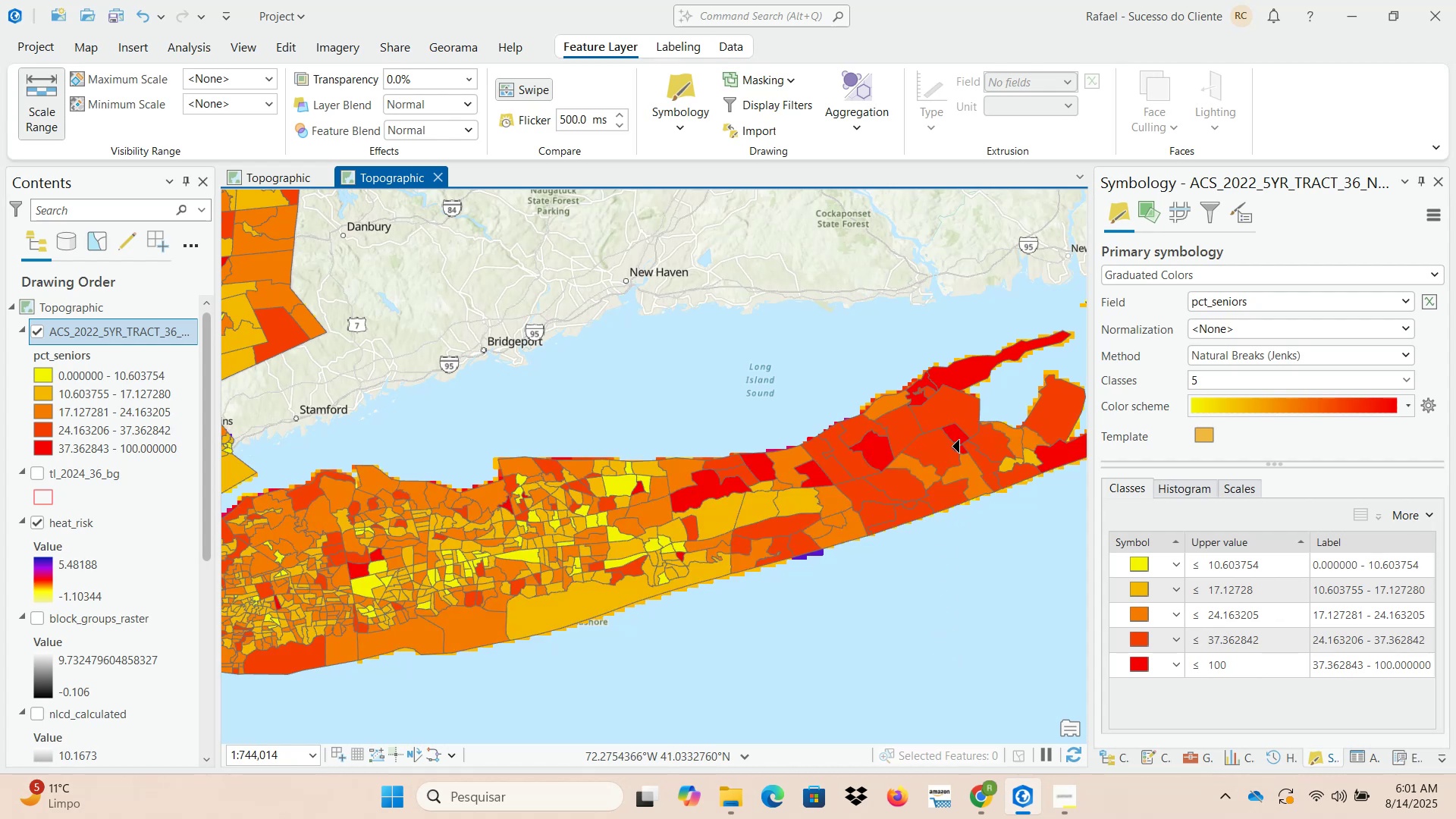 
scroll: coordinate [808, 485], scroll_direction: down, amount: 3.0
 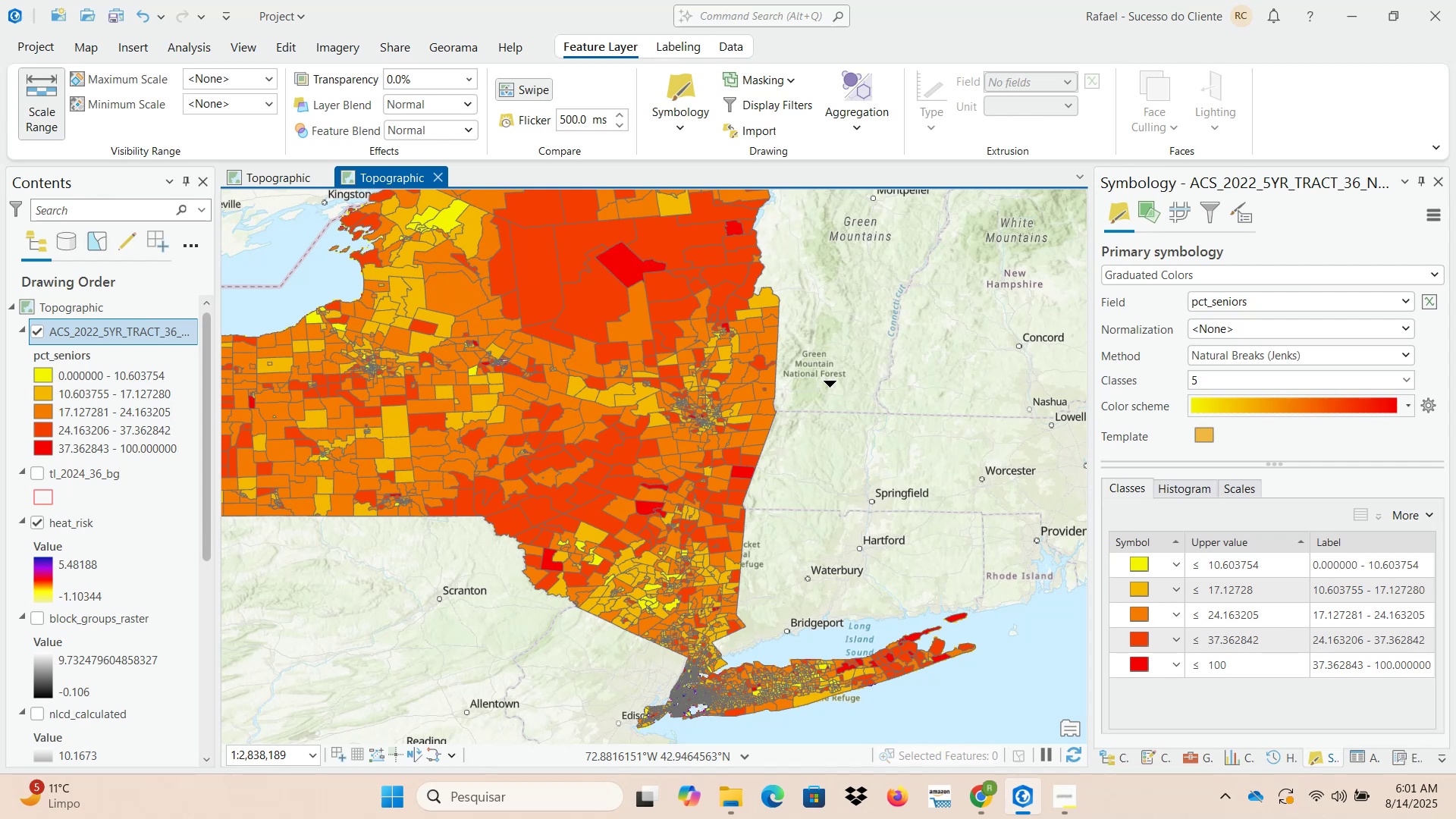 
wait(9.36)
 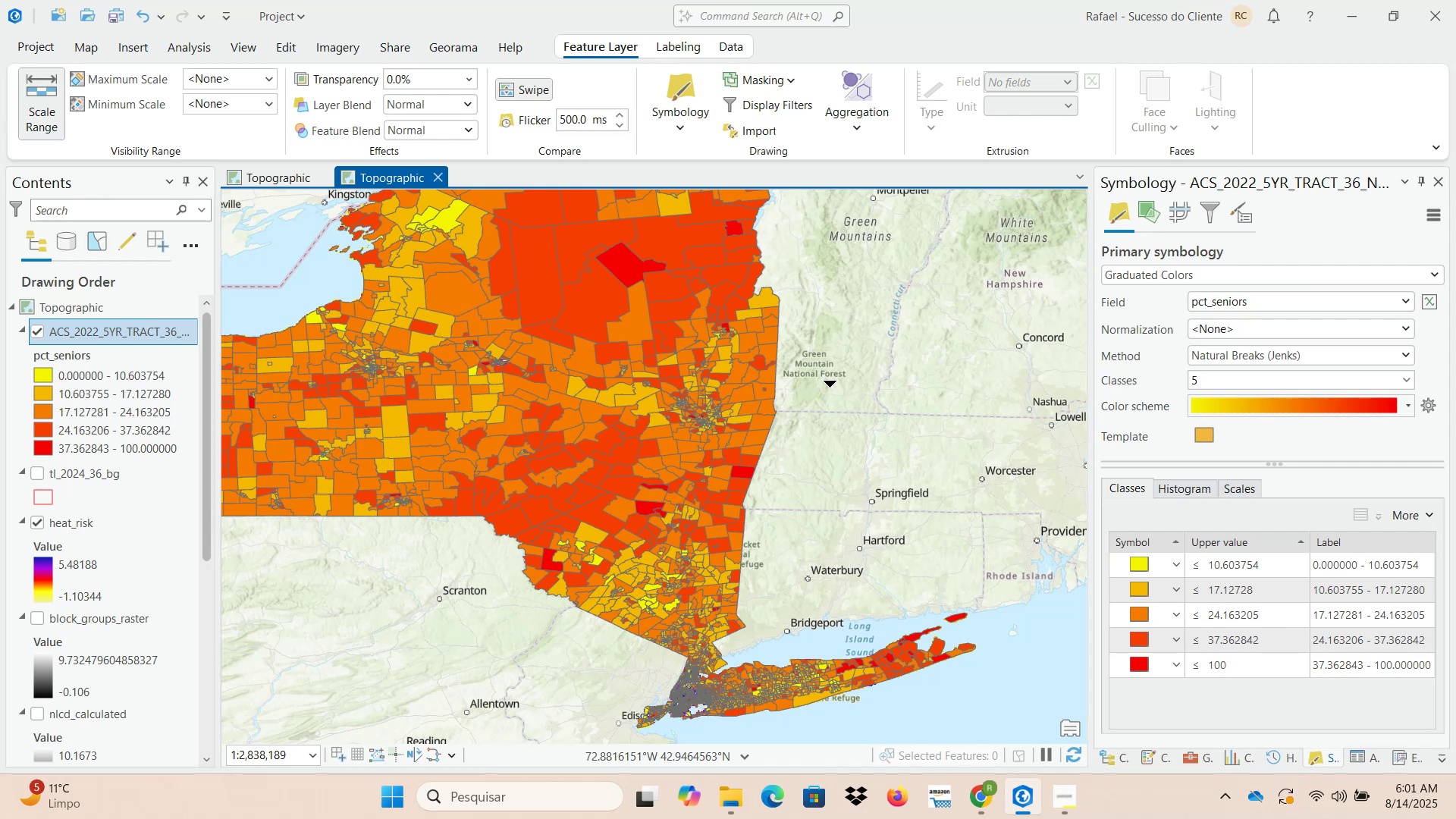 
left_click([988, 796])
 